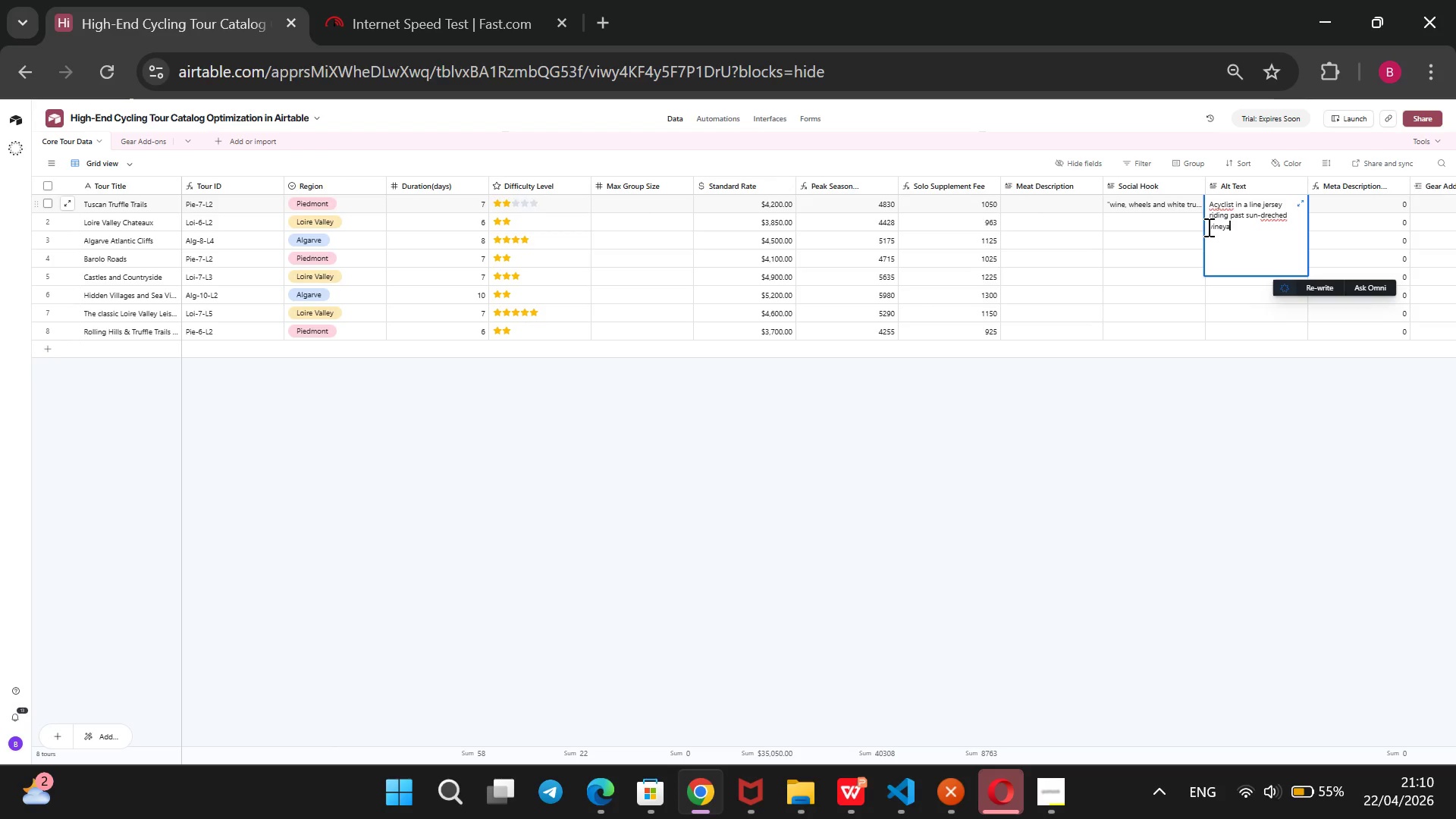 
key(ArrowUp)
 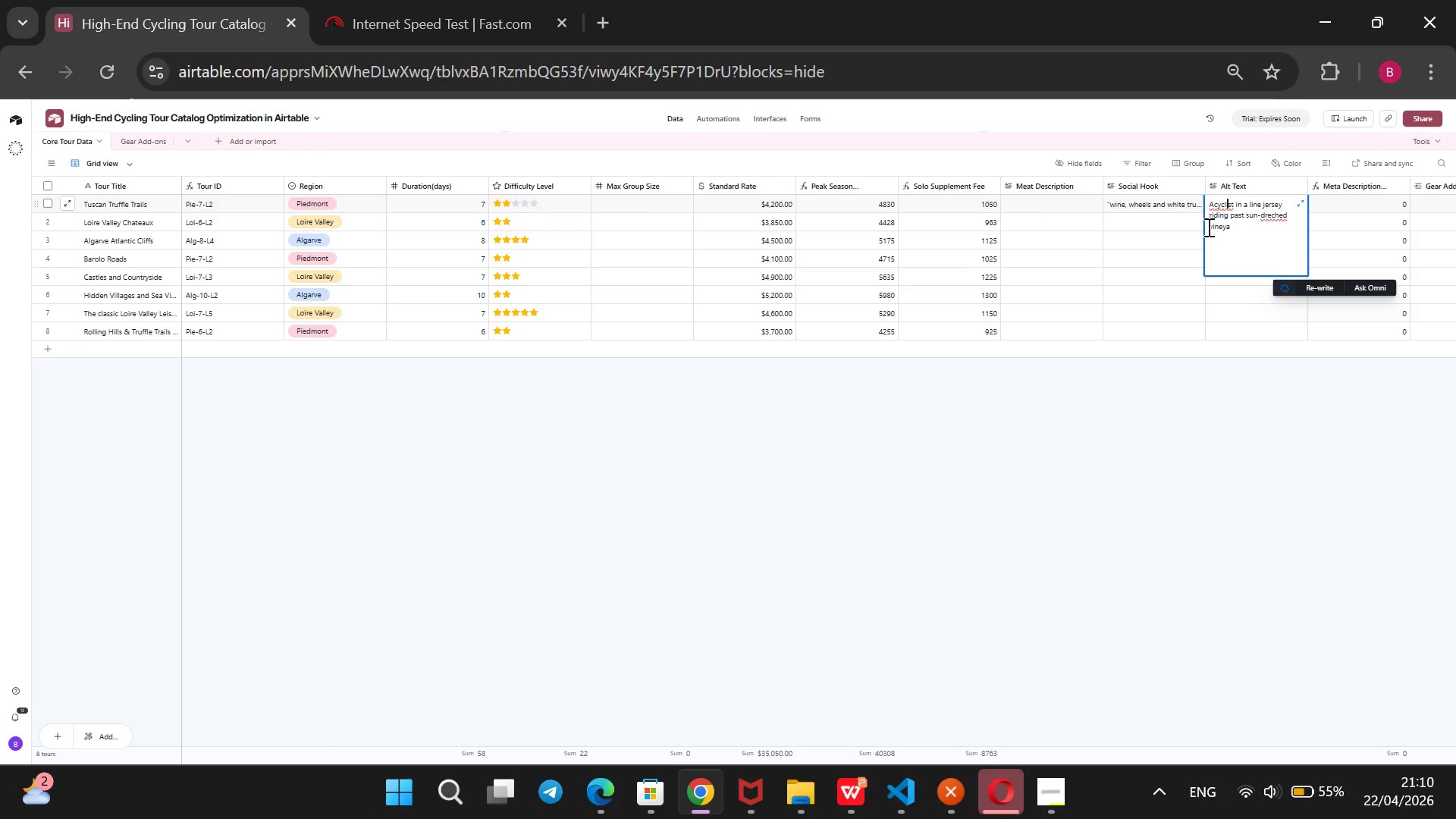 
key(ArrowUp)
 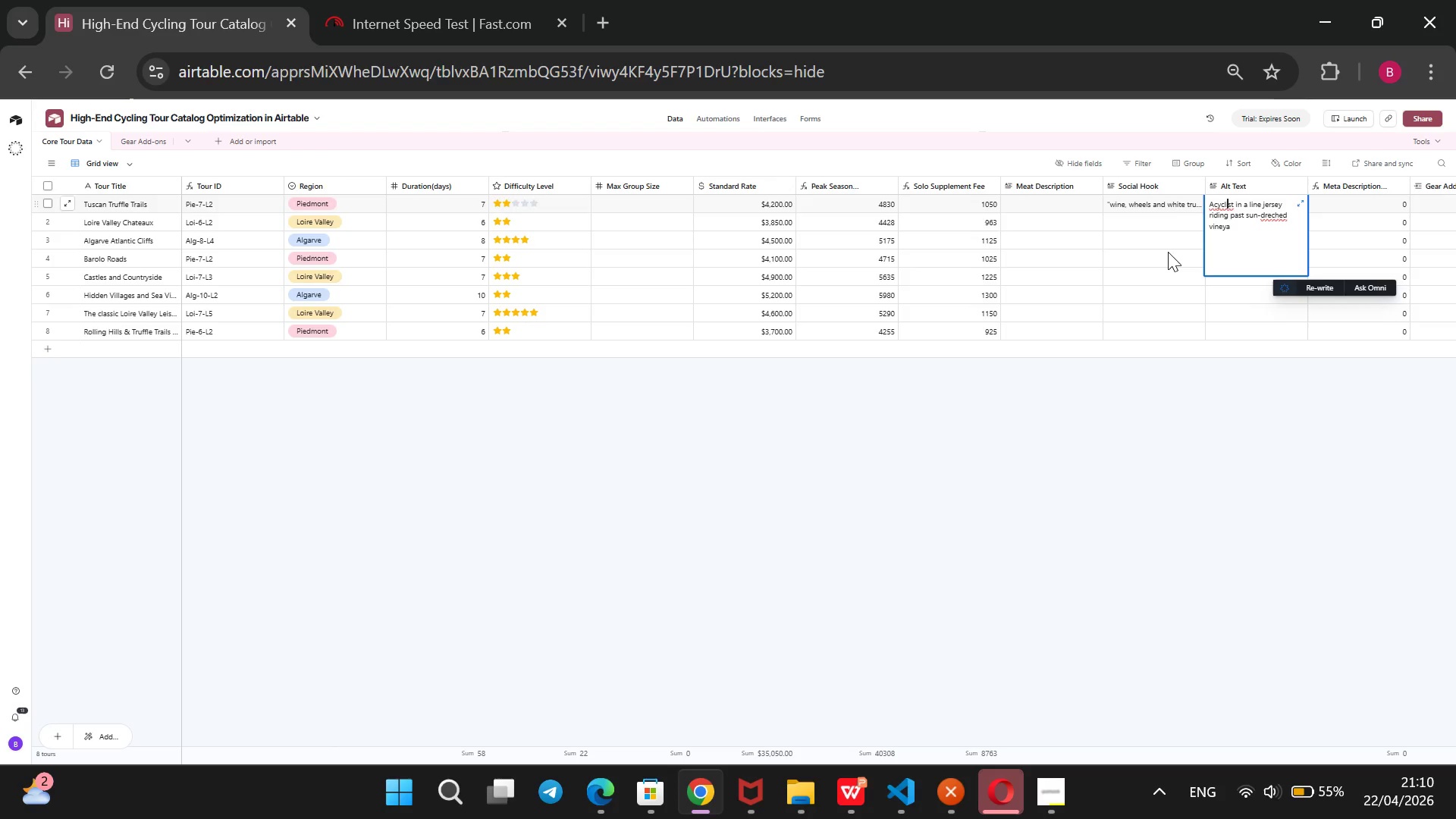 
key(ArrowLeft)
 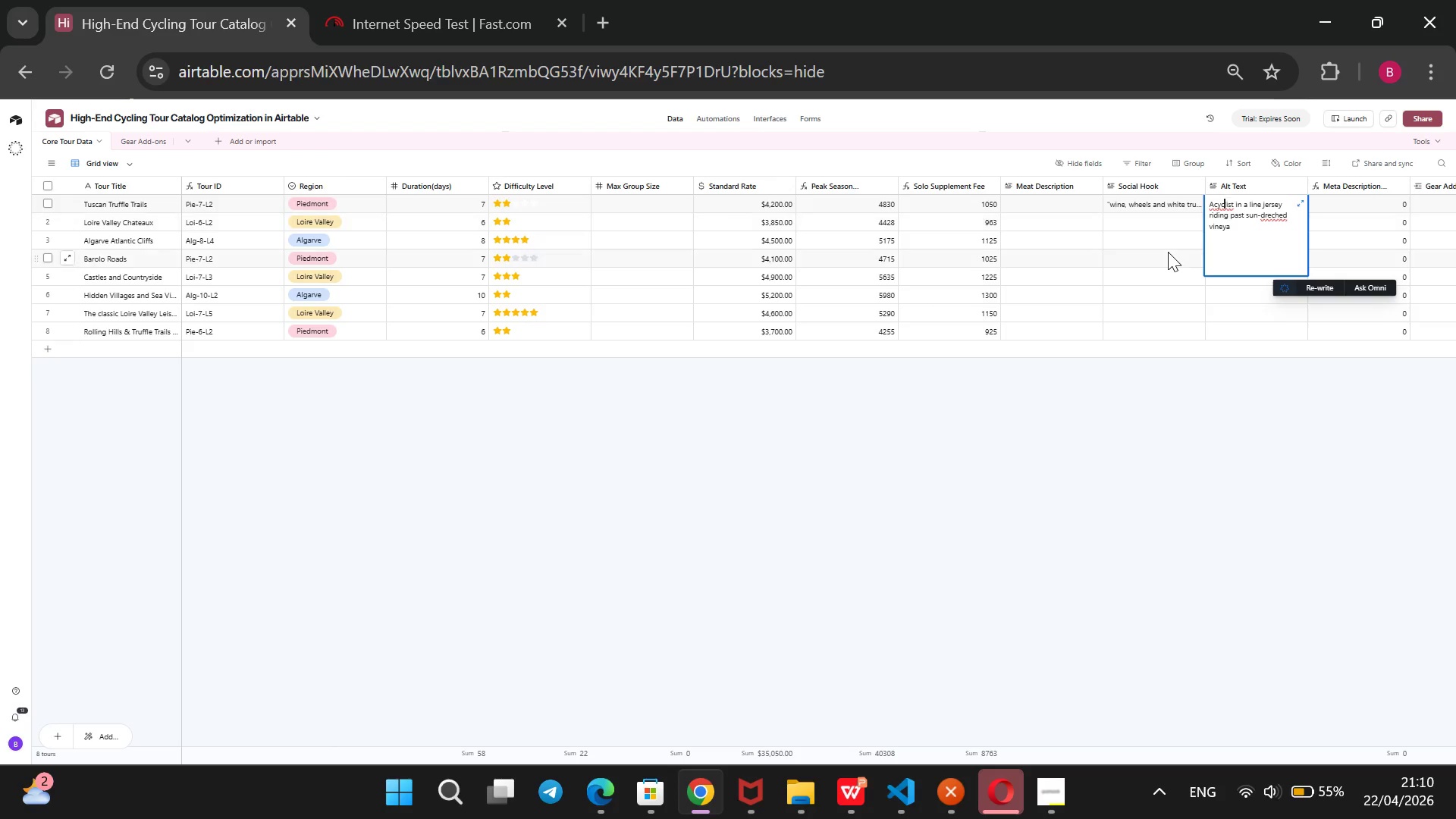 
key(ArrowLeft)
 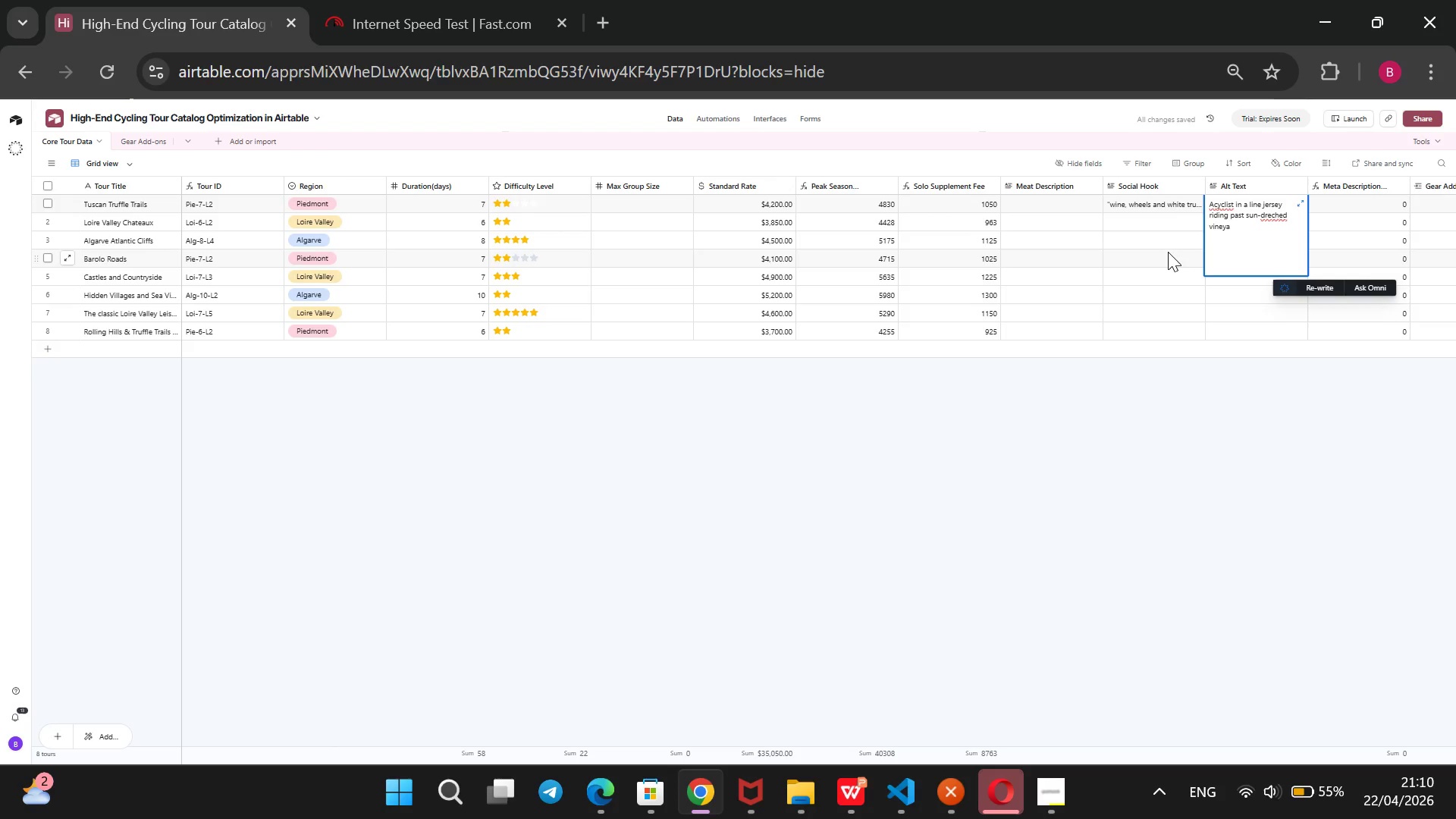 
key(ArrowLeft)
 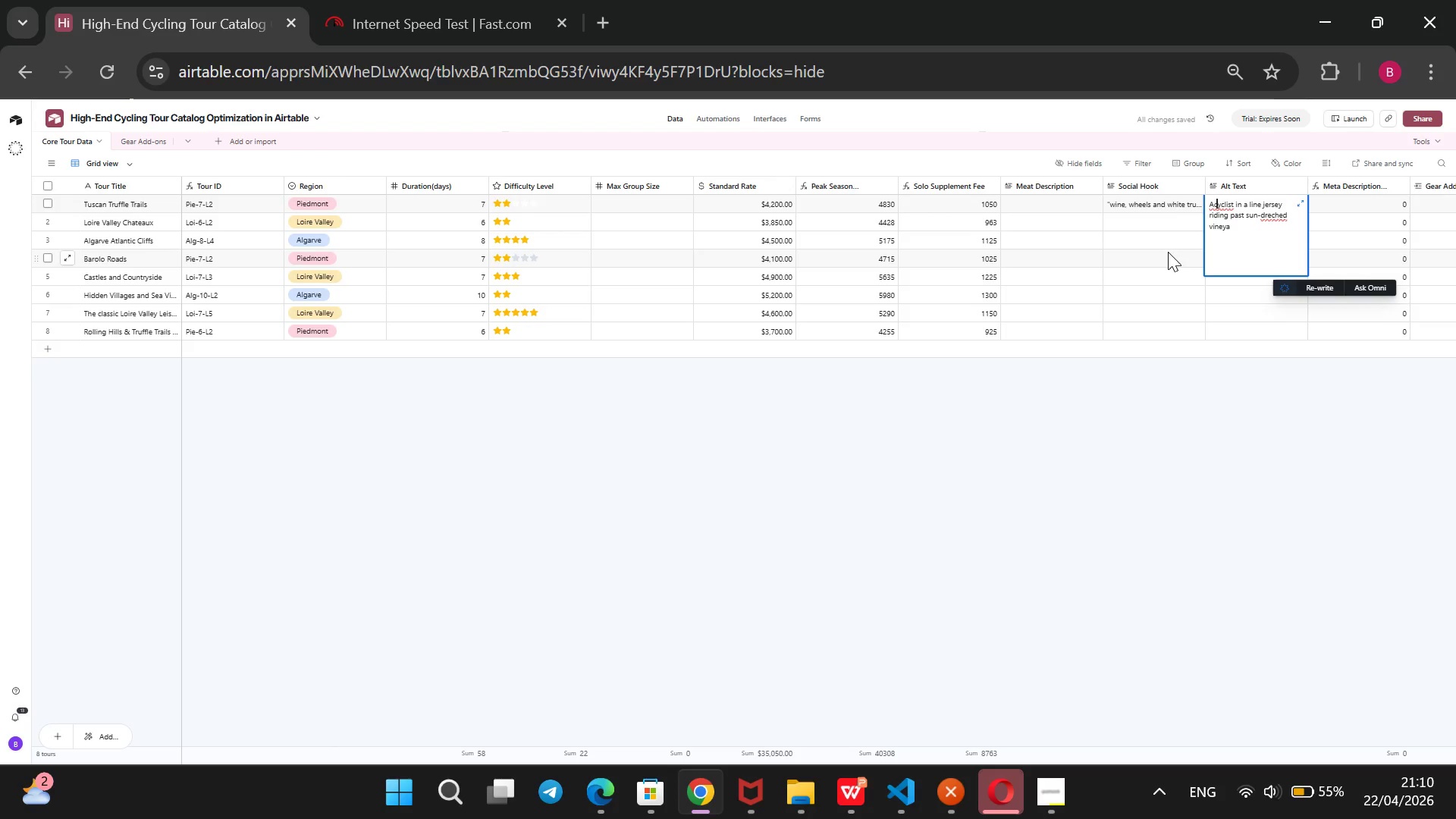 
key(ArrowLeft)
 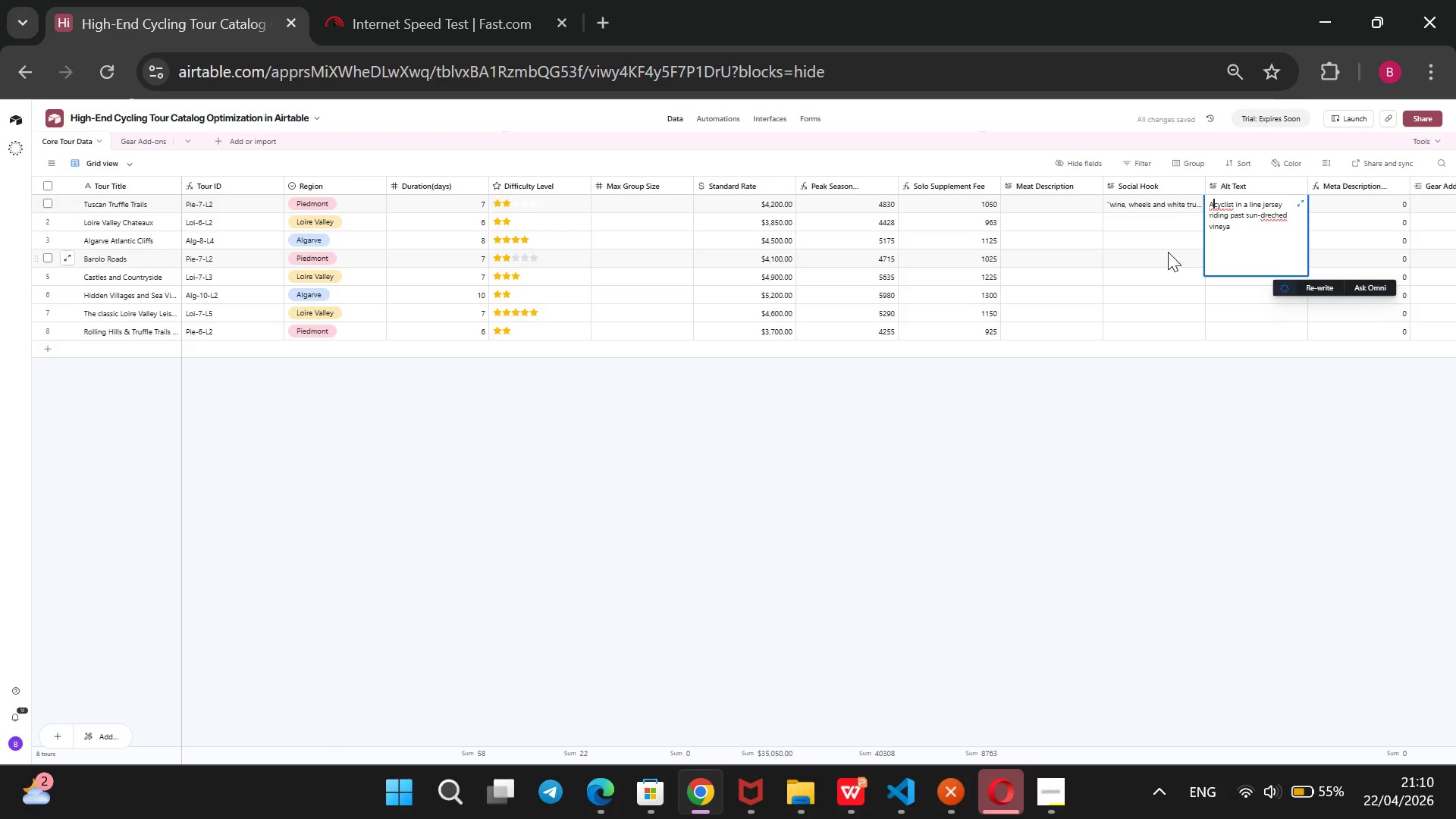 
key(ArrowLeft)
 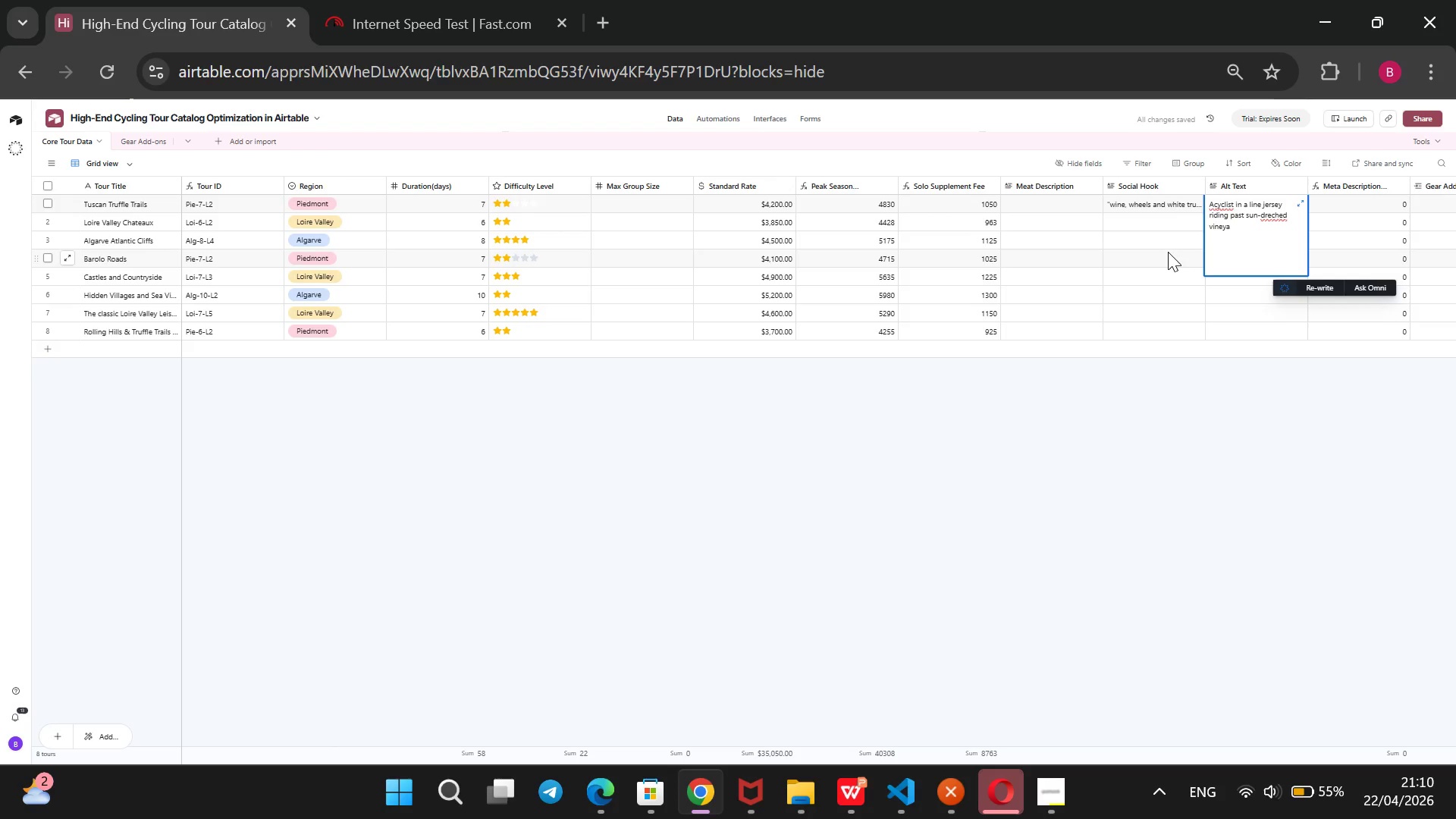 
key(Space)
 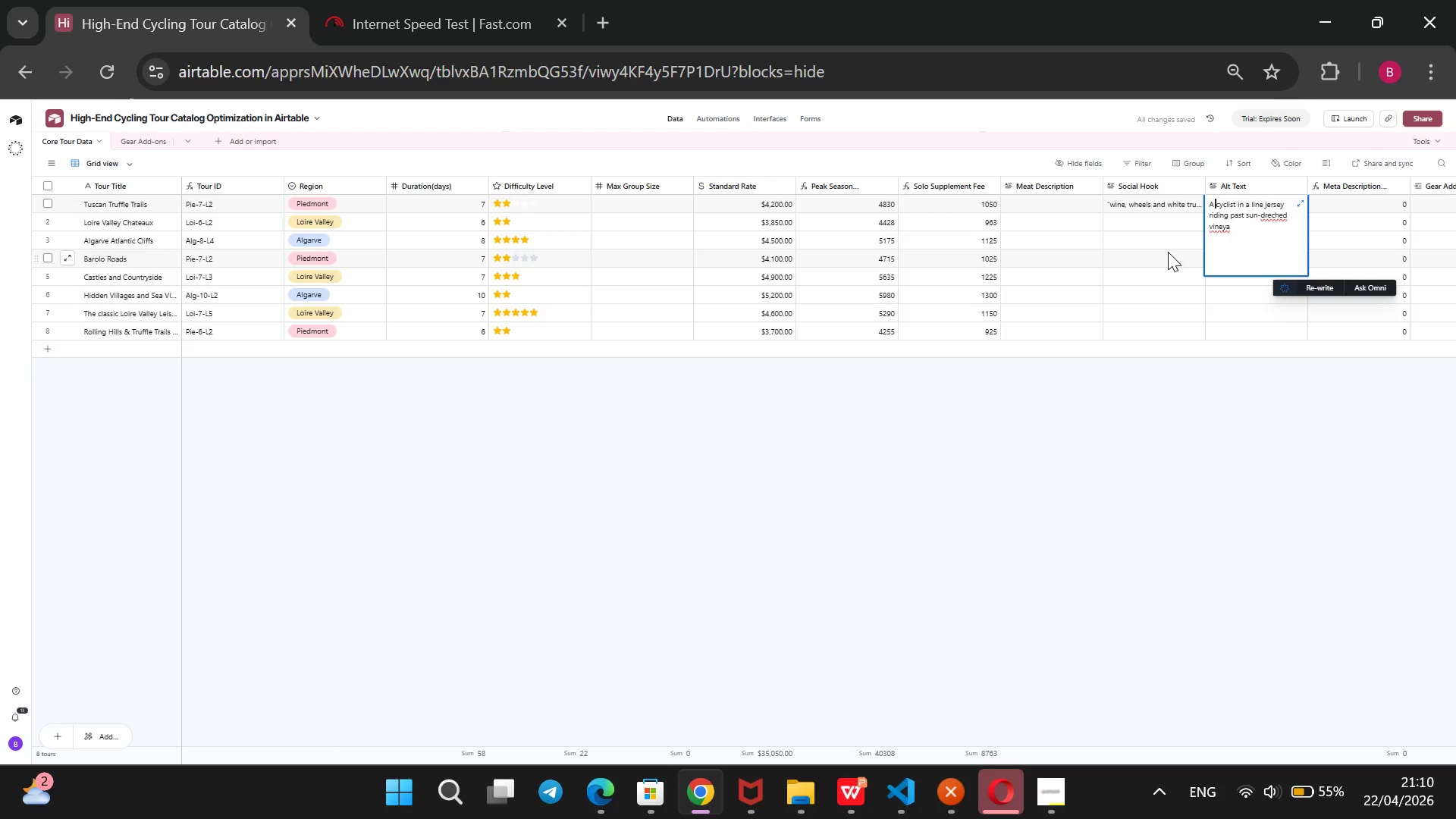 
key(ArrowRight)
 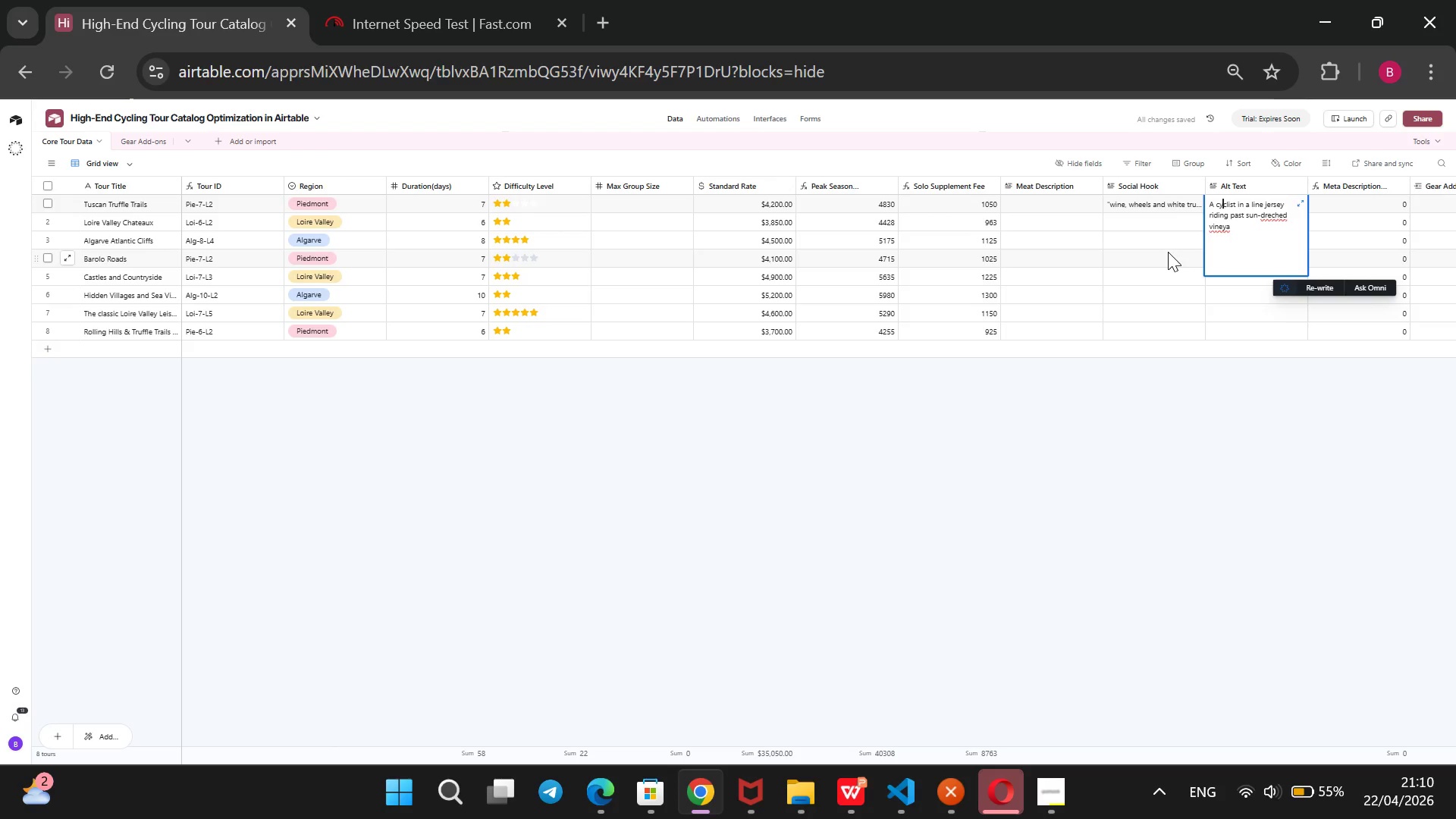 
hold_key(key=ArrowRight, duration=0.8)
 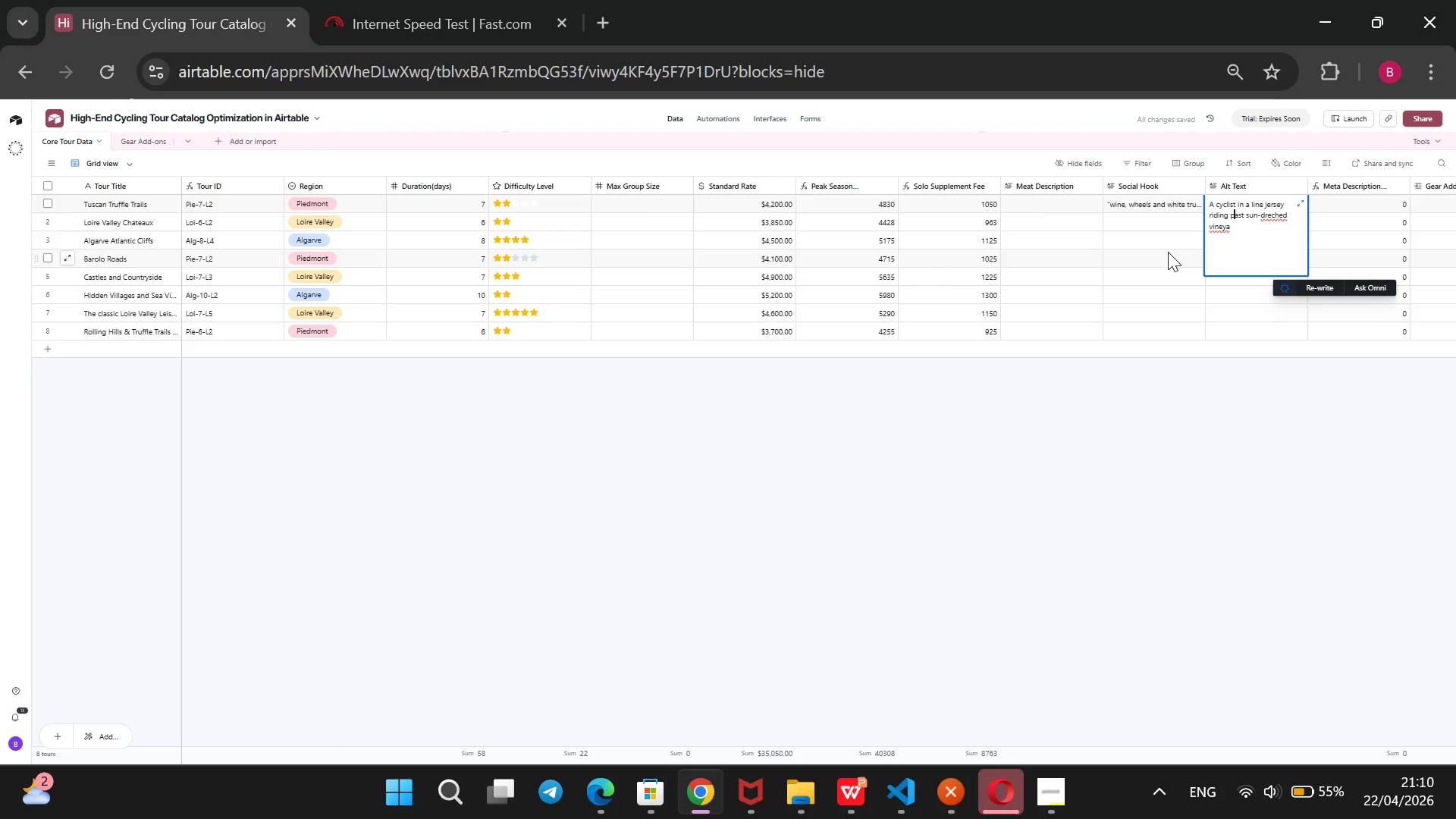 
key(ArrowDown)
 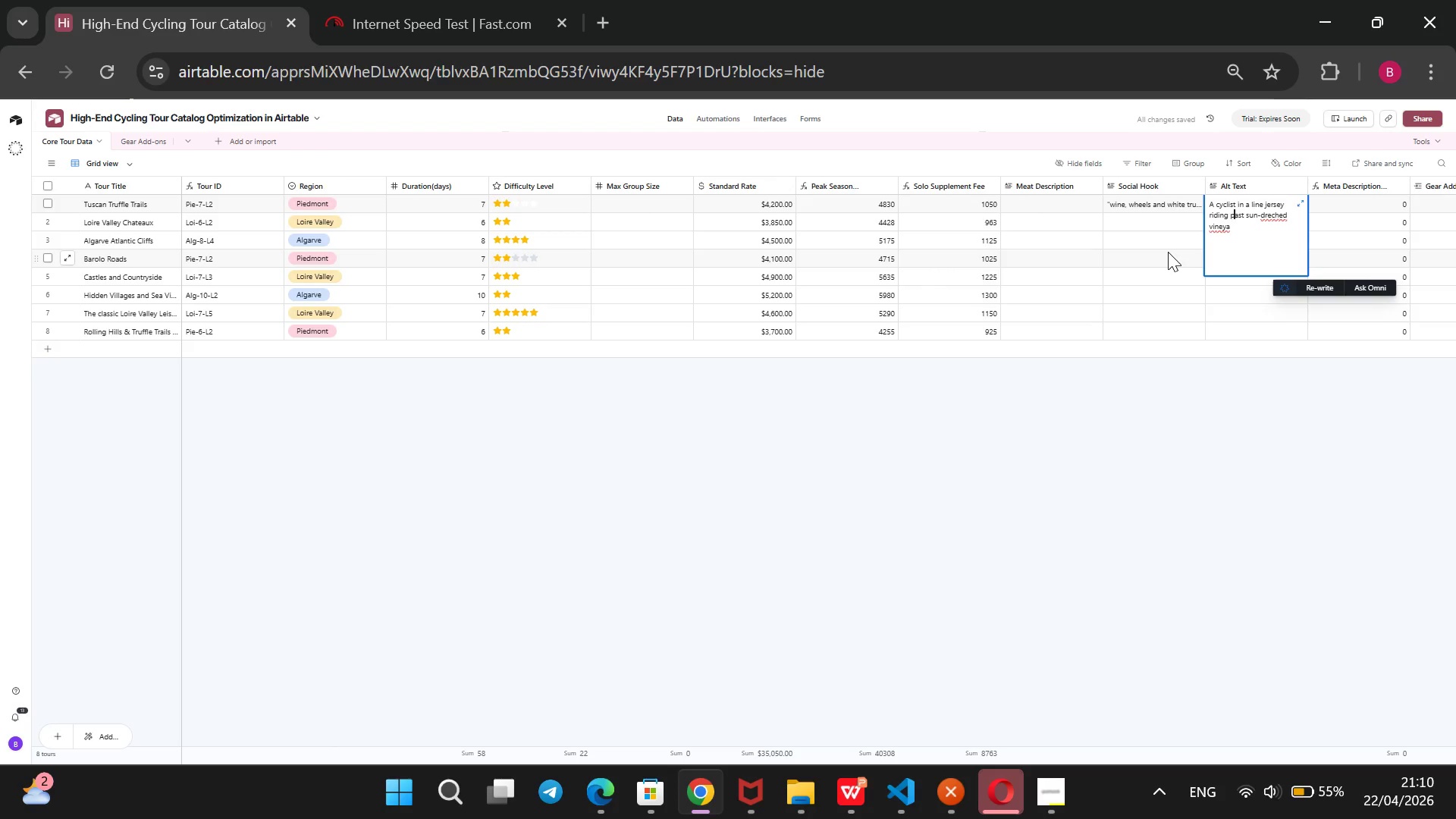 
key(ArrowRight)
 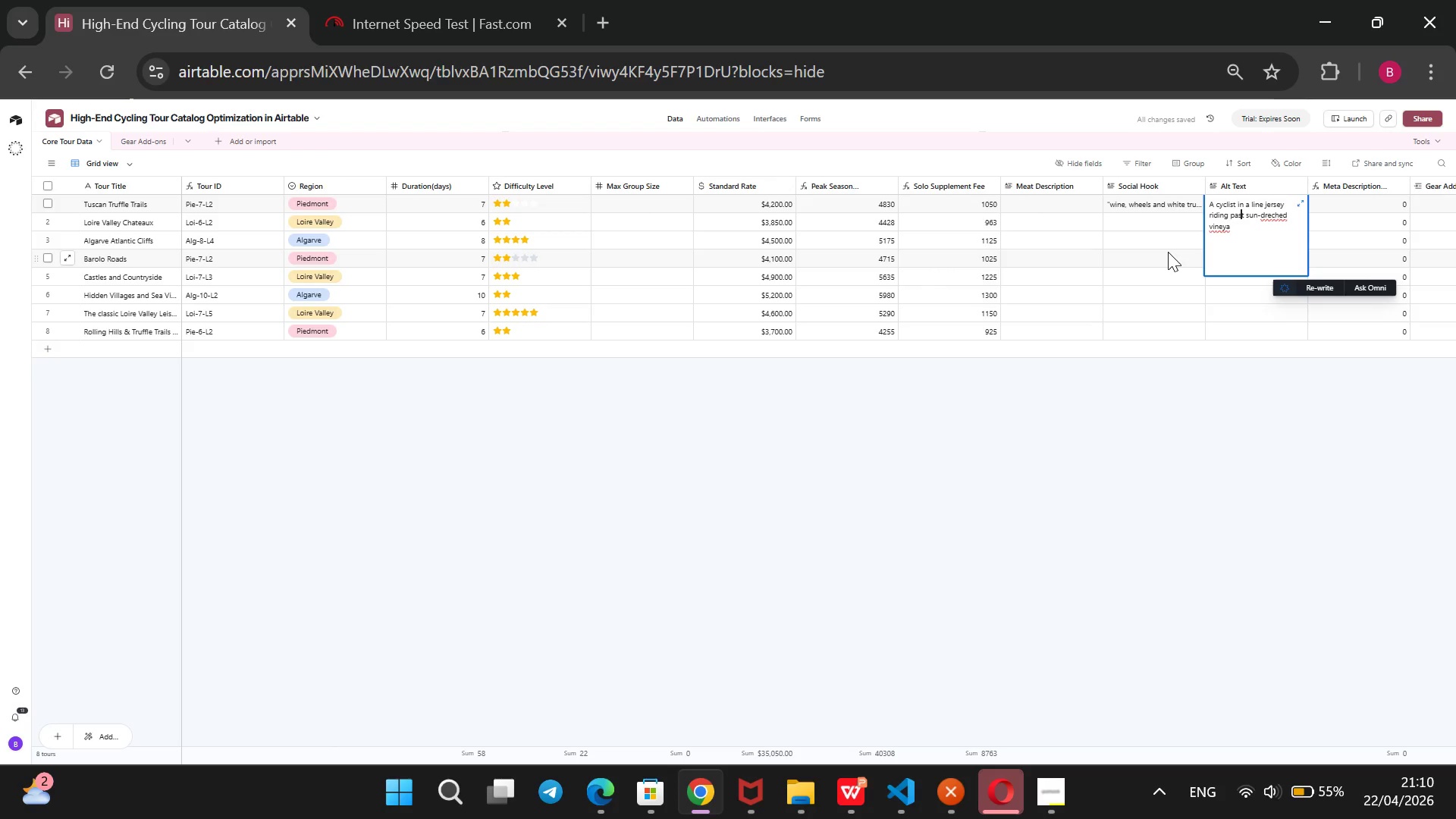 
key(ArrowRight)
 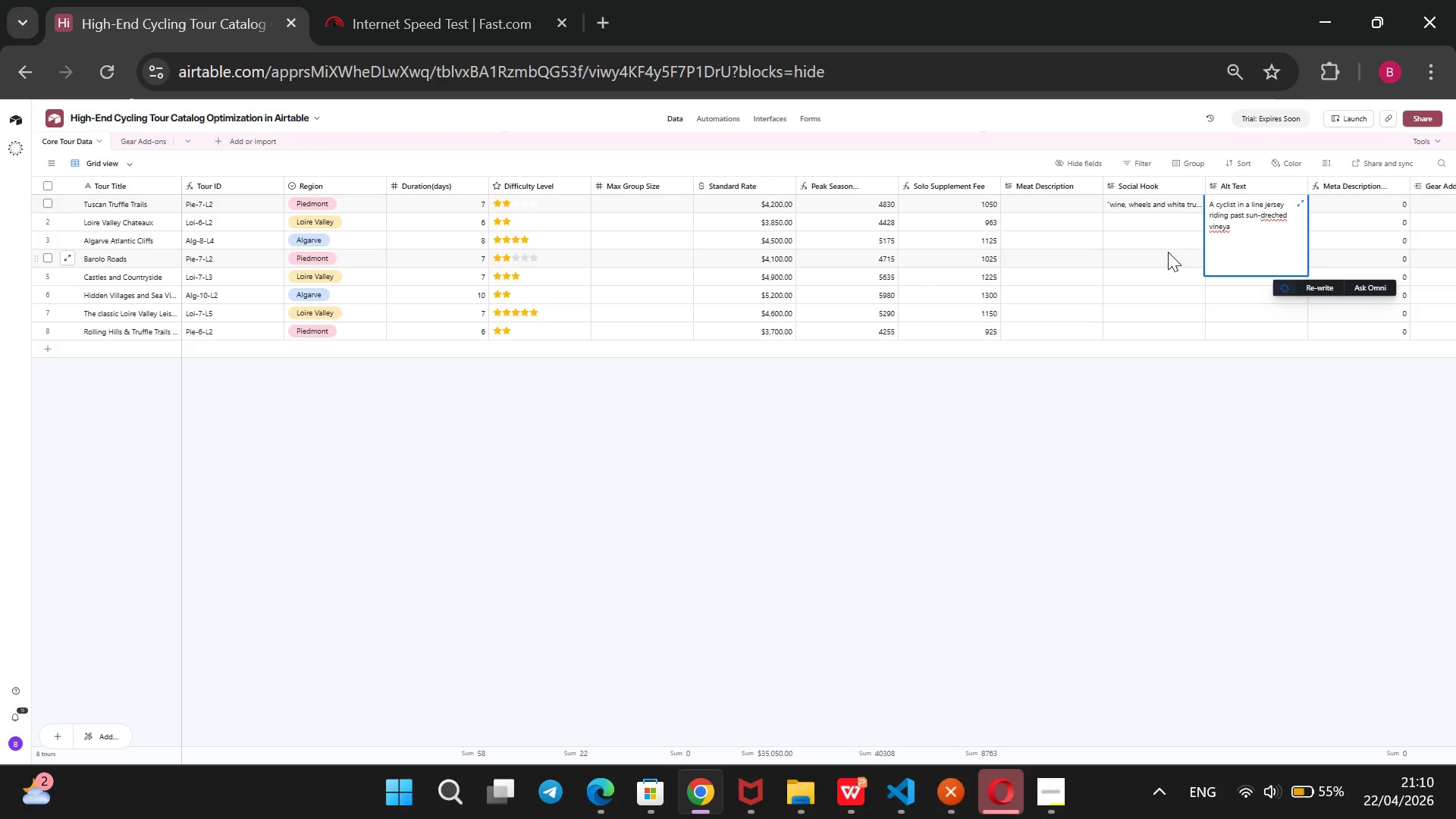 
key(ArrowRight)
 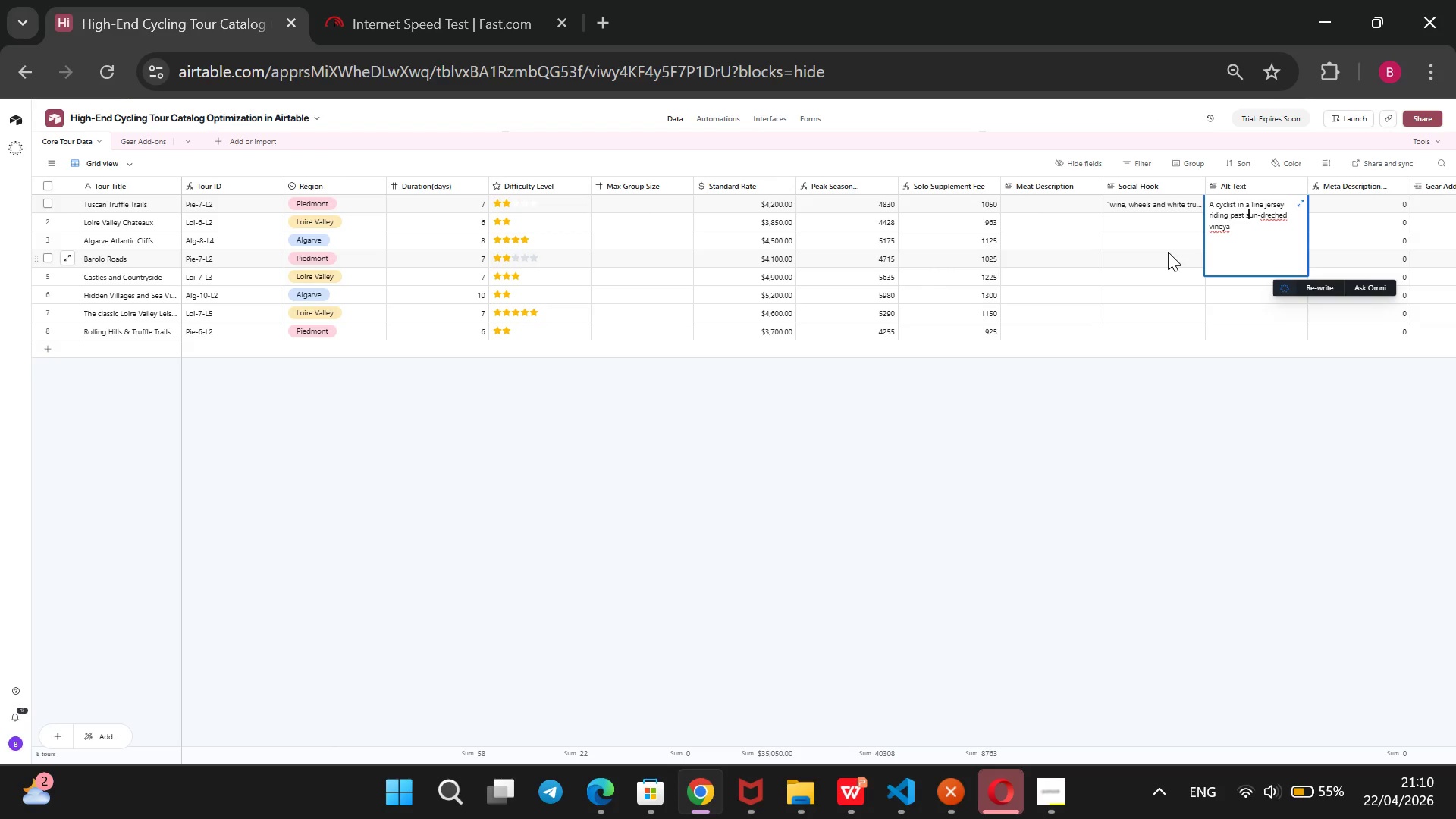 
key(ArrowRight)
 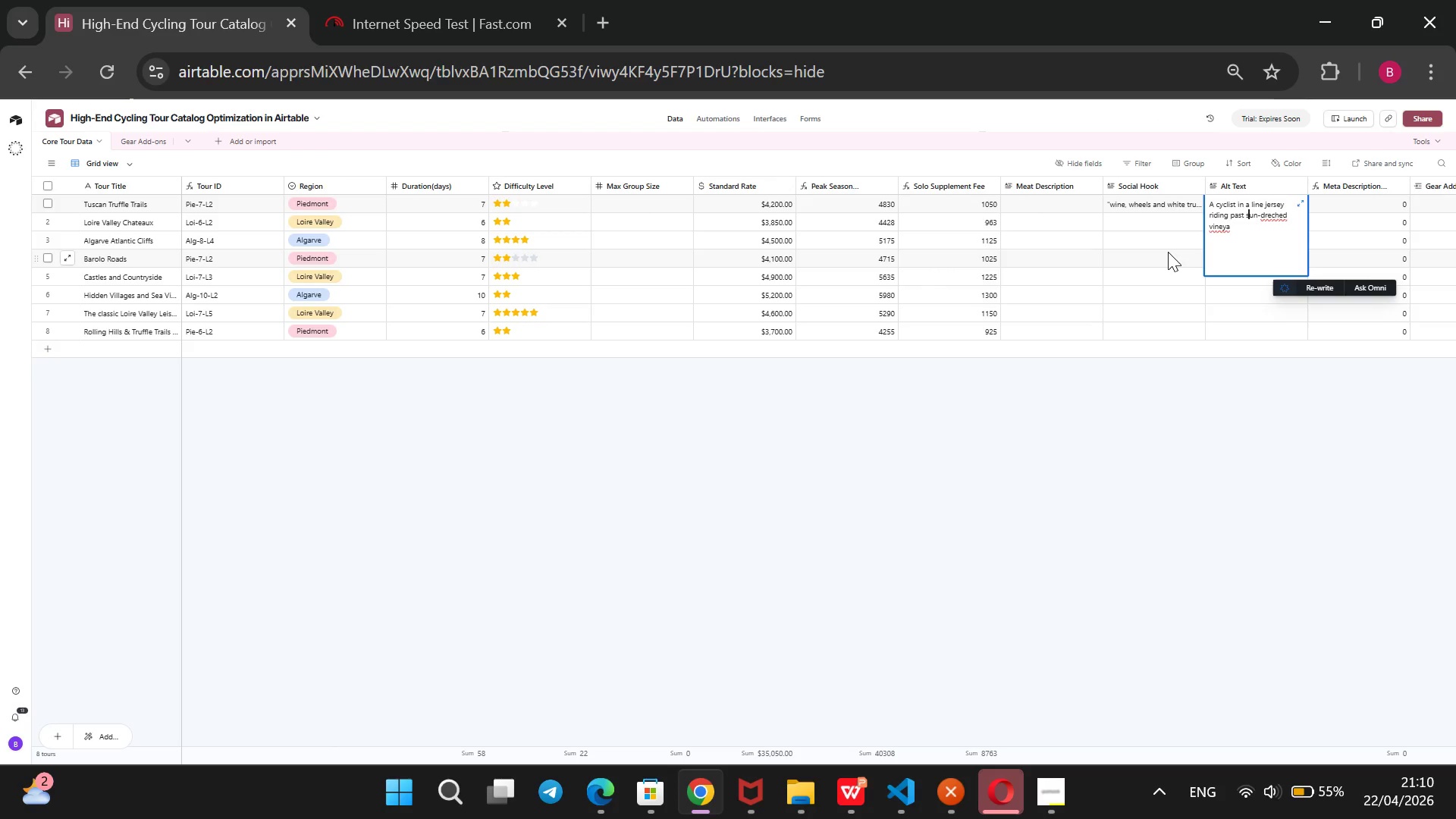 
key(ArrowRight)
 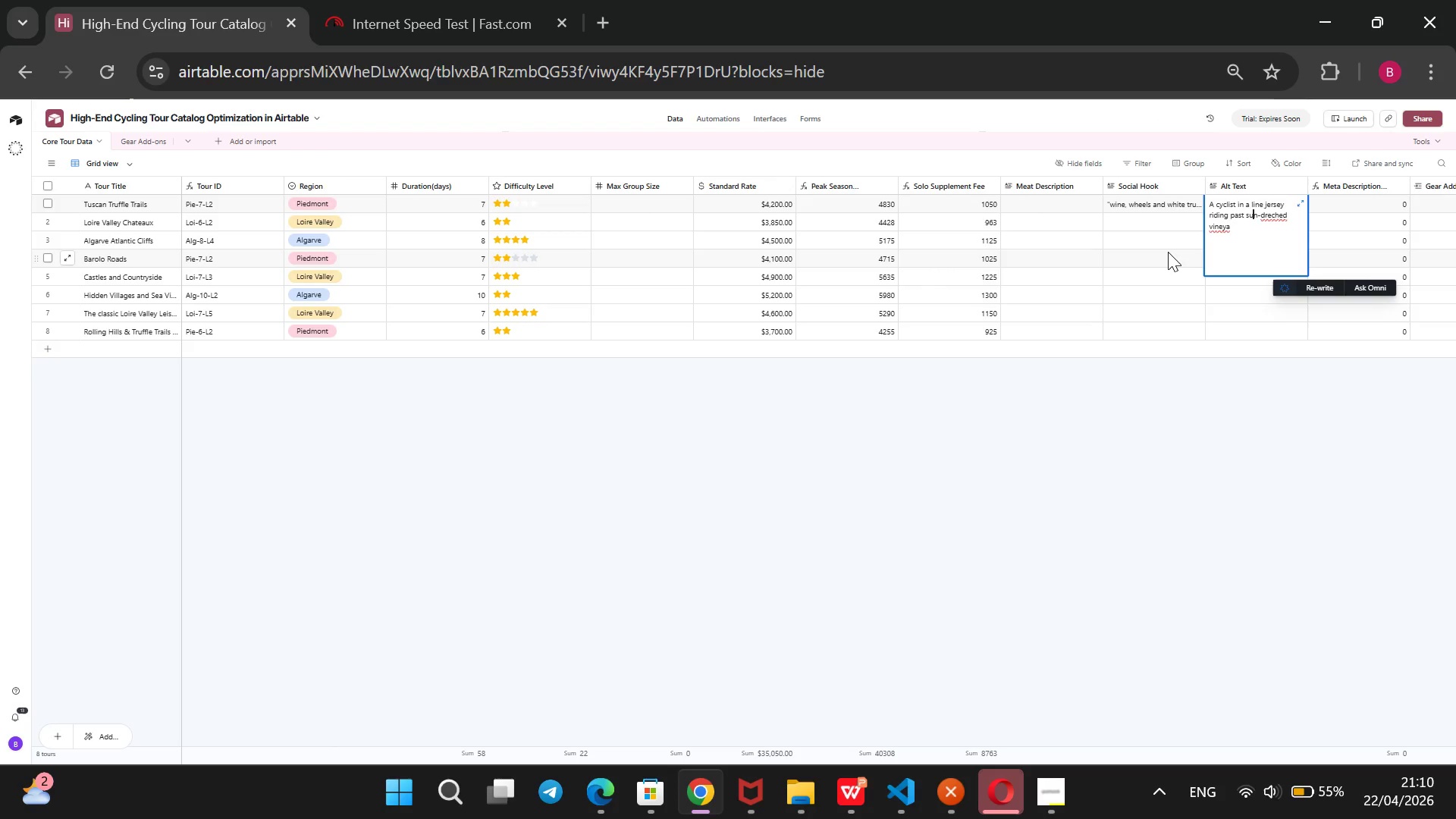 
key(ArrowRight)
 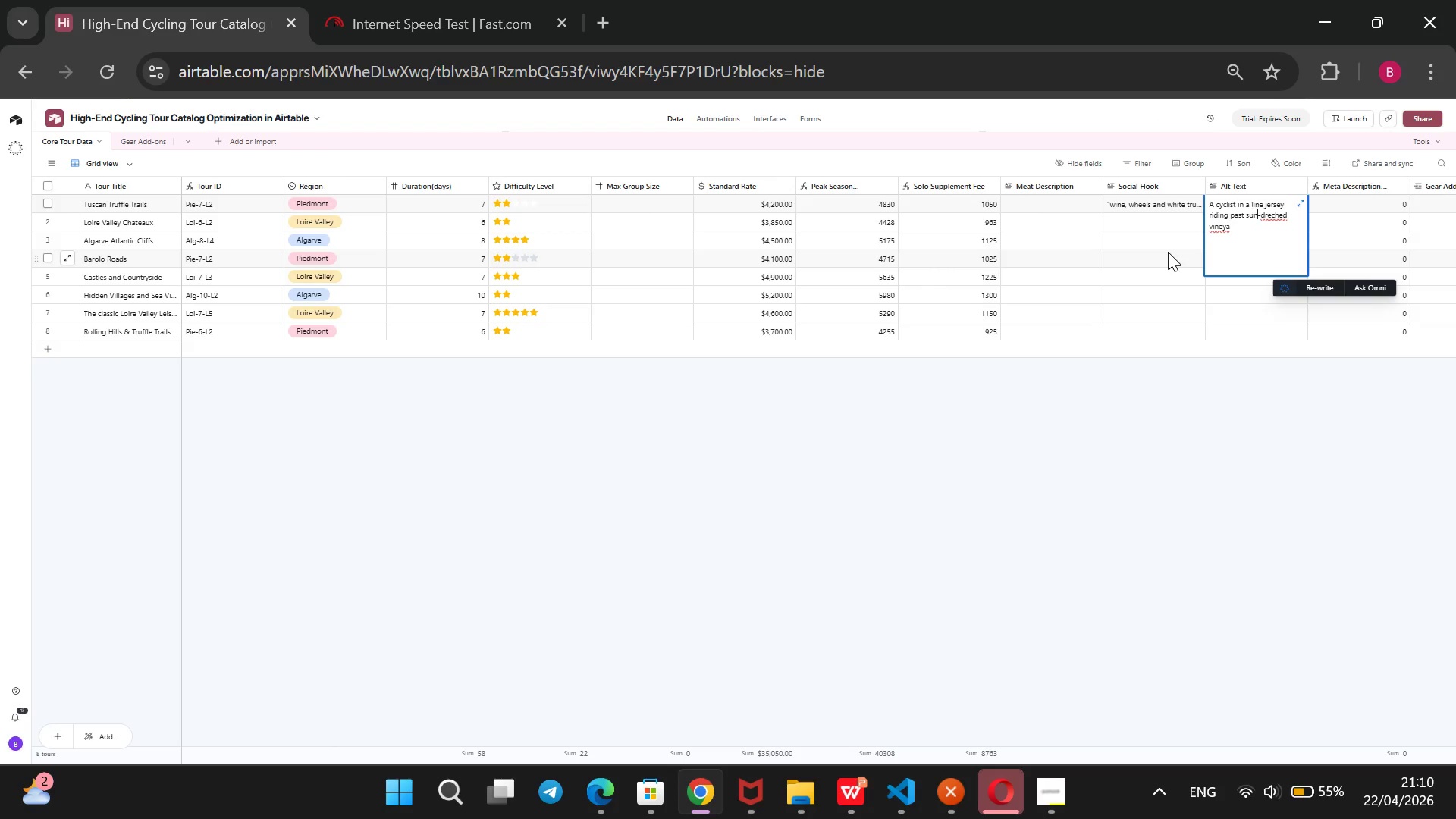 
key(ArrowRight)
 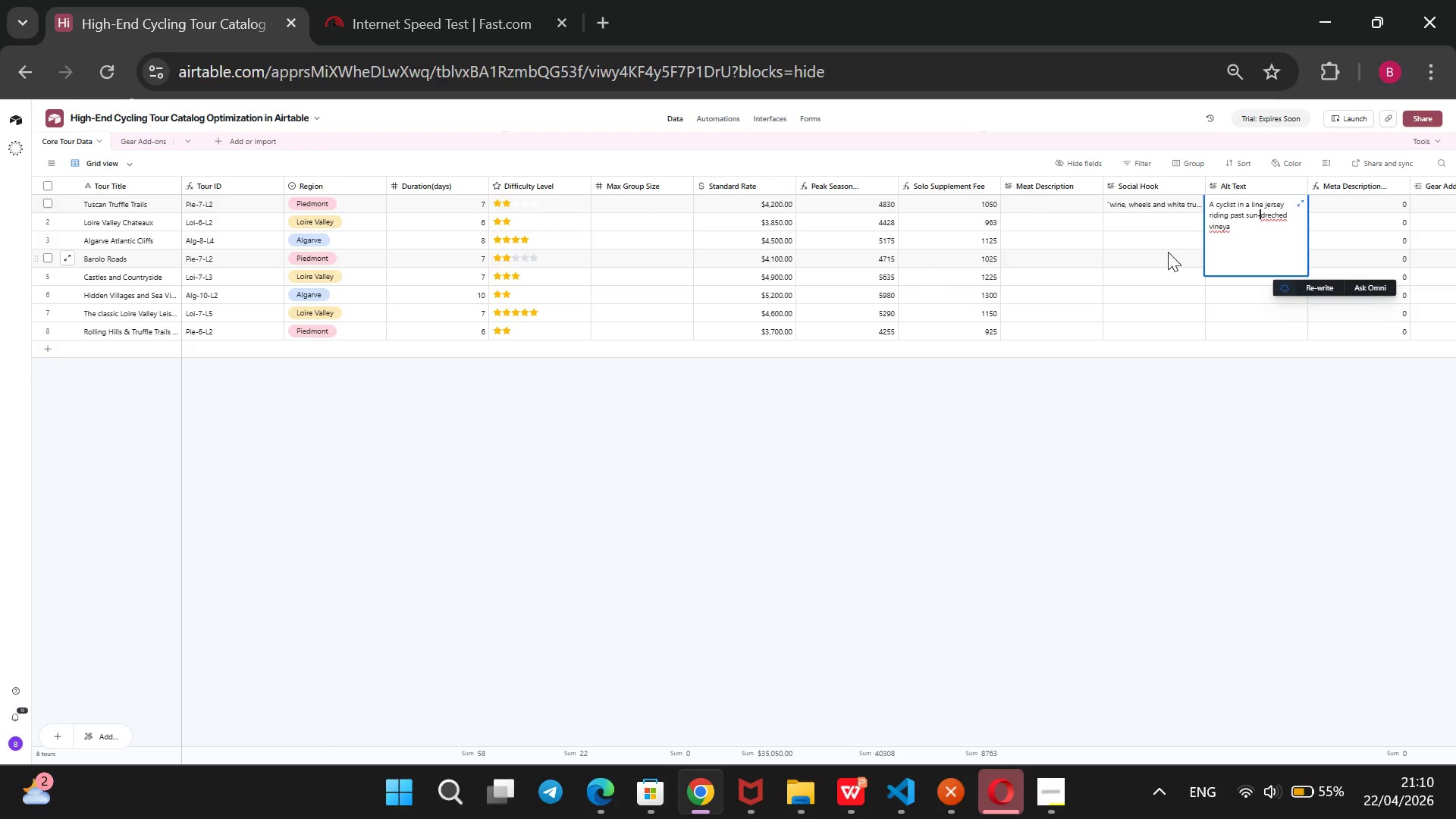 
key(ArrowRight)
 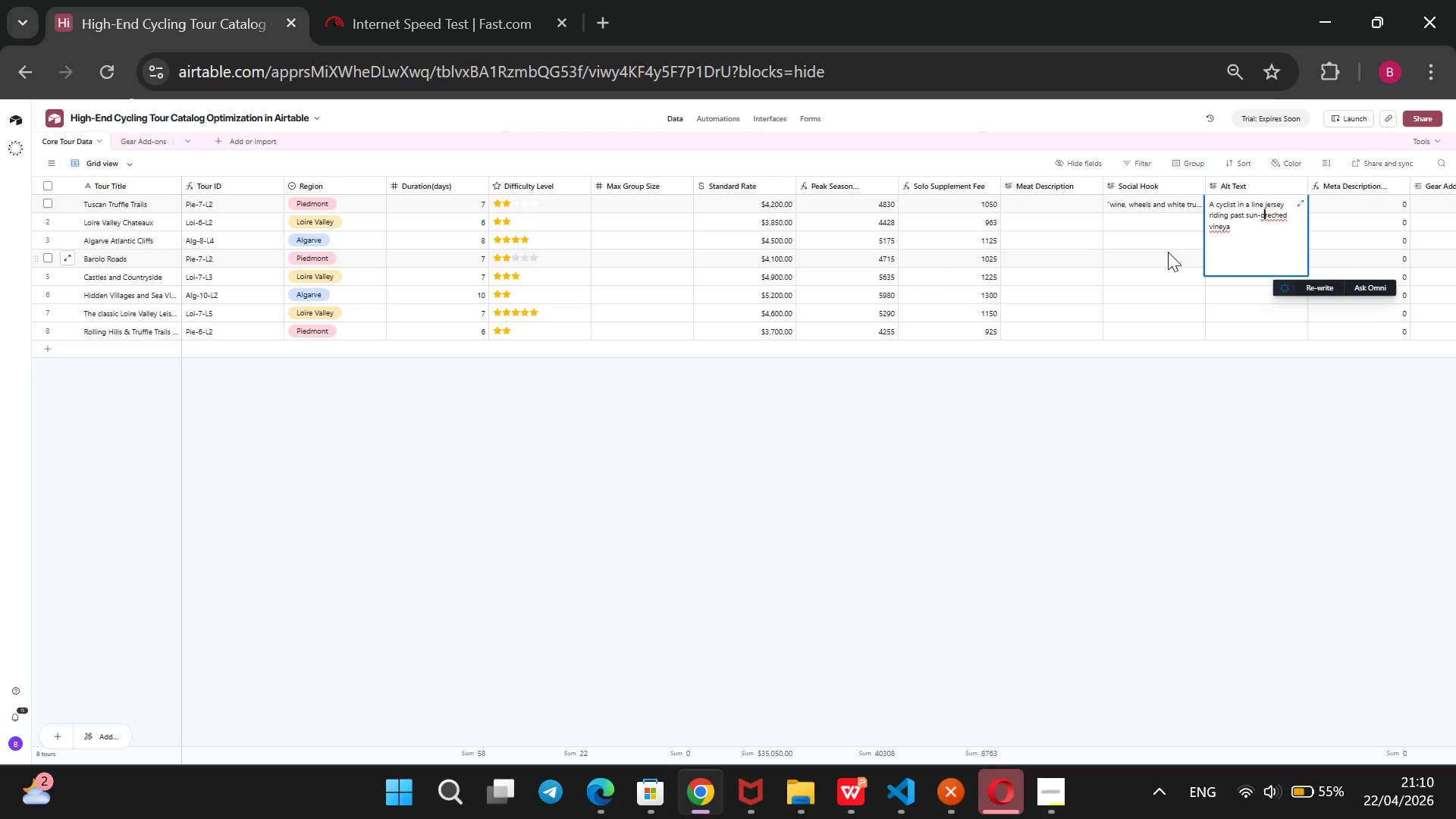 
key(ArrowRight)
 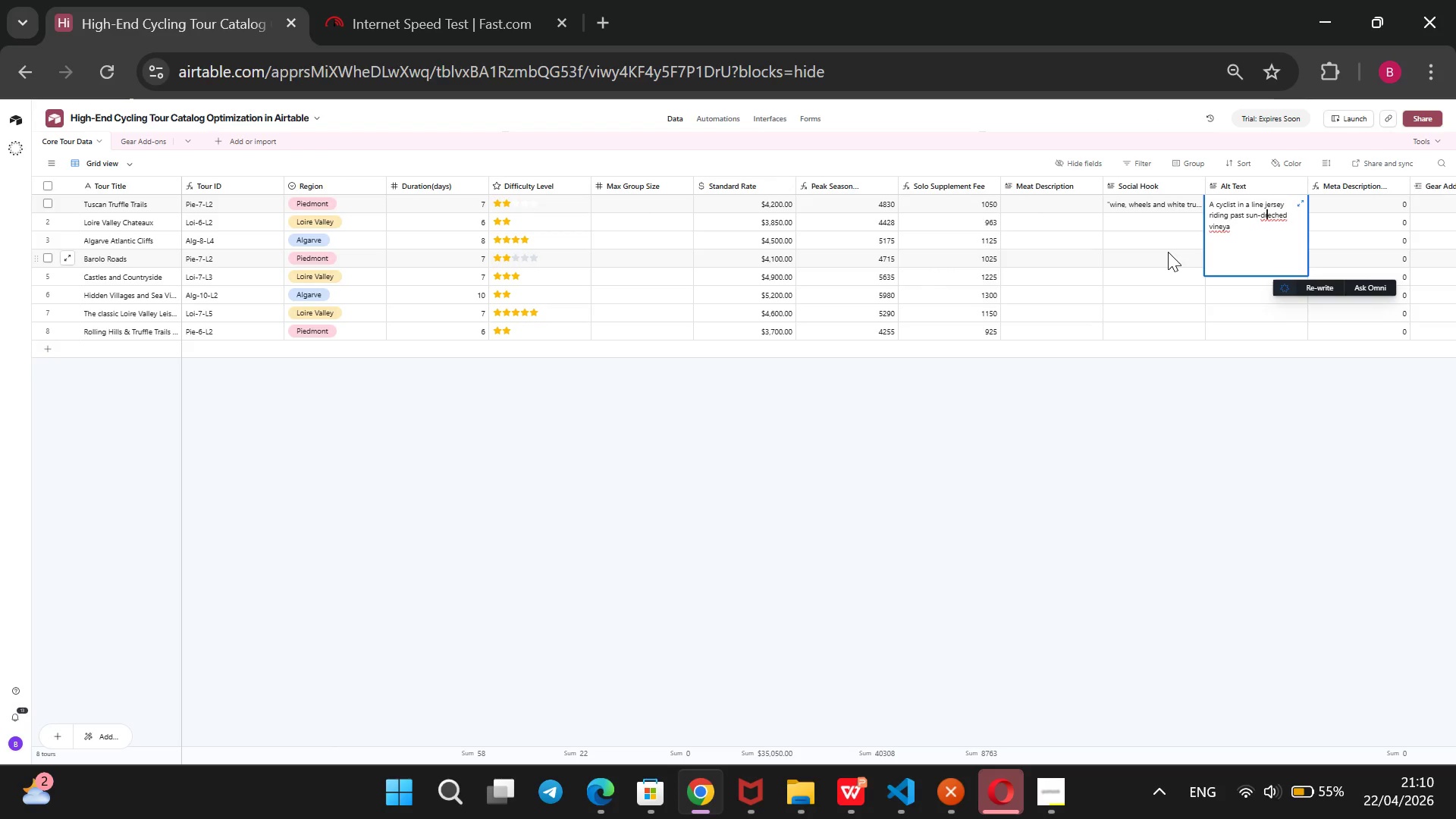 
key(ArrowRight)
 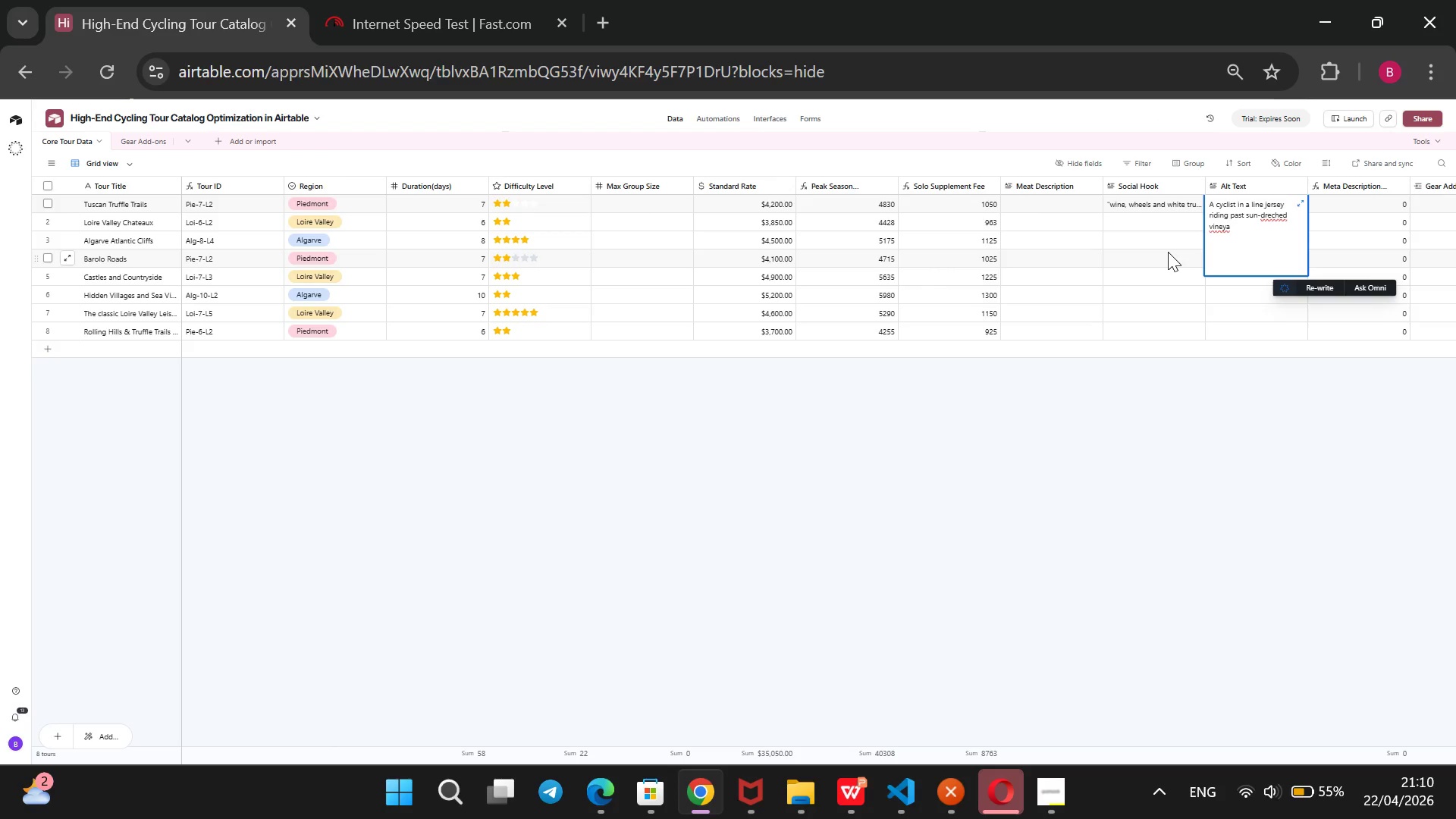 
key(ArrowRight)
 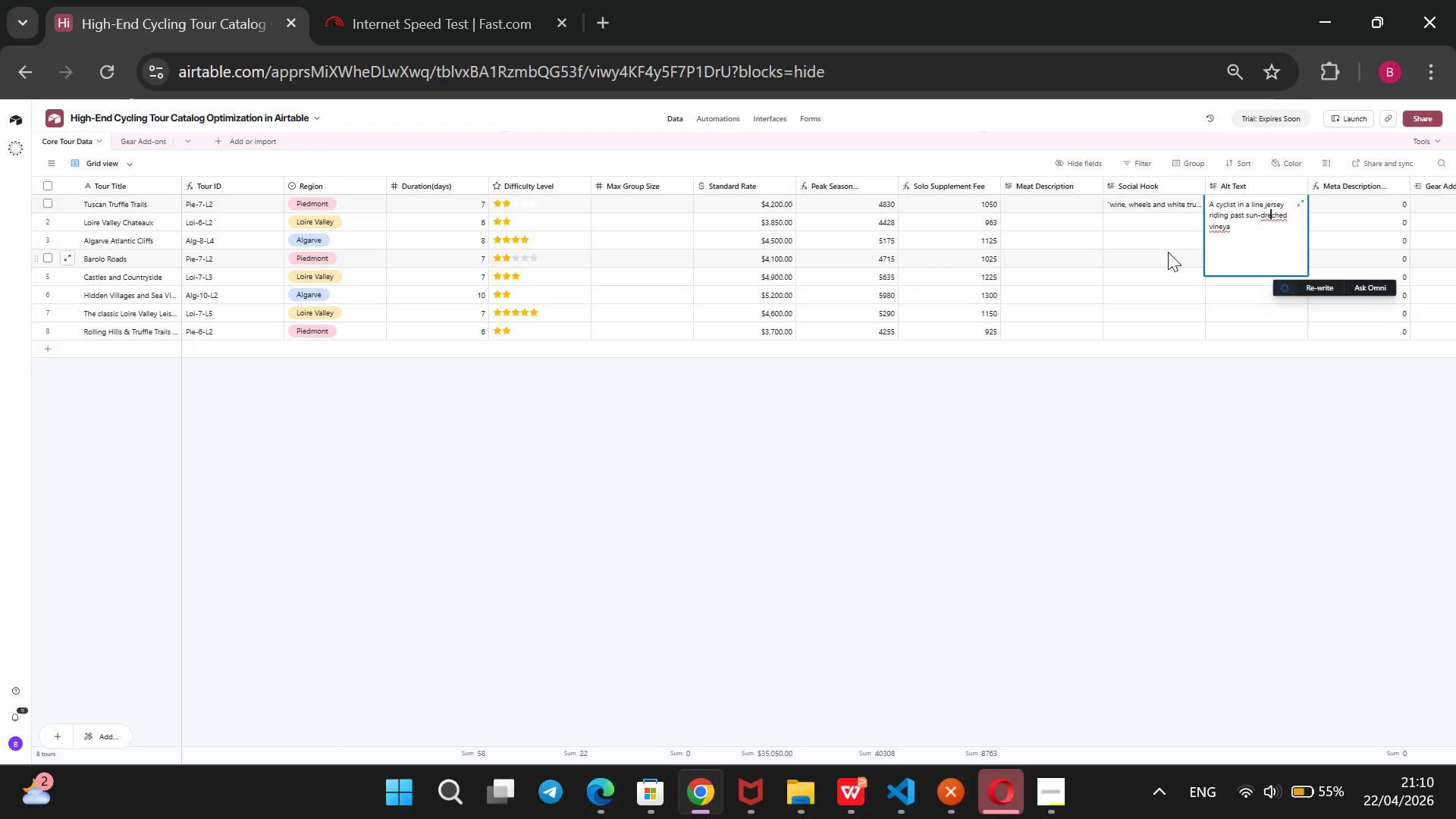 
key(N)
 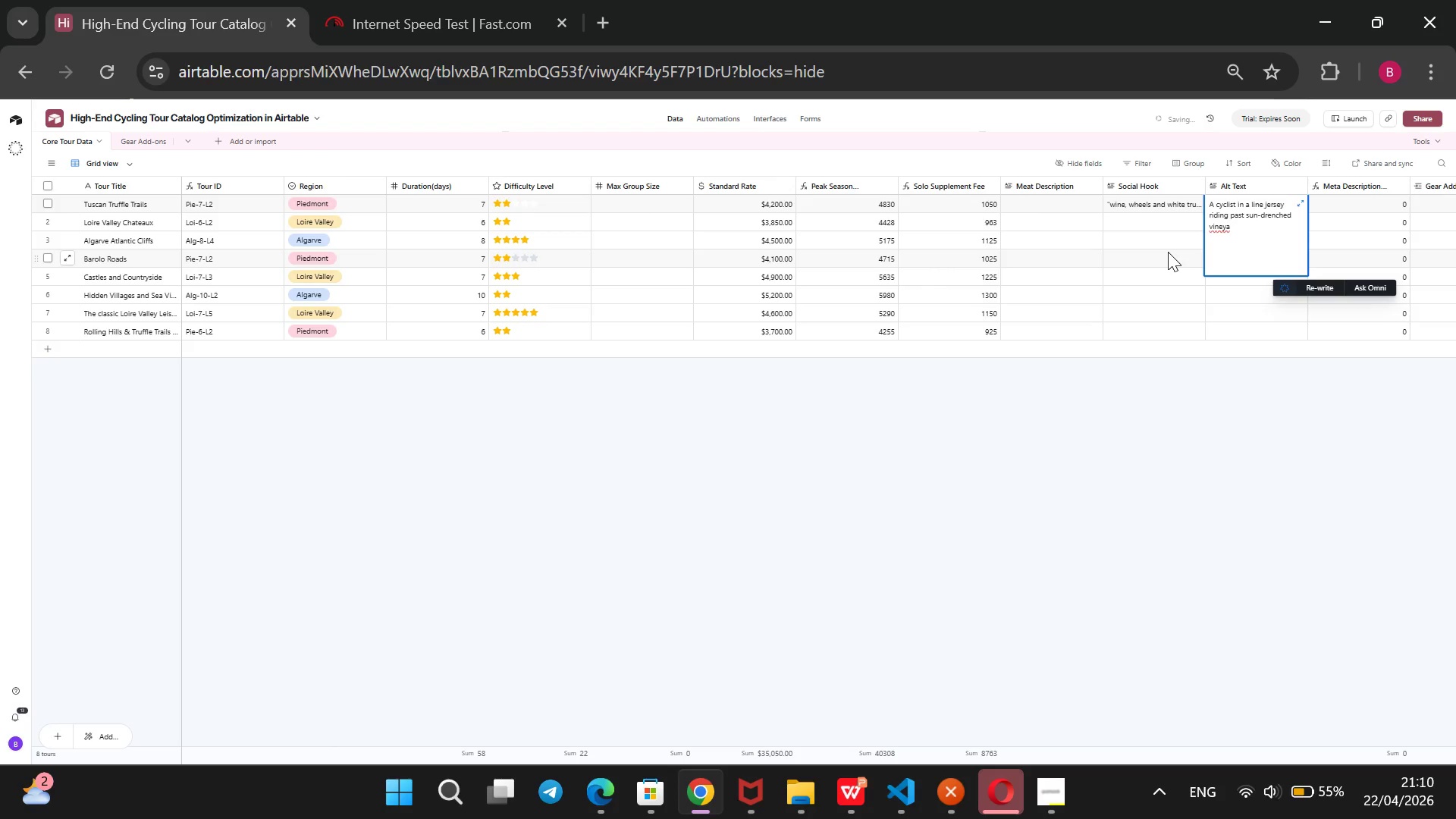 
key(ArrowDown)
 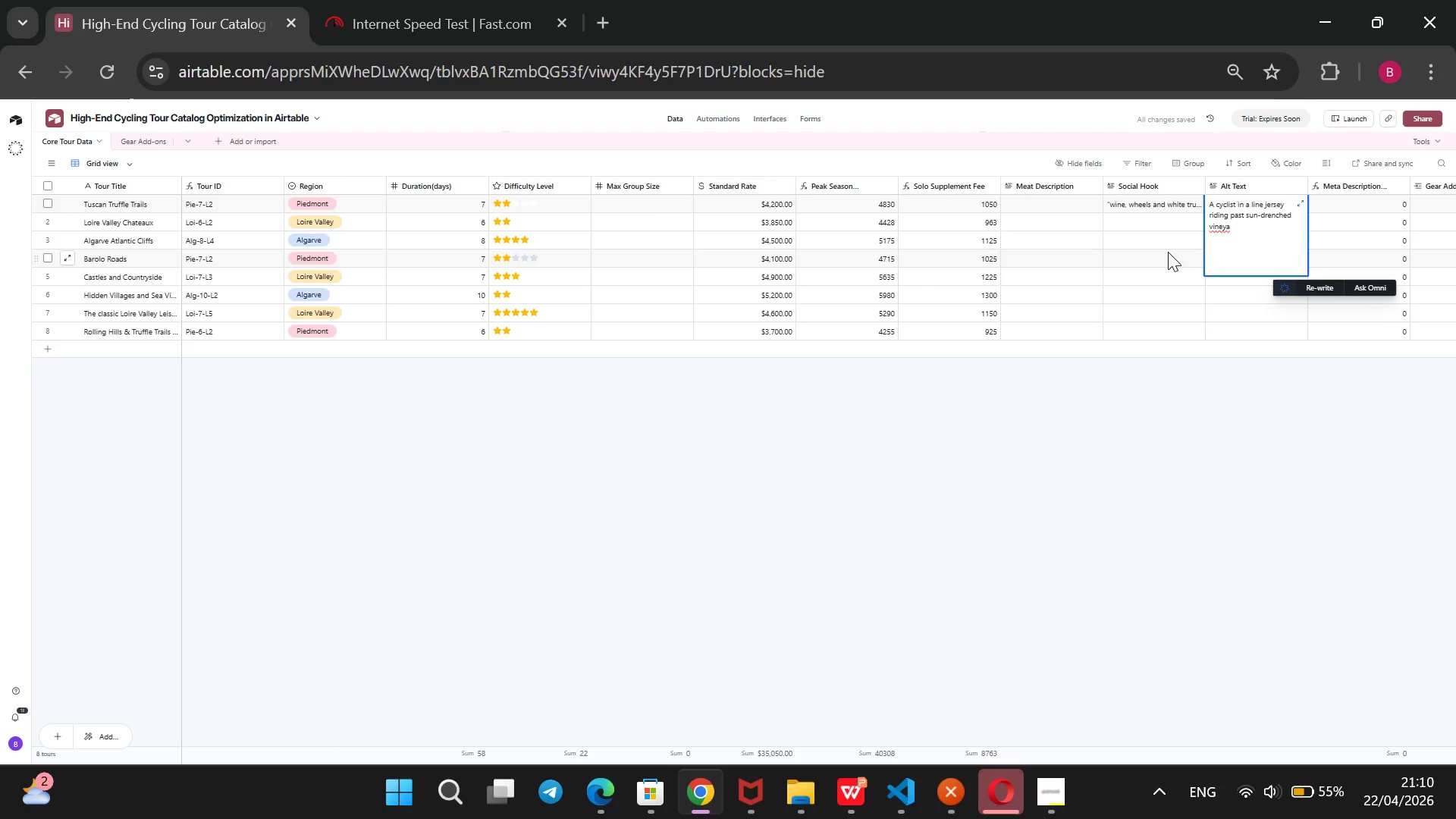 
wait(5.19)
 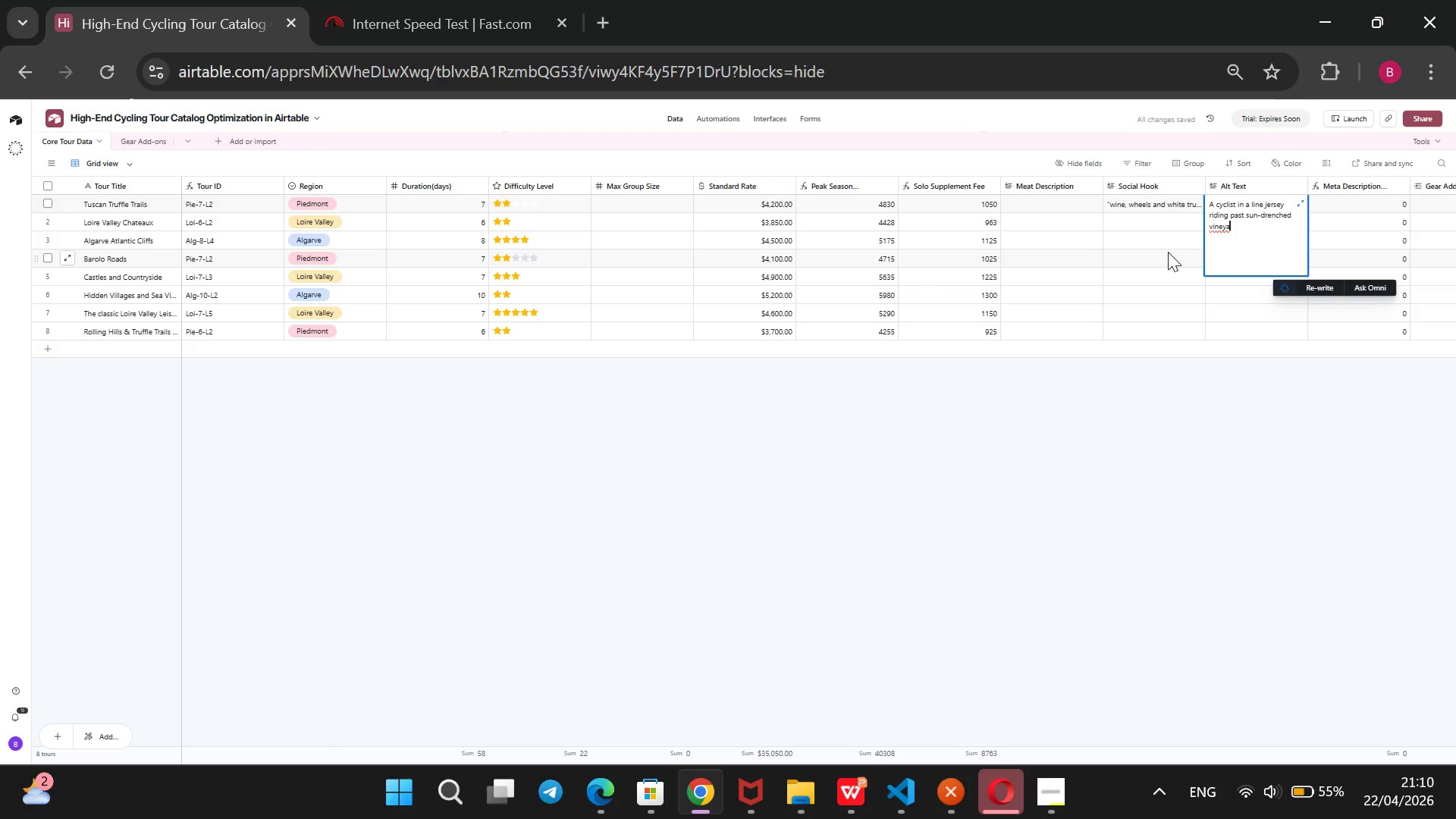 
type(rds and rolling hills in the Piedmont countyrside.)
 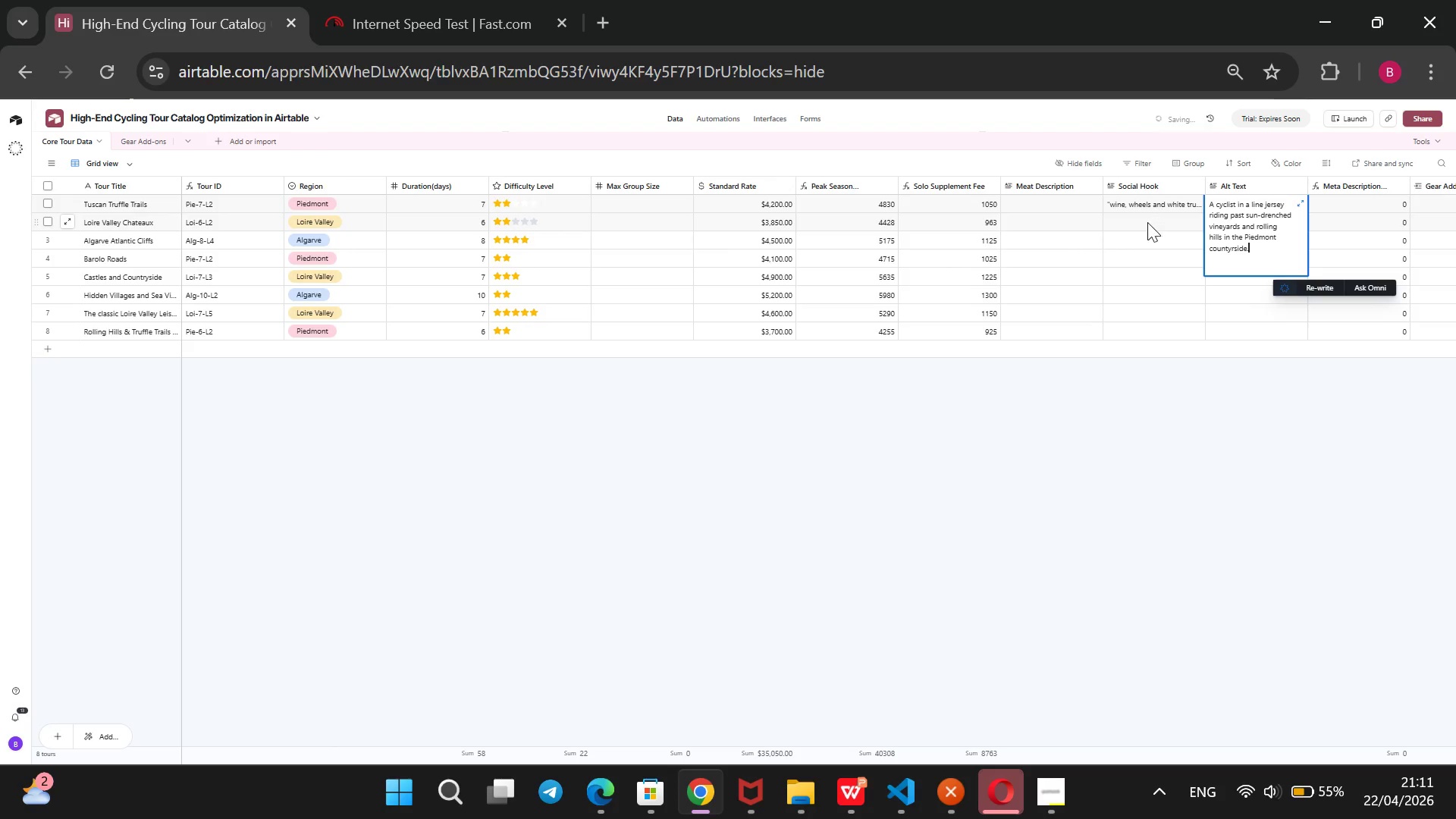 
left_click([1147, 224])
 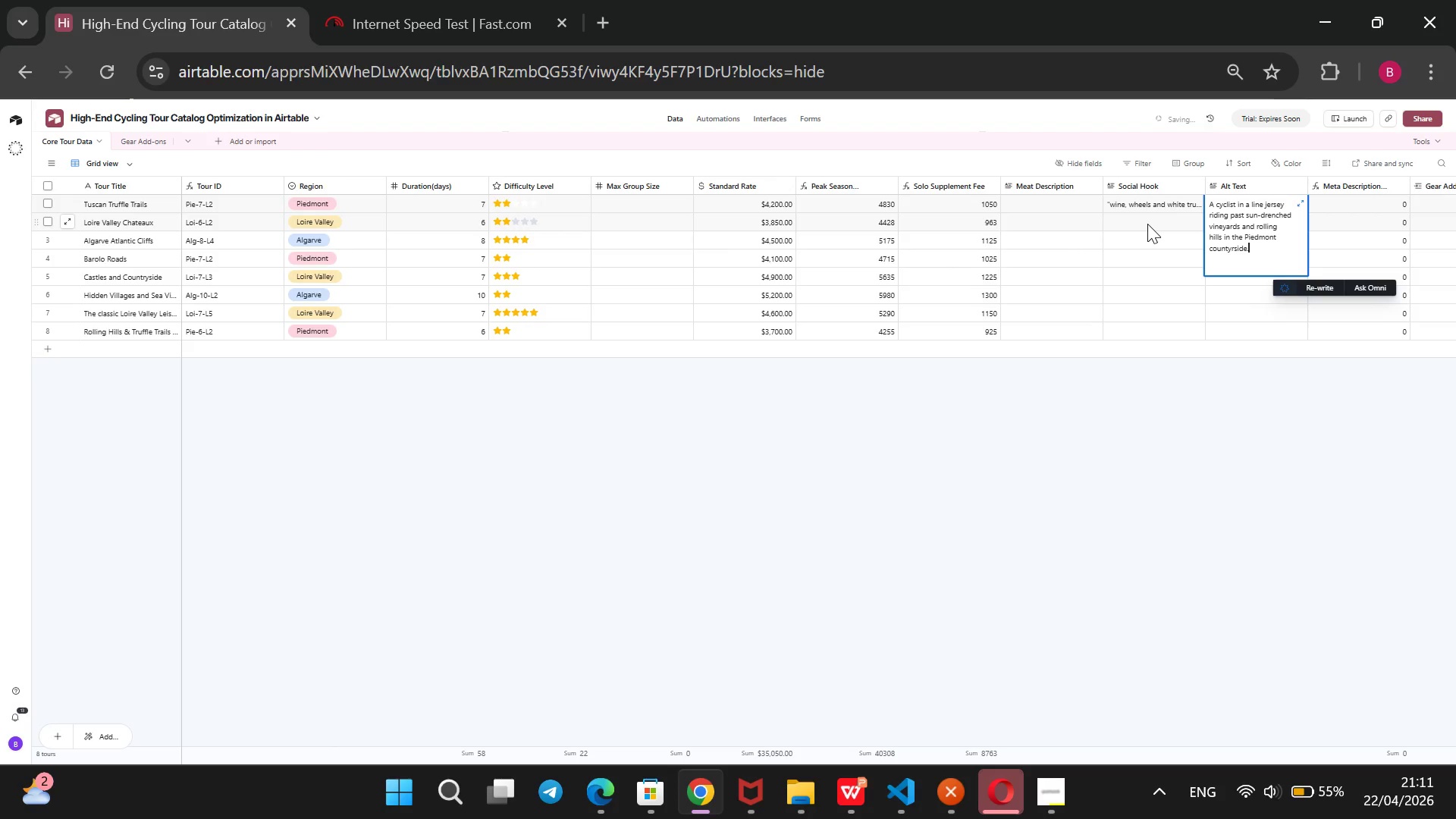 
key(CapsLock)
 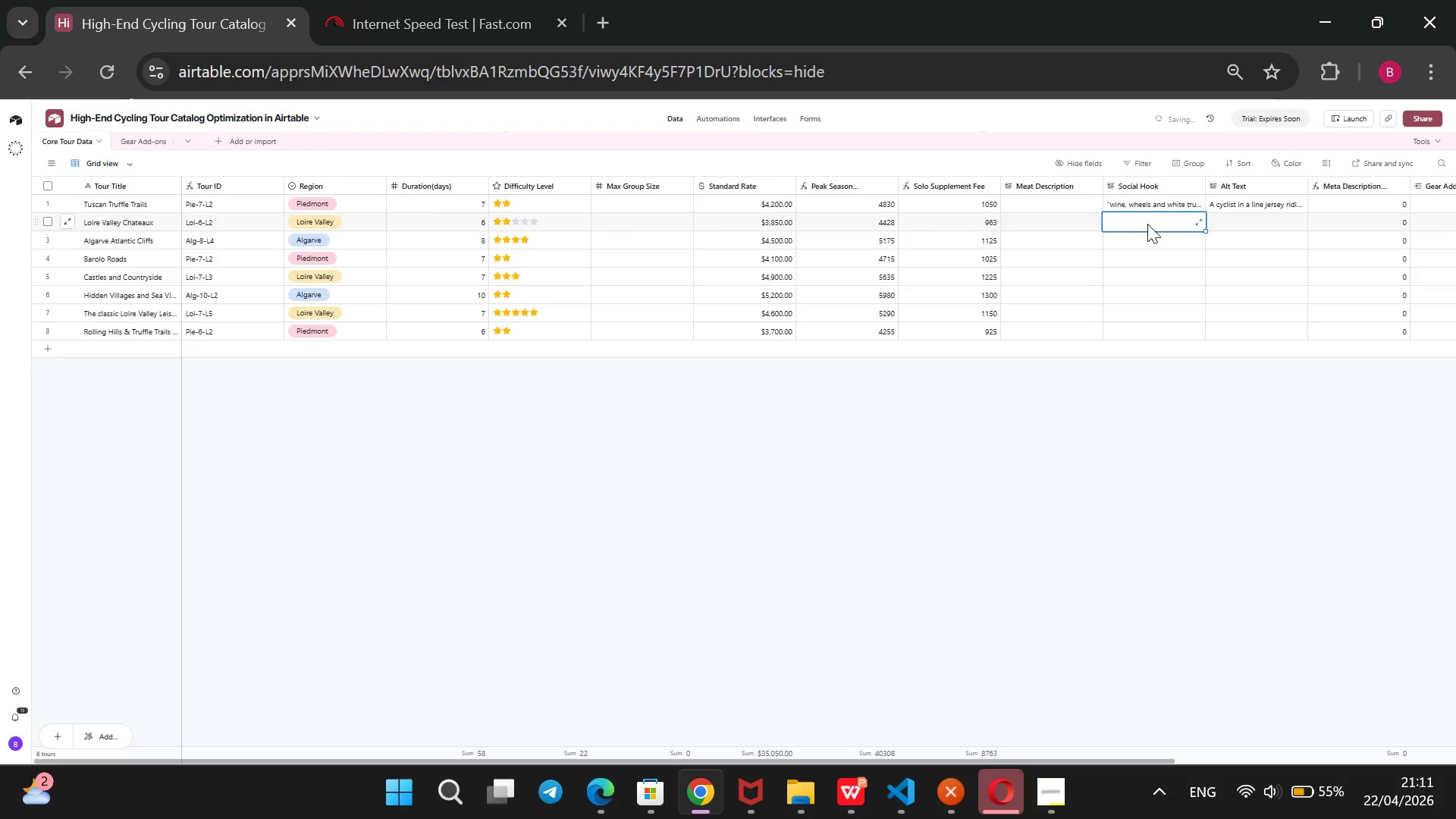 
key(T)
 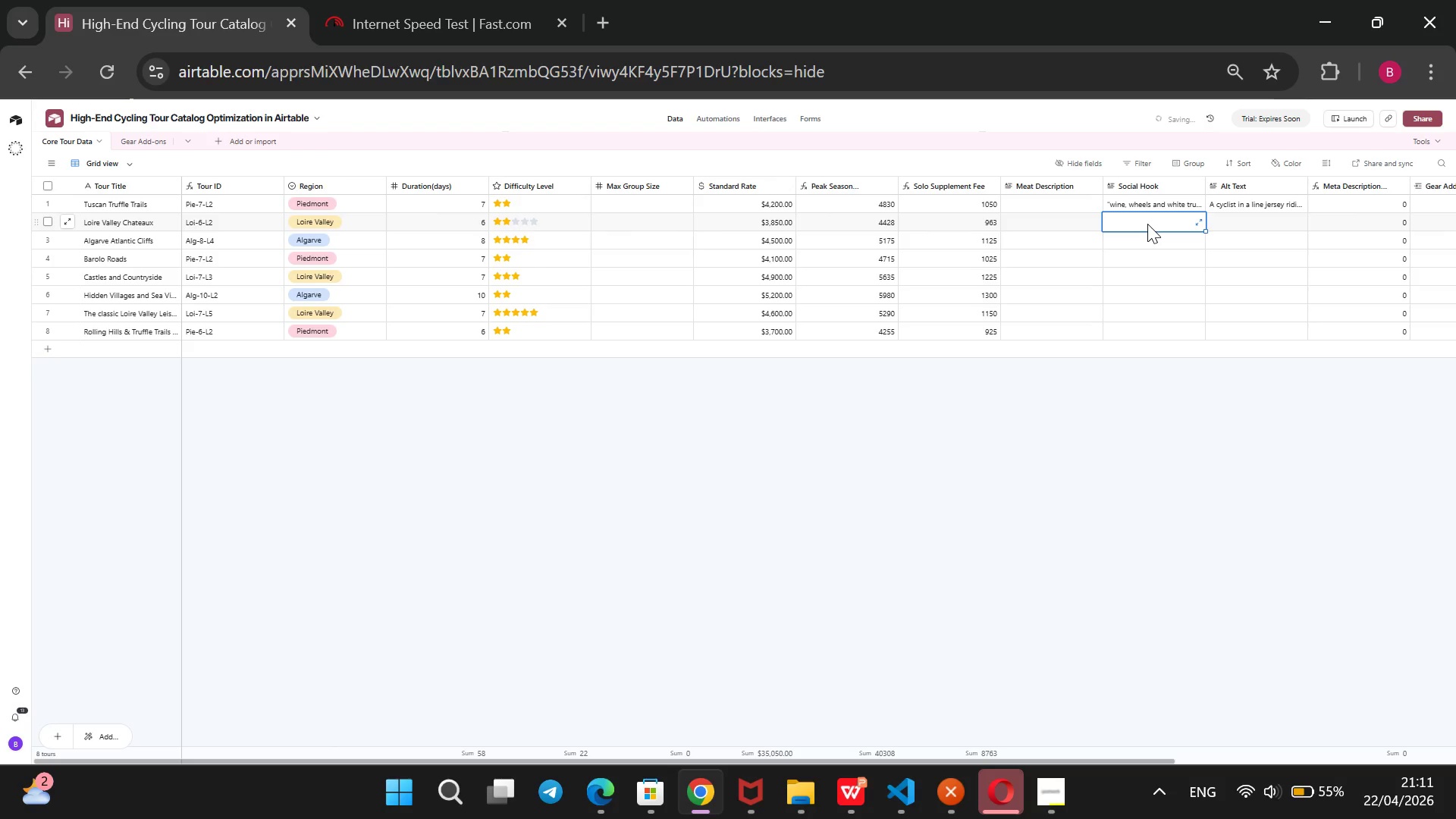 
key(CapsLock)
 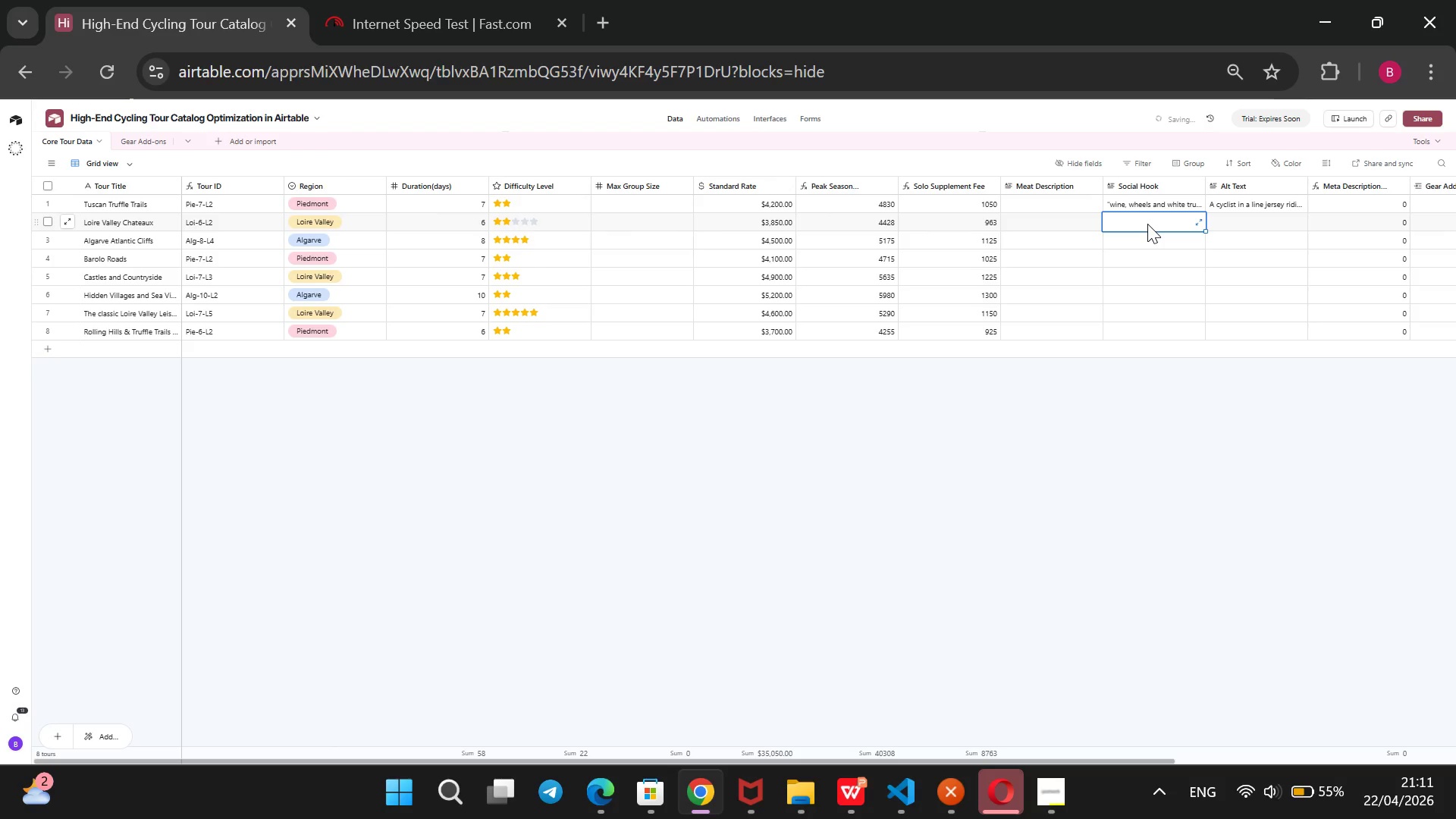 
key(Backspace)
 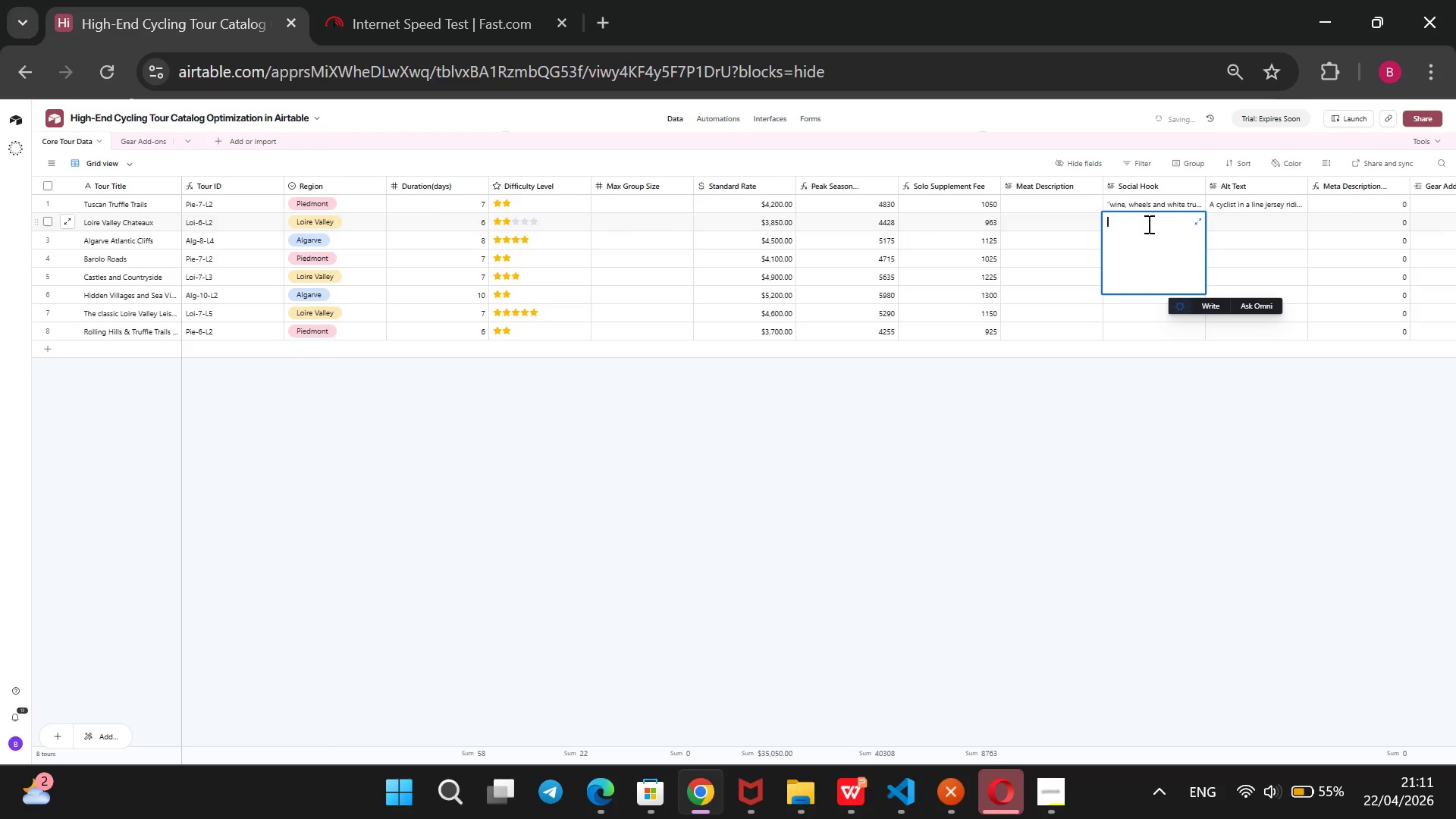 
key(Shift+2)
 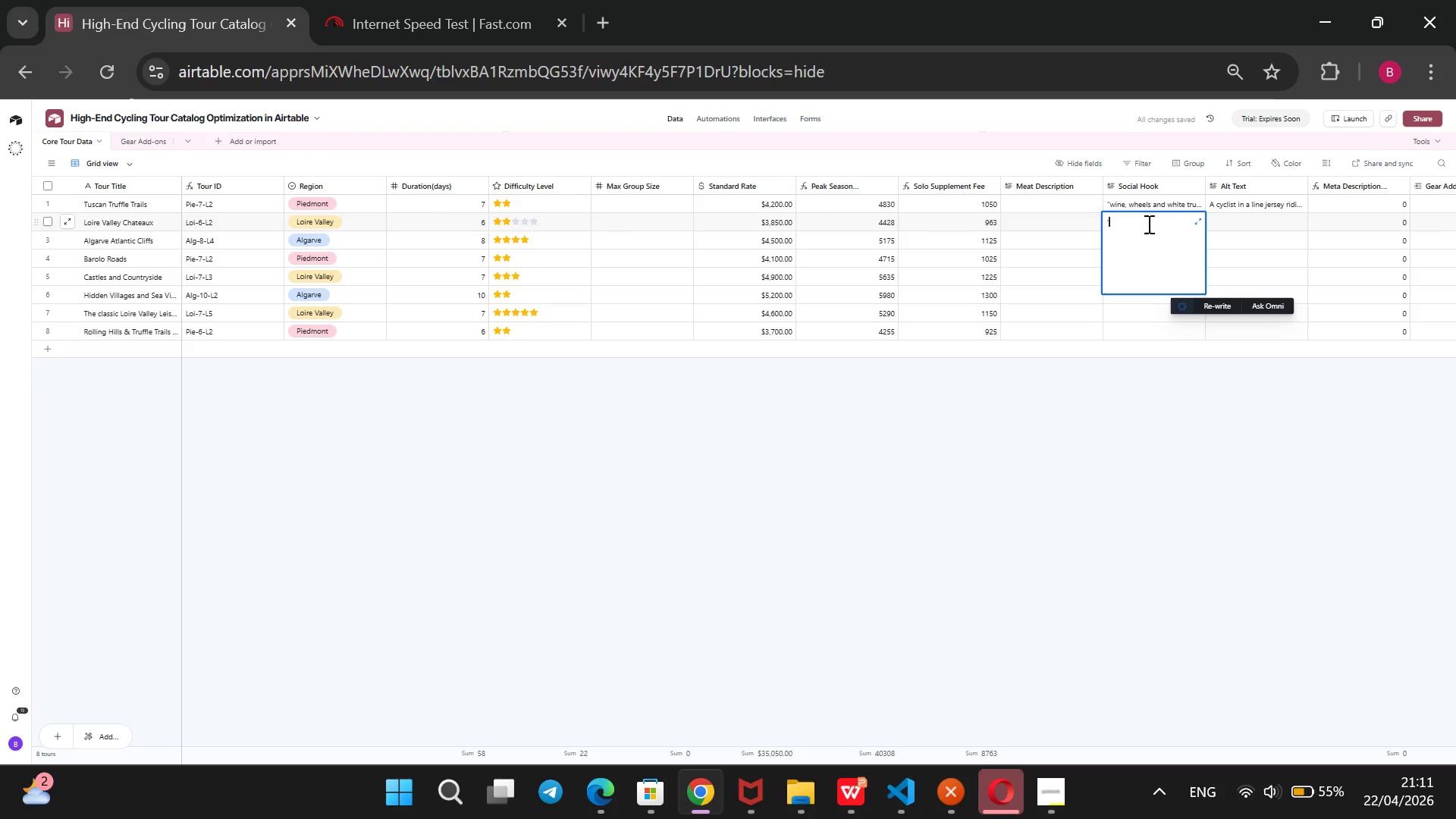 
key(Shift+2)
 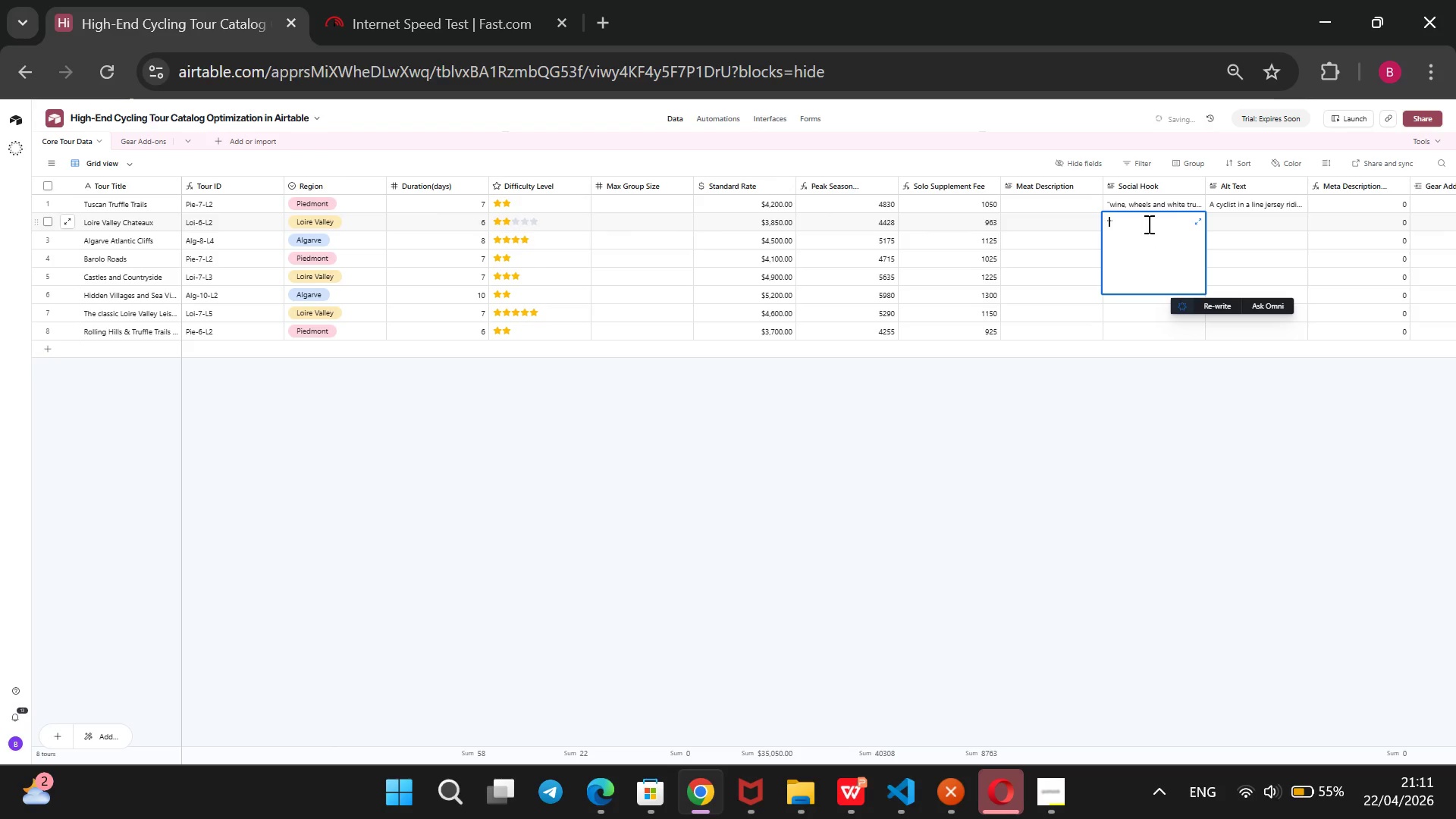 
key(ArrowLeft)
 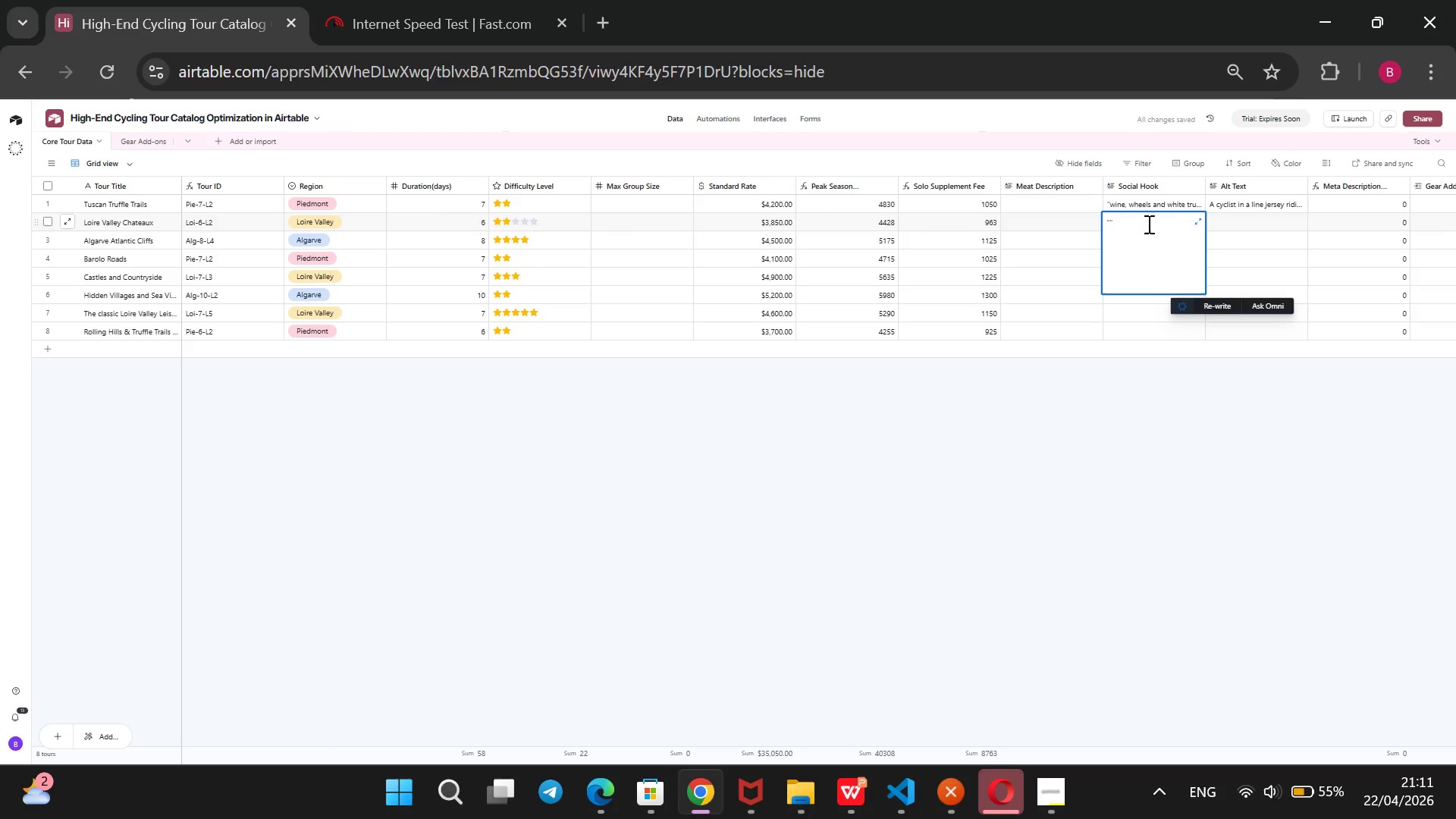 
type(A)
key(Backspace)
type(Trade traffic for tunnels)
key(Backspace)
key(Backspace)
key(Backspace)
key(Backspace)
key(Backspace)
type(rrets)
 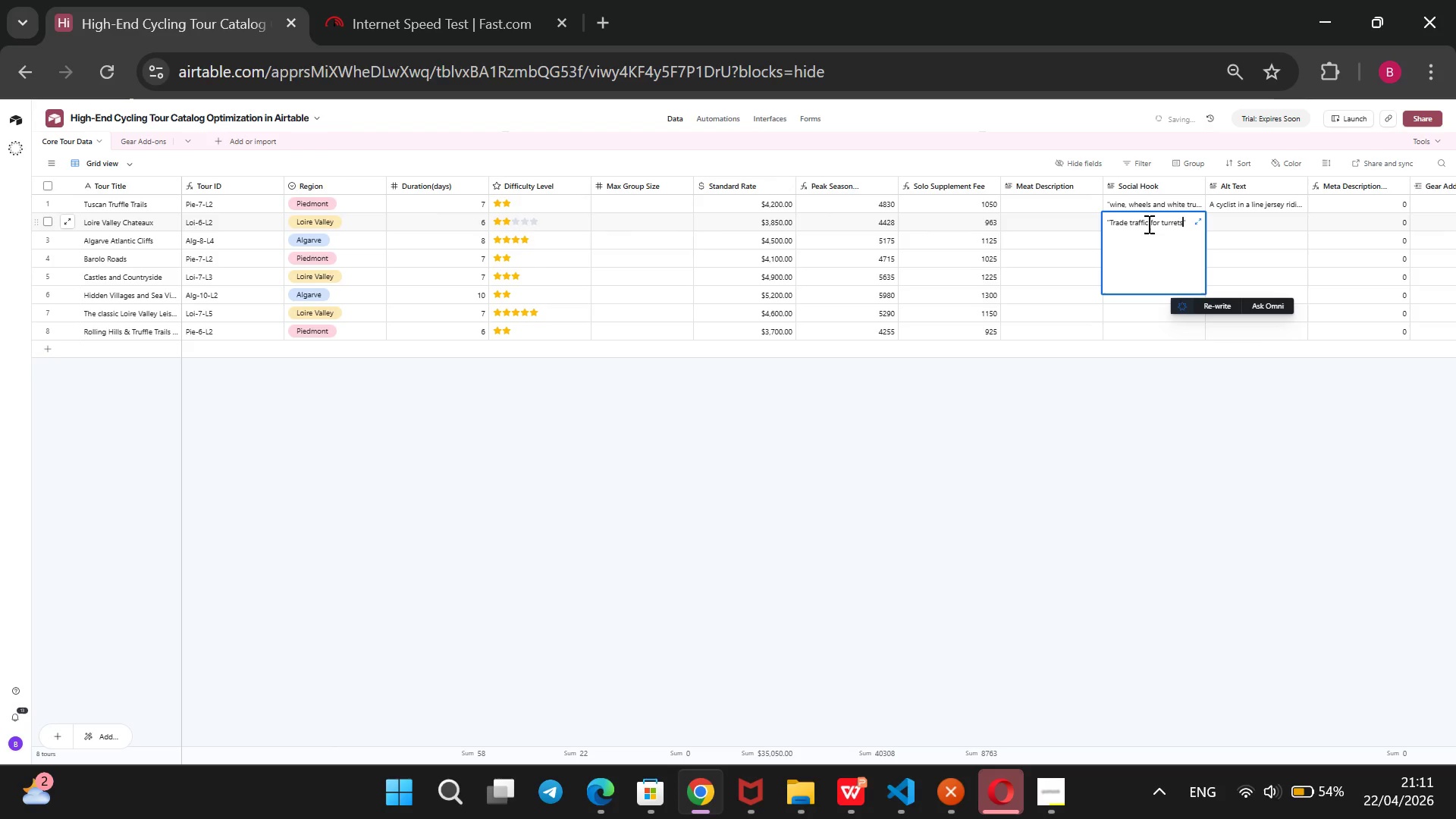 
key(Period)
 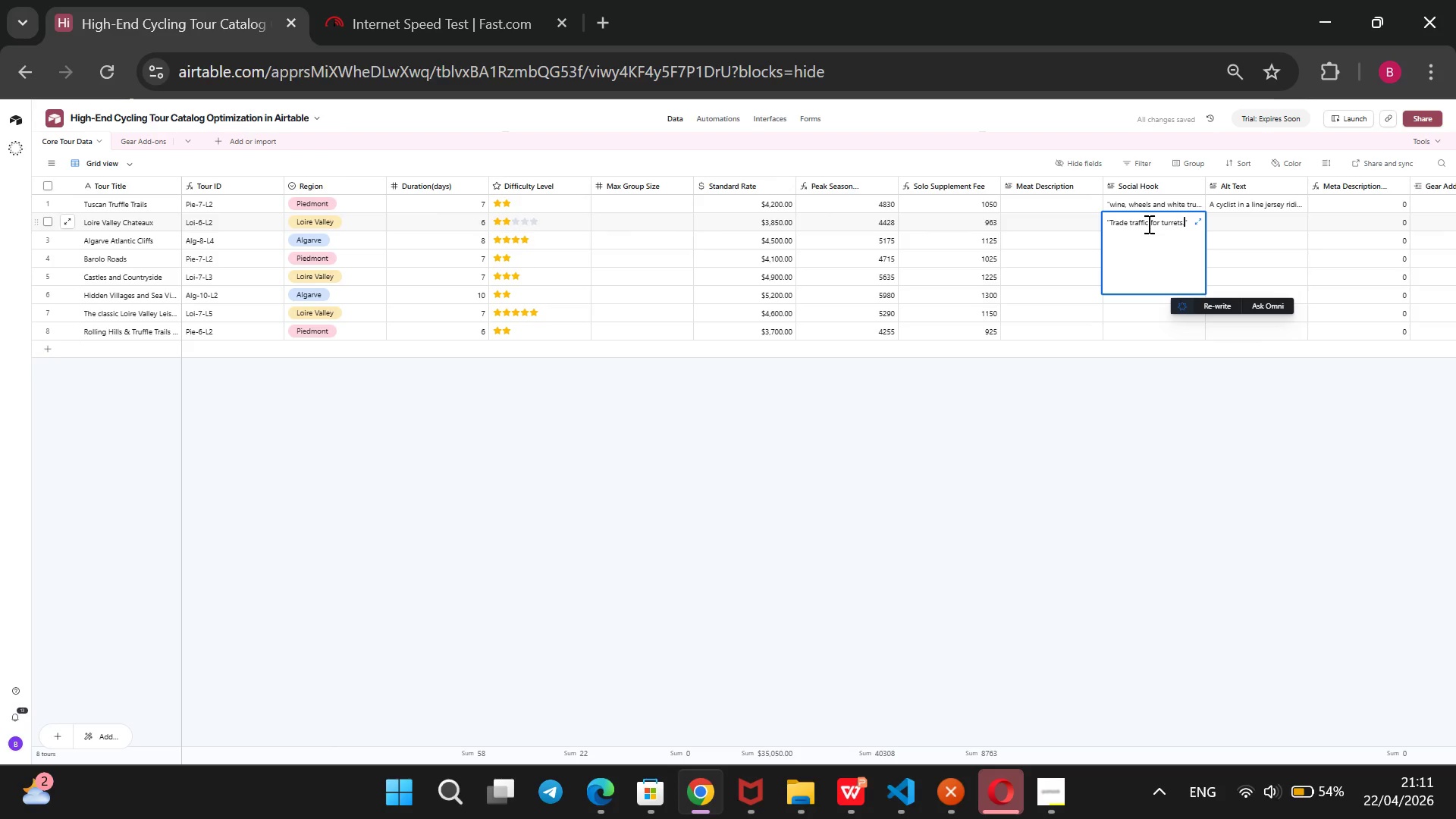 
key(Control+ControlLeft)
 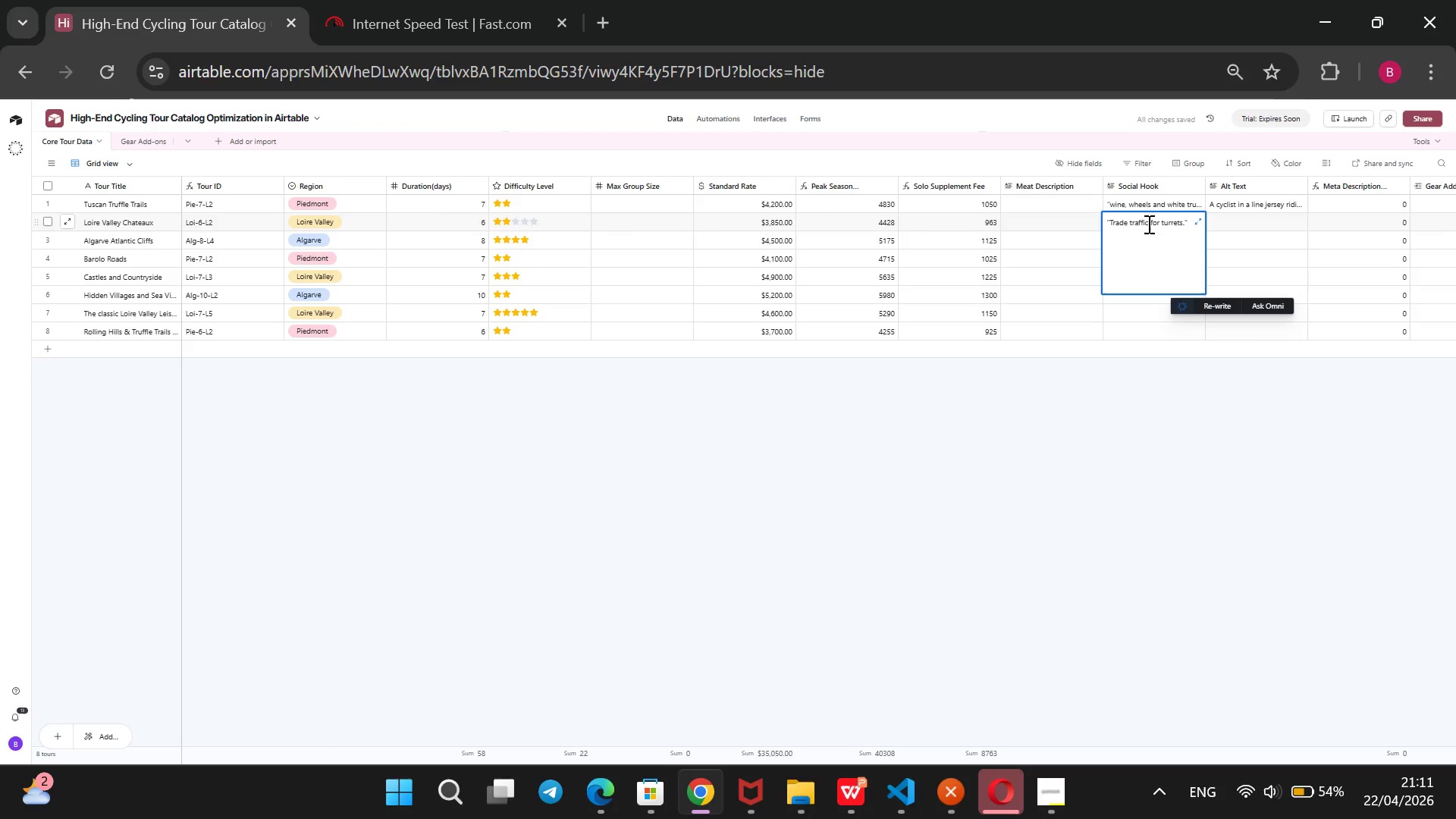 
scroll: coordinate [1147, 224], scroll_direction: up, amount: 2.0
 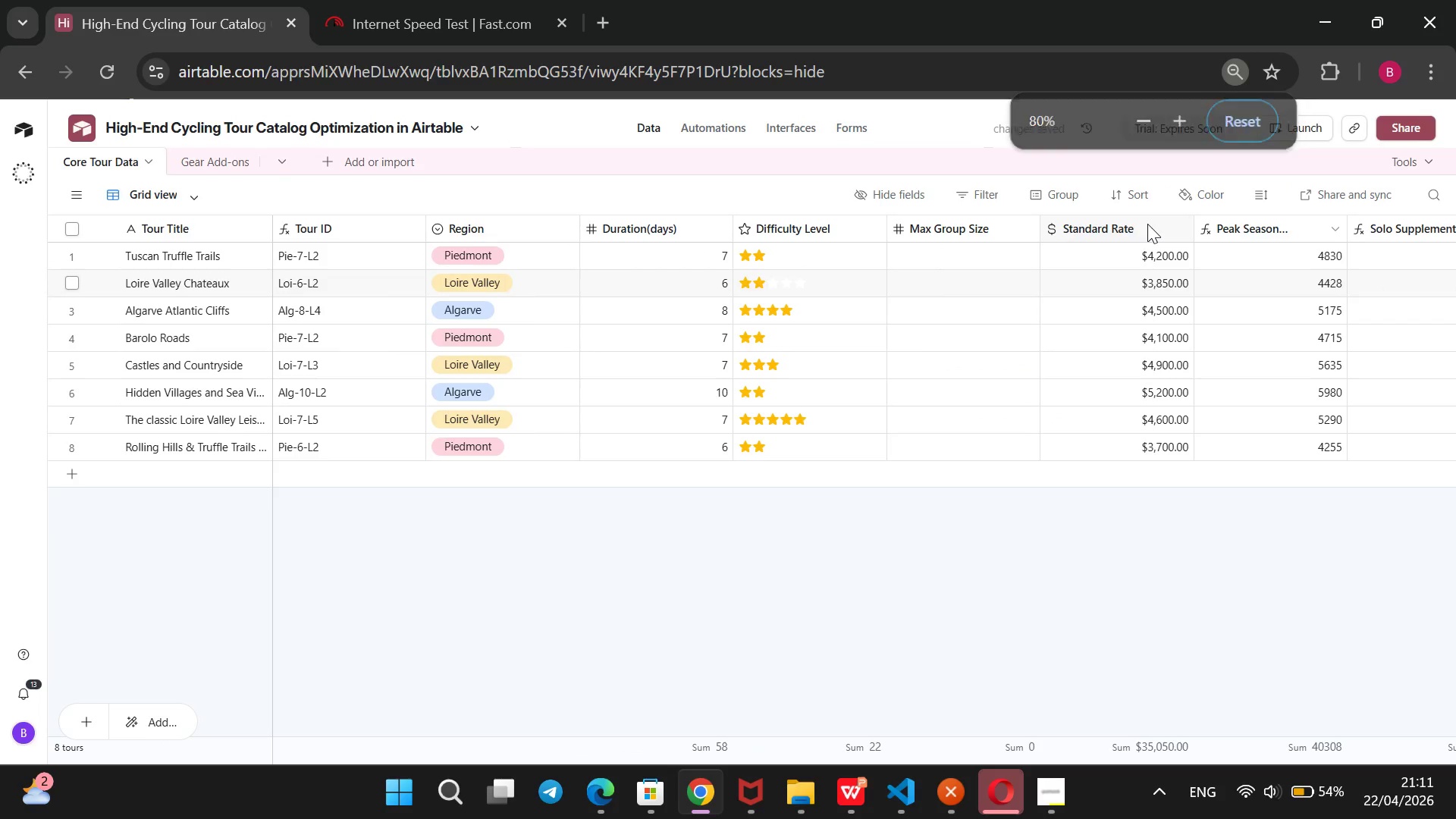 
scroll: coordinate [1309, 320], scroll_direction: down, amount: 5.0
 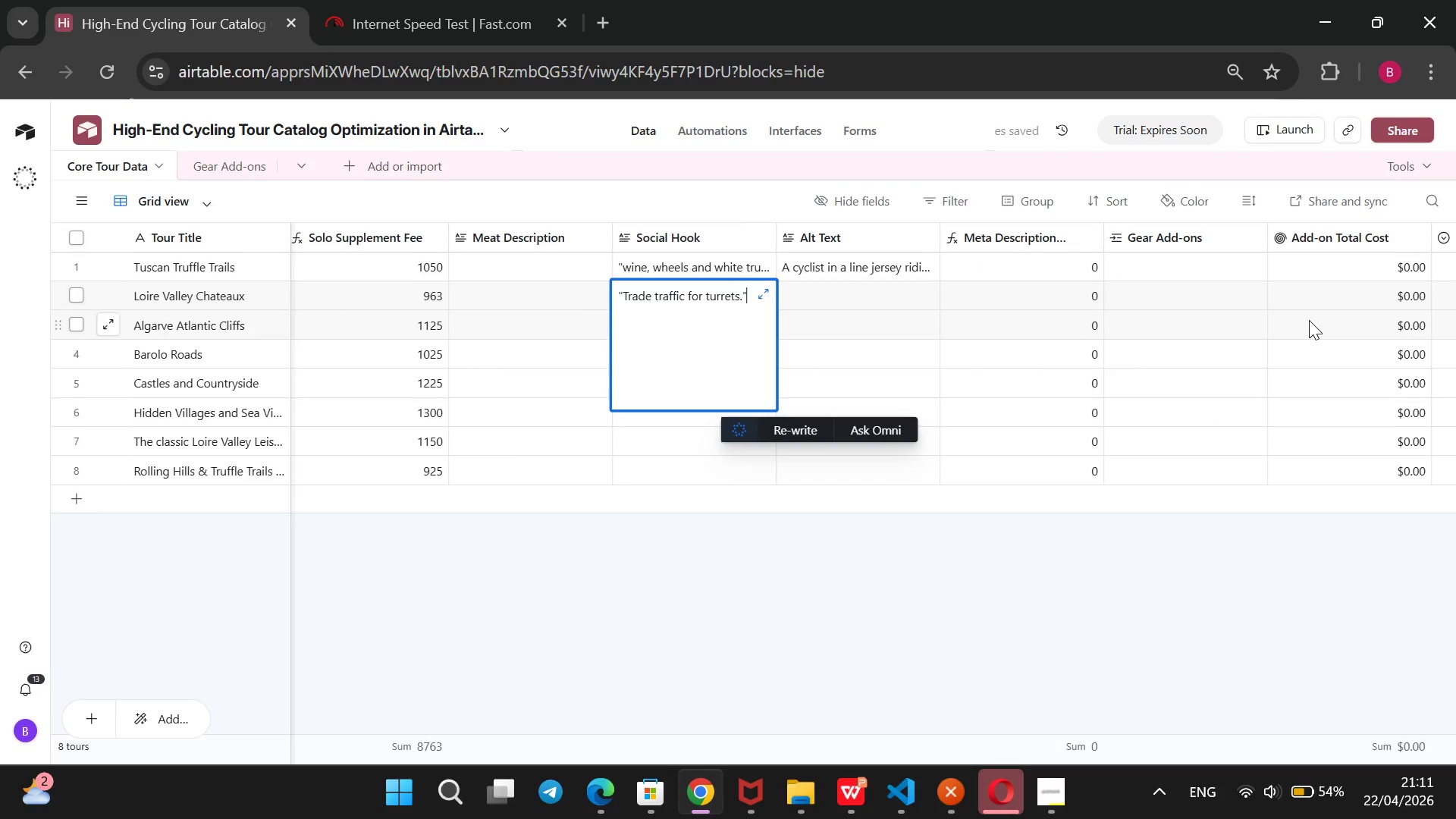 
key(ArrowLeft)
 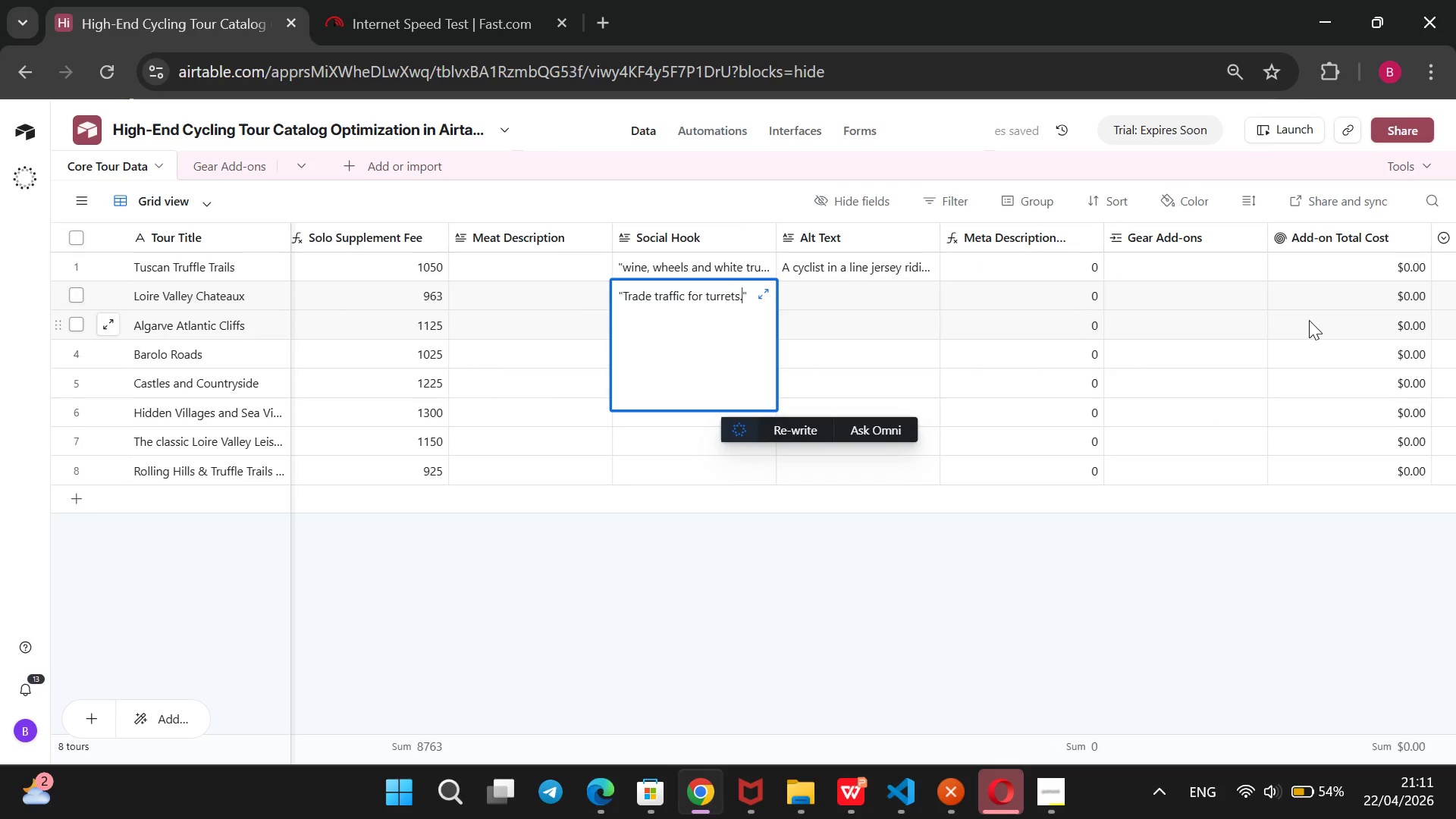 
key(Space)
 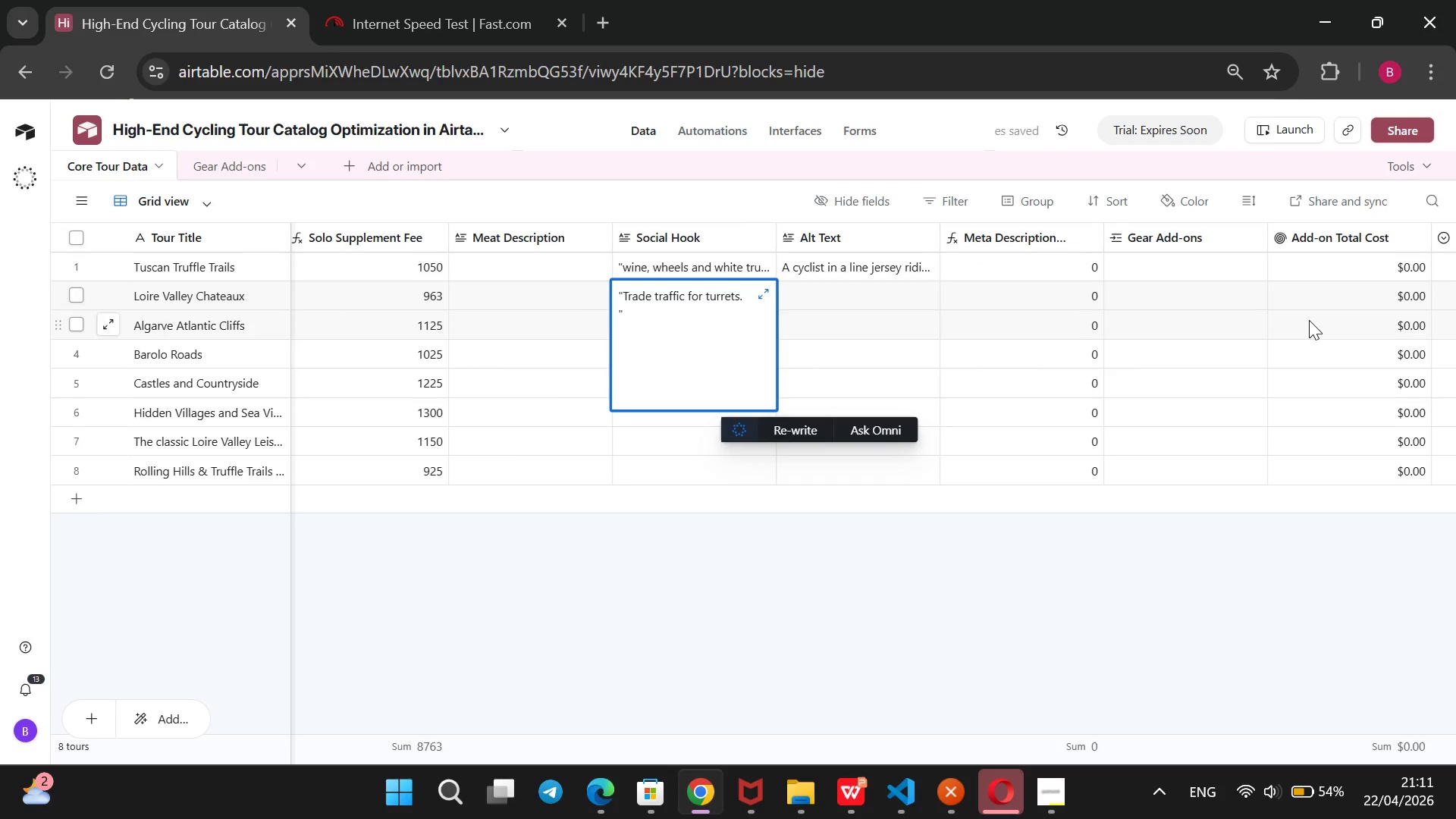 
type(Experience the @)
 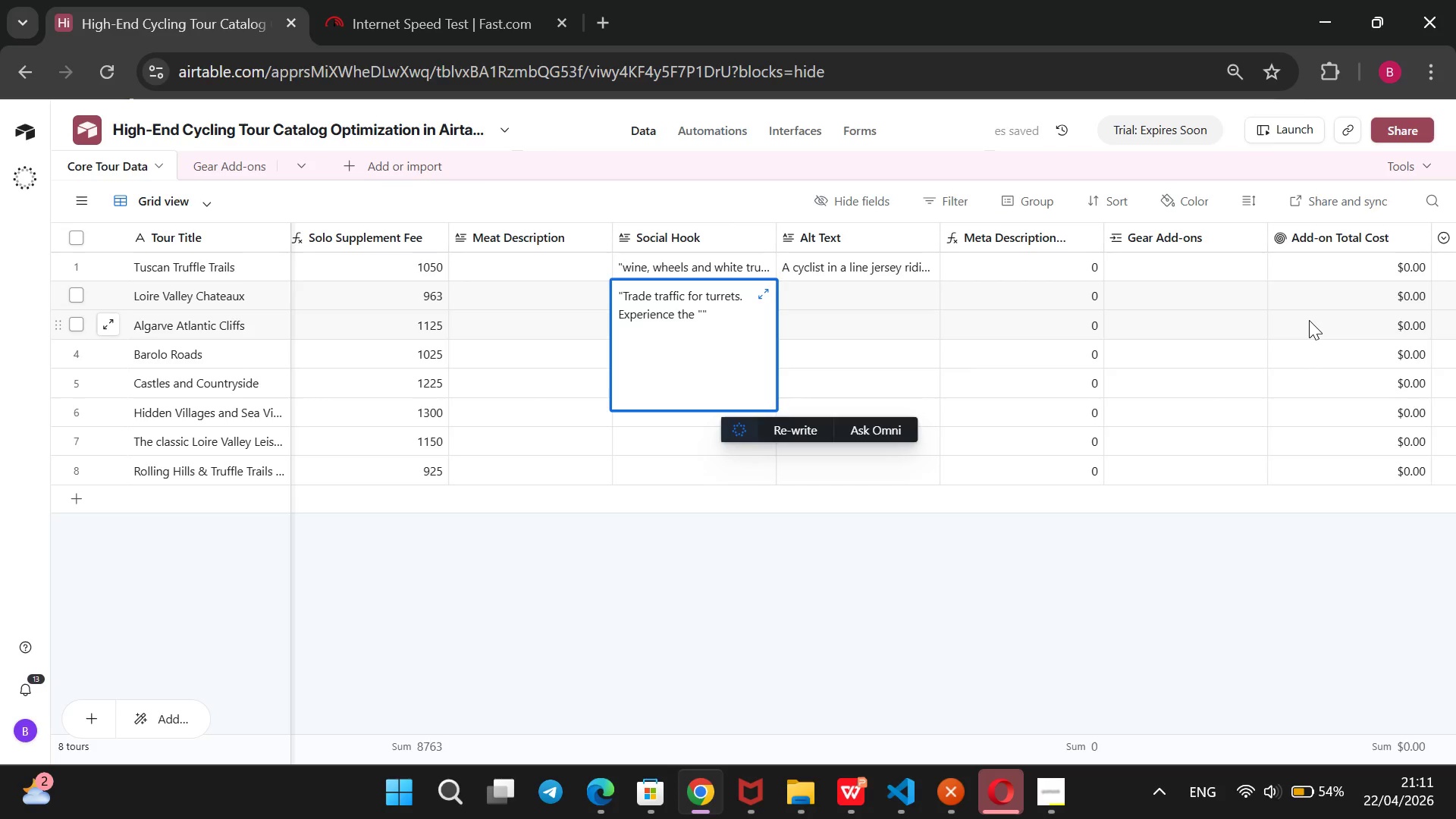 
key(Shift+2)
 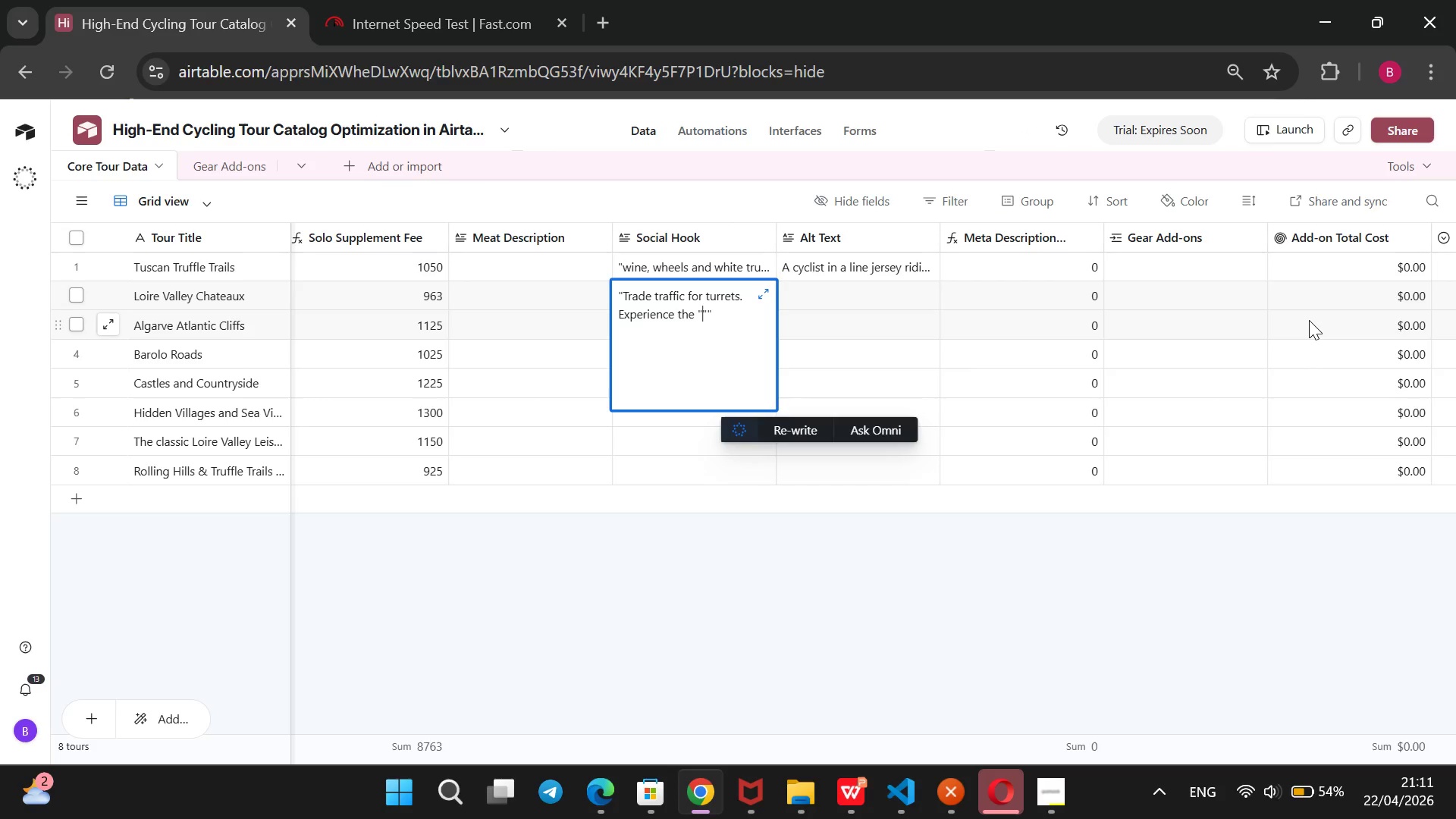 
key(ArrowLeft)
 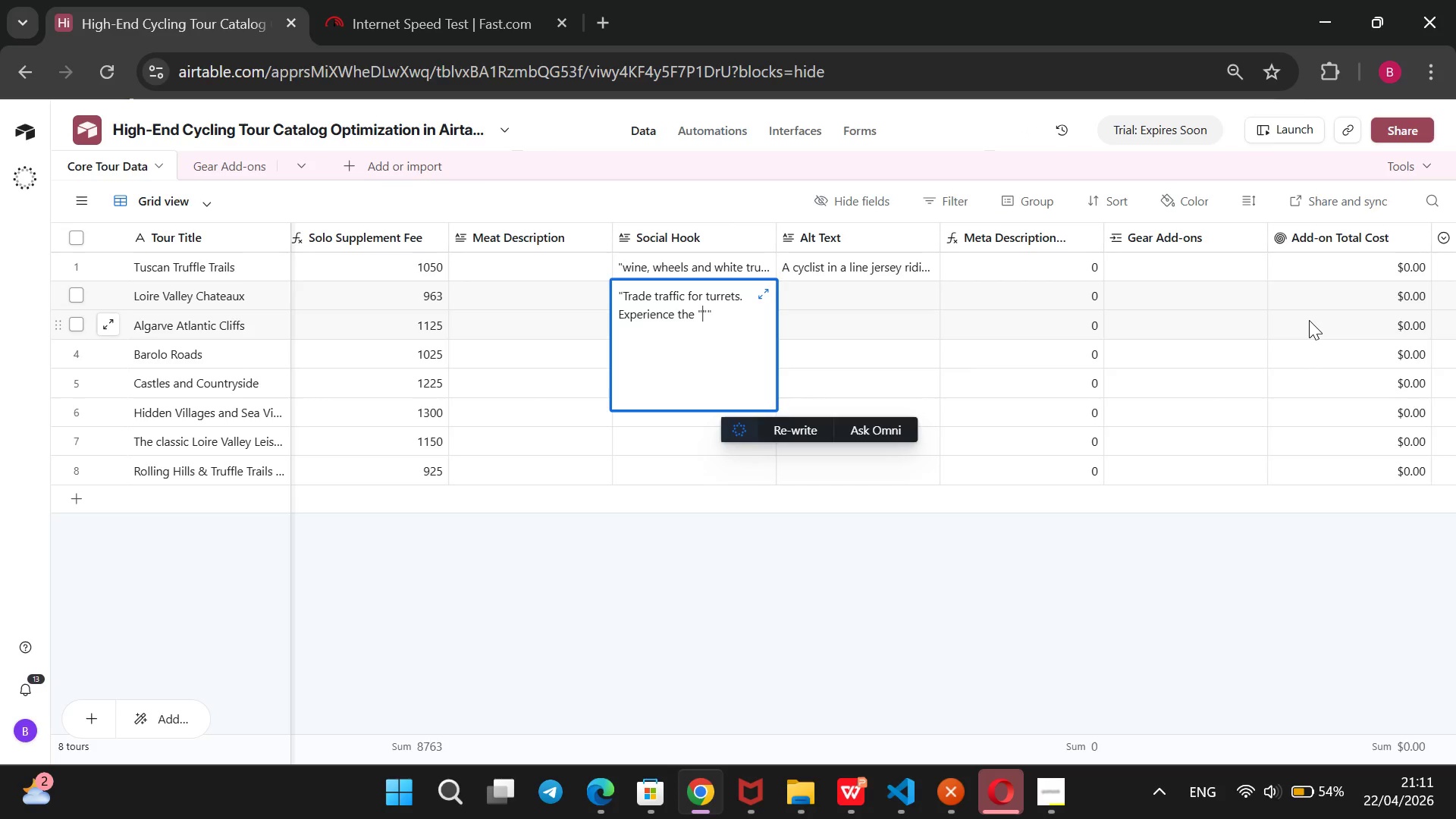 
type(Garden of France)
 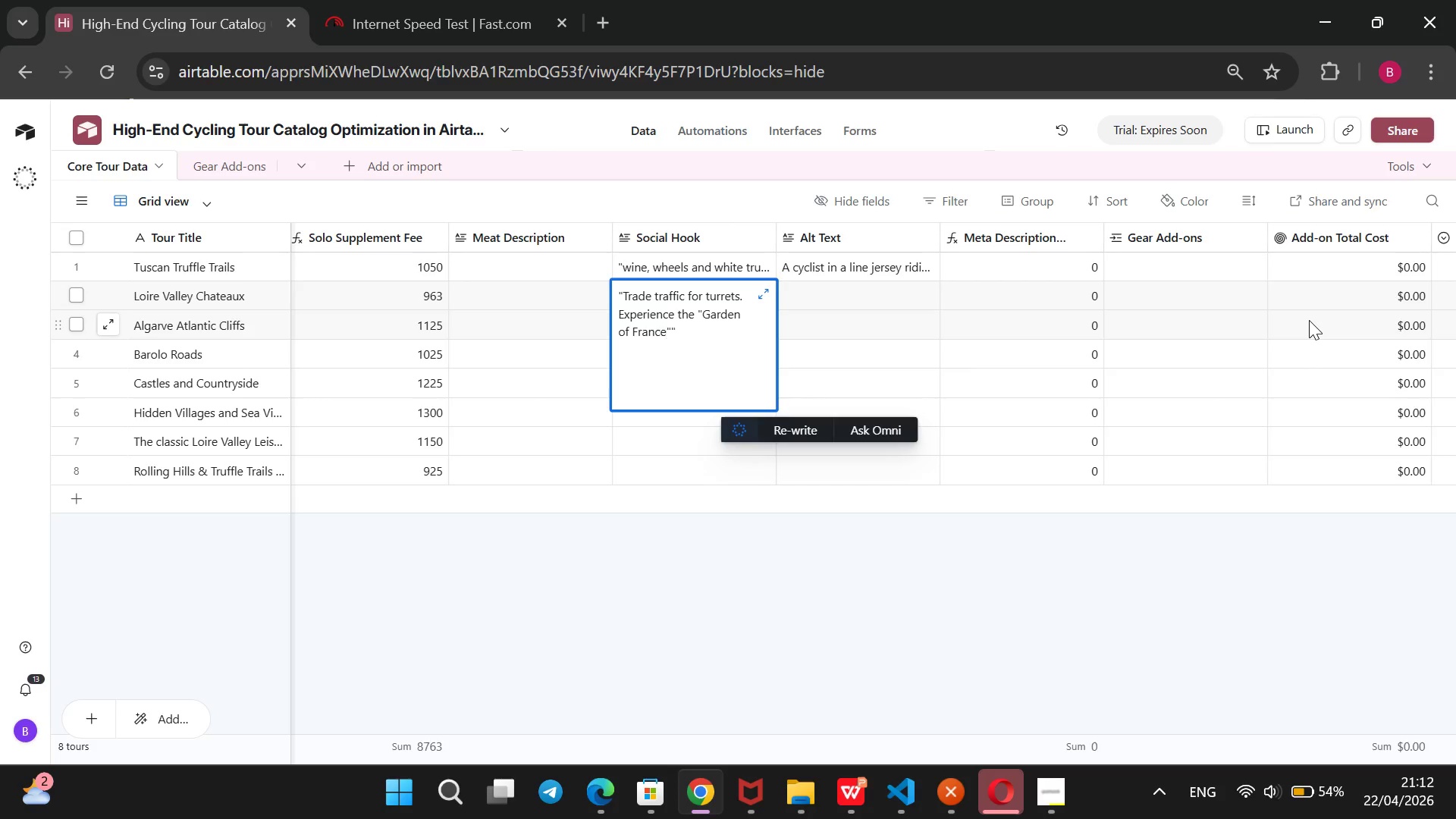 
key(ArrowRight)
 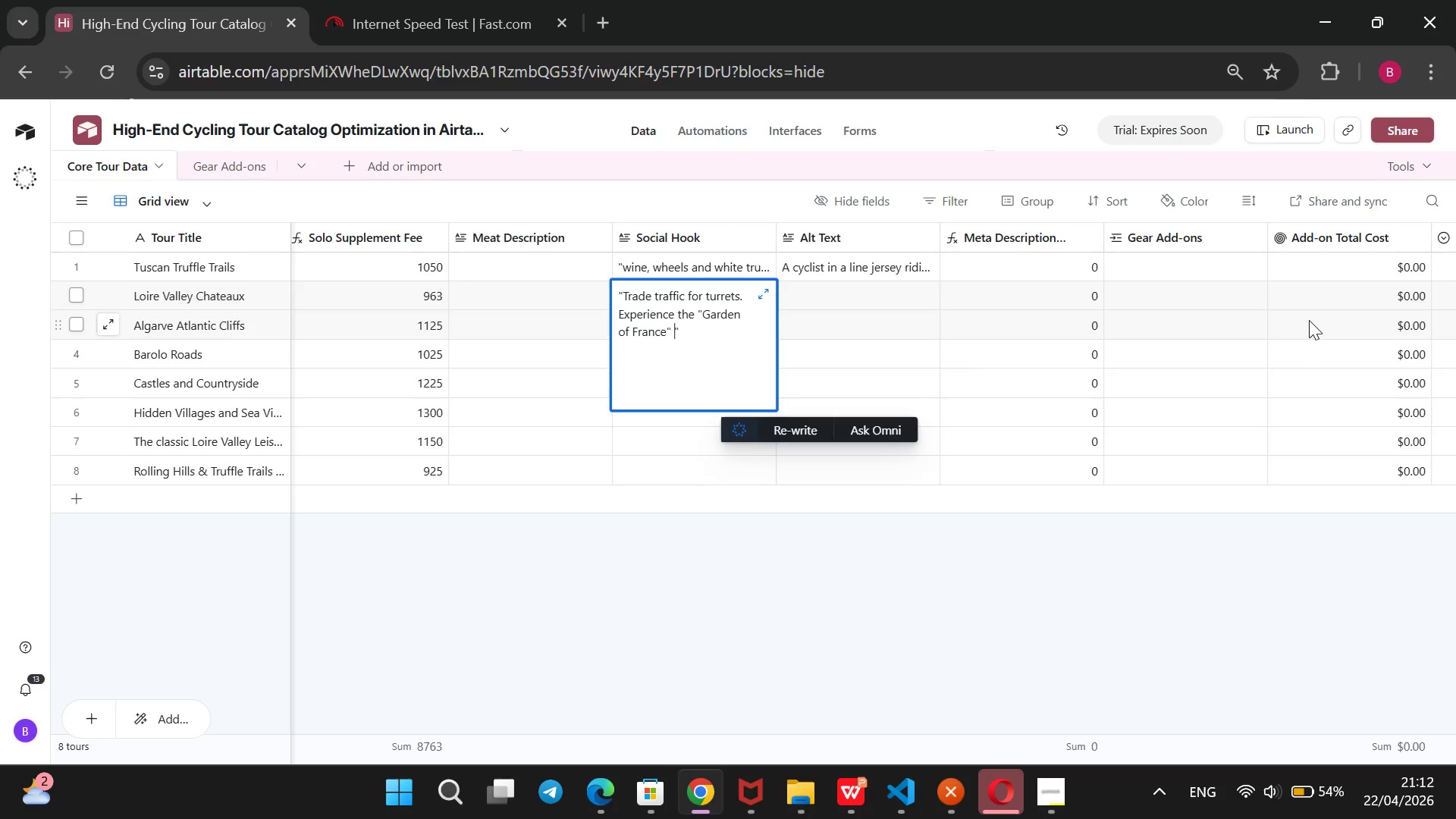 
type( on a leisurely rid )
key(Backspace)
type(e between historic royal estates.)
 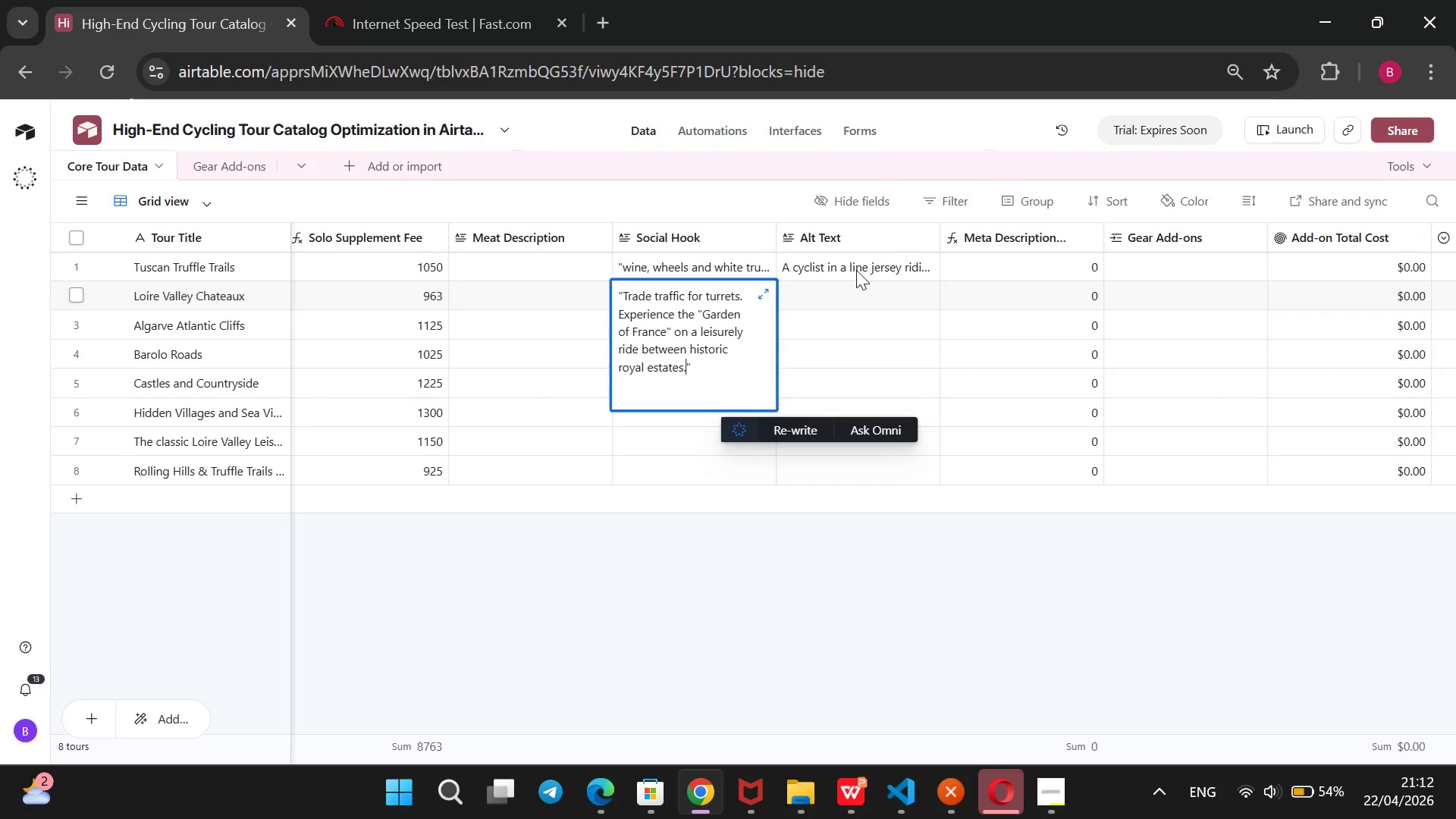 
left_click([845, 291])
 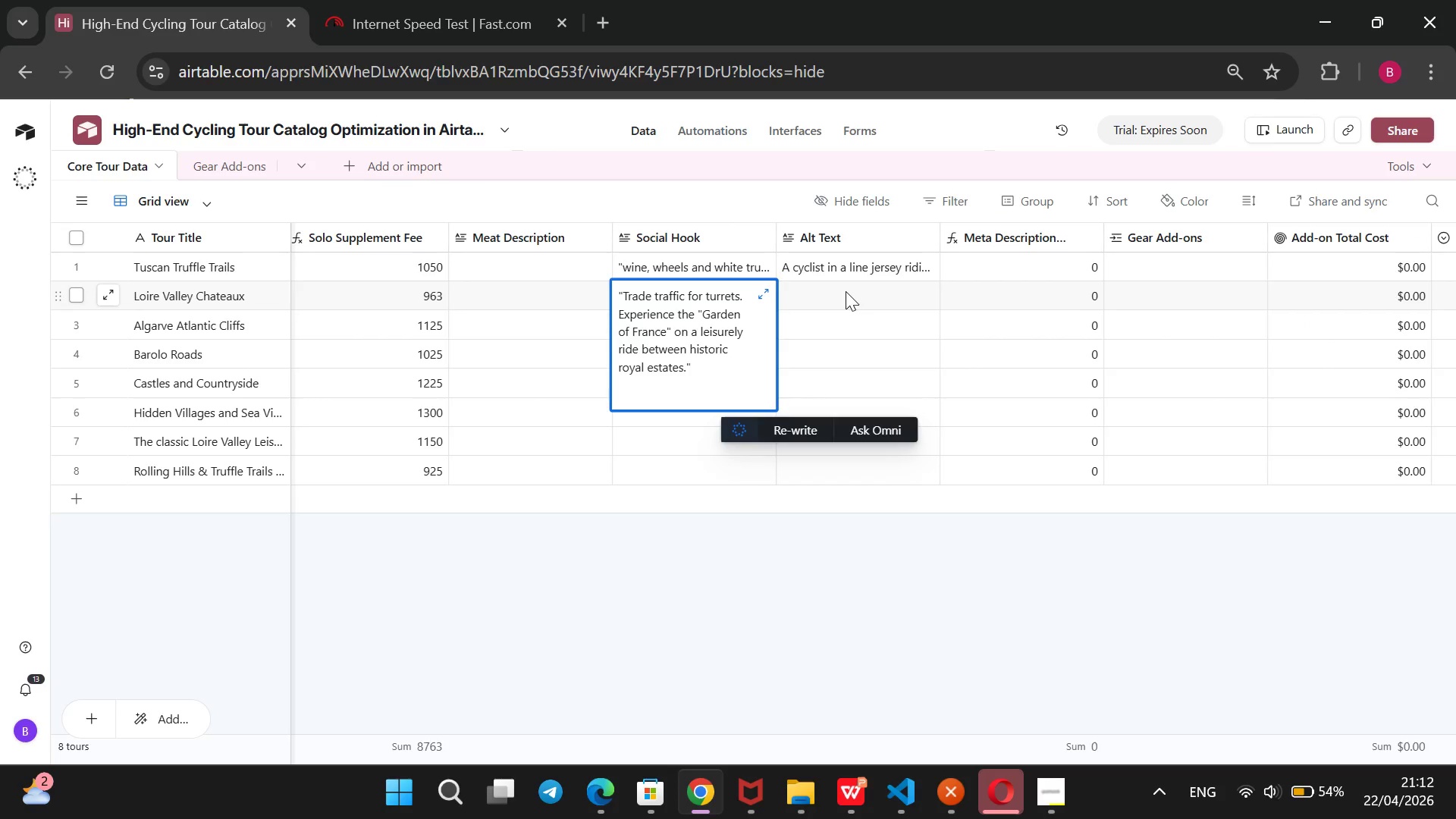 
type(Aerial view of a group of cyclists approaching a majestic 16th-century French chateau surrounded by water.)
 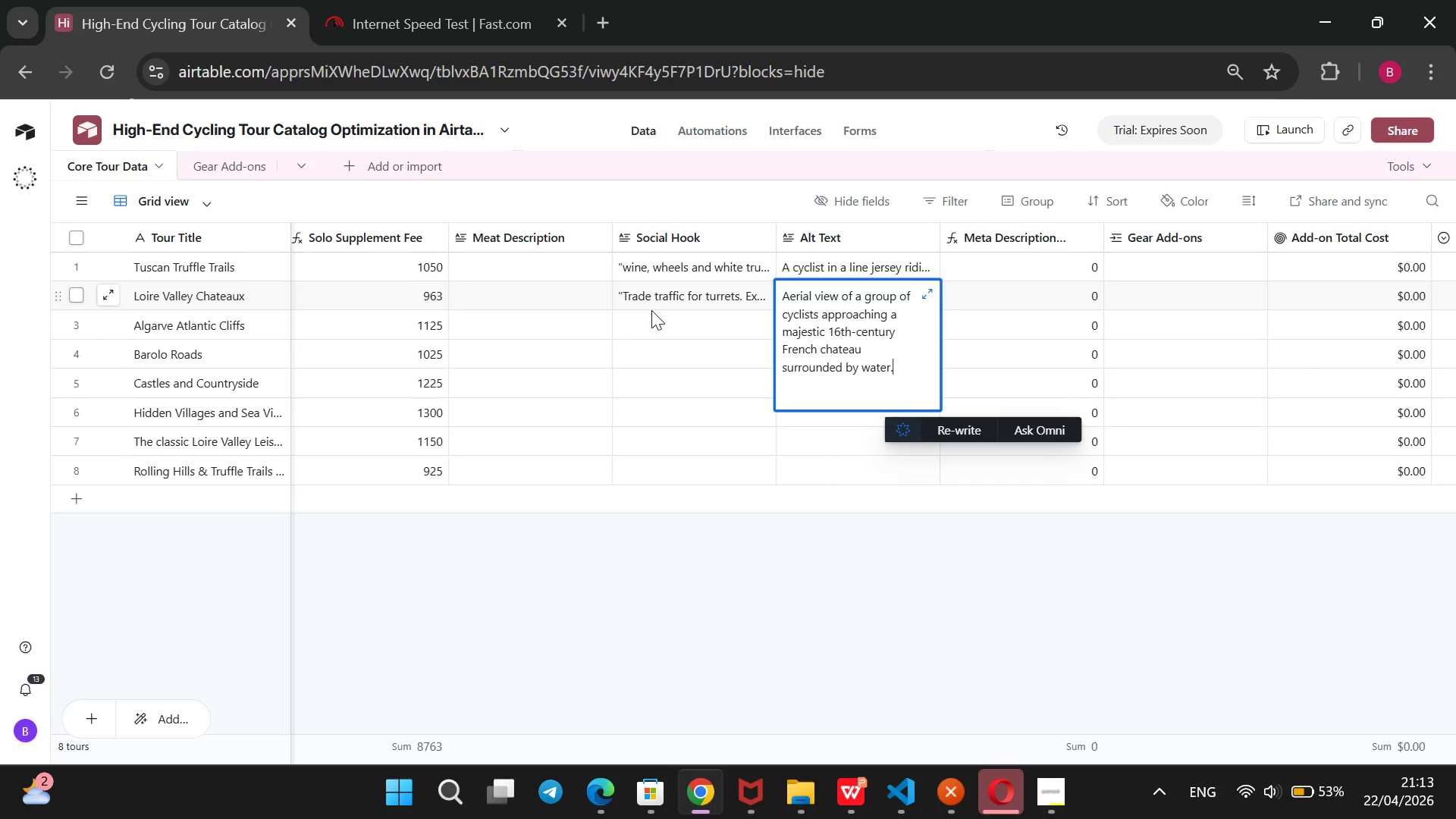 
left_click([652, 315])
 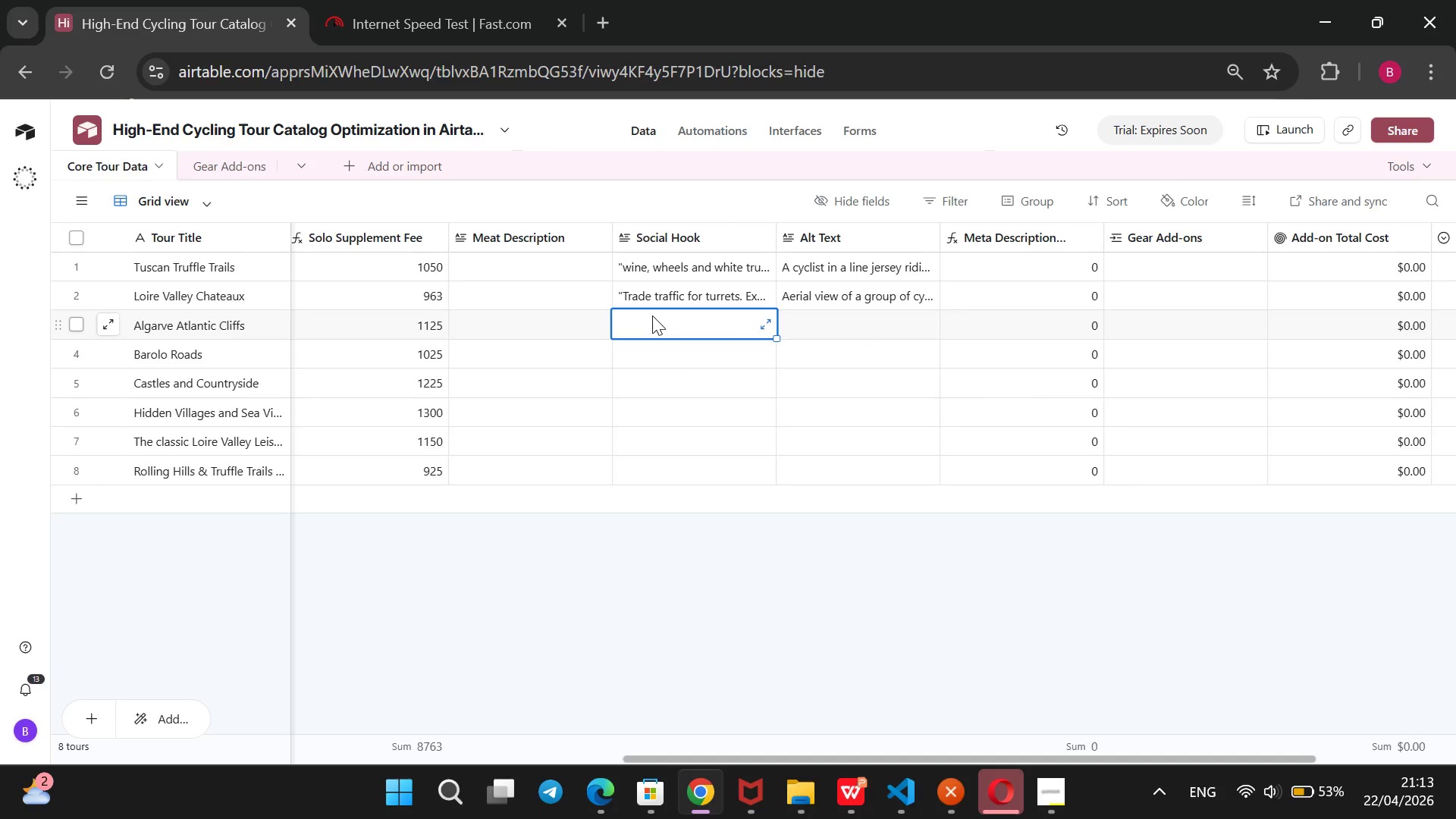 
type(@@)
 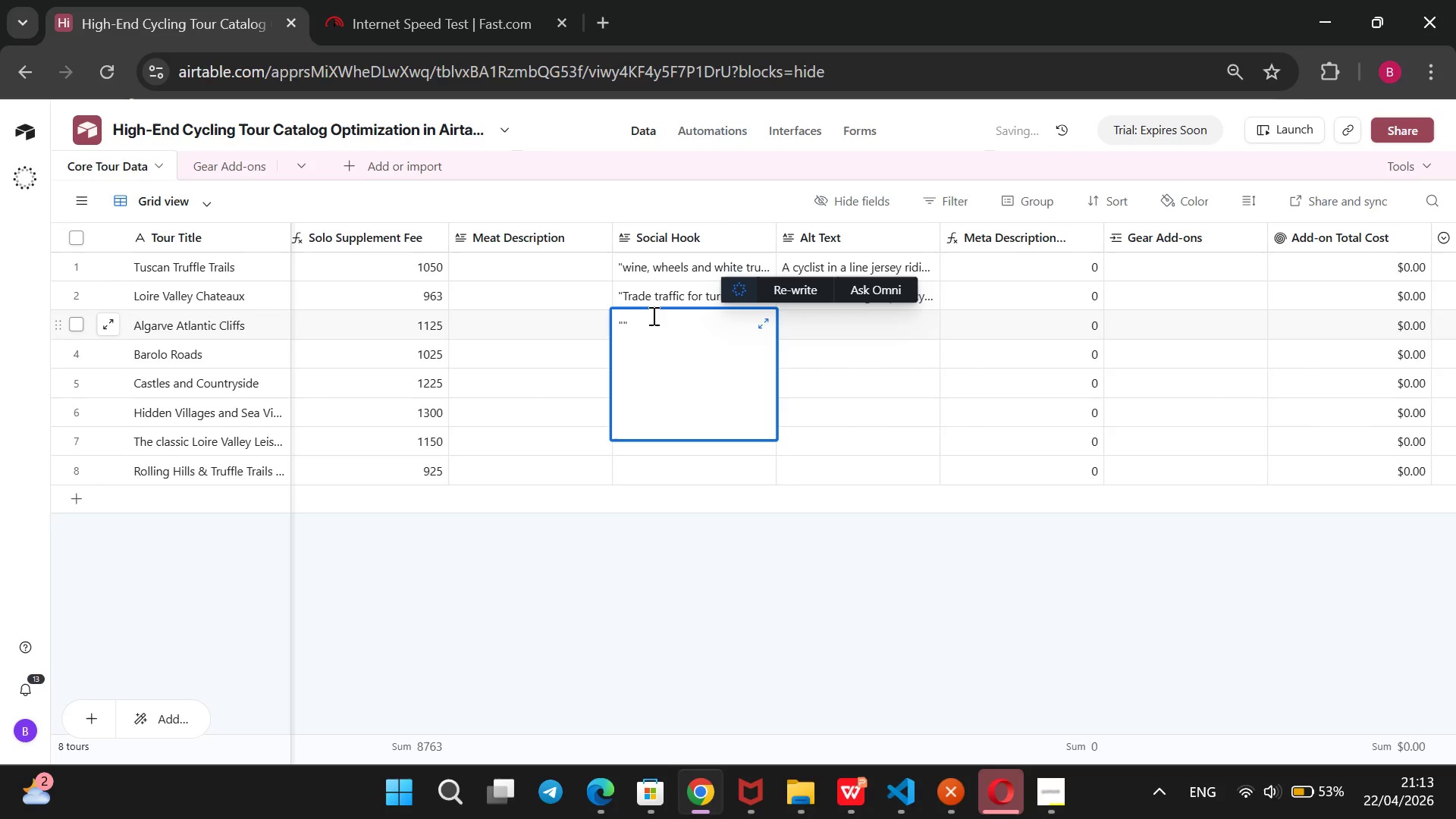 
key(ArrowLeft)
 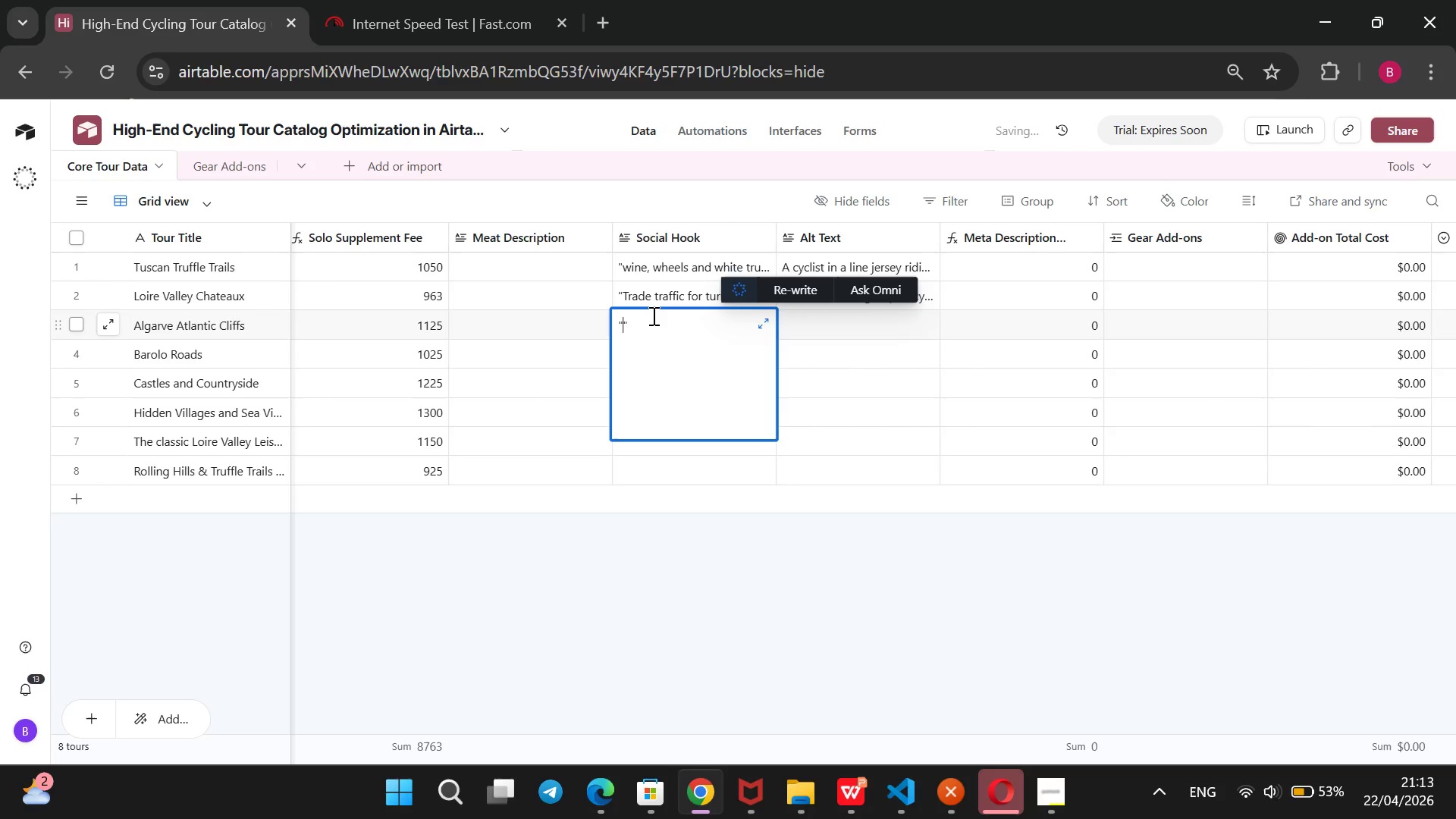 
type(Where the continent ends, the adventure bei)
key(Backspace)
type(gins )
key(Backspace)
type(. Tackle h)
key(Backspace)
type(the rugged cliffs and reward yourself with a private beach dining.)
 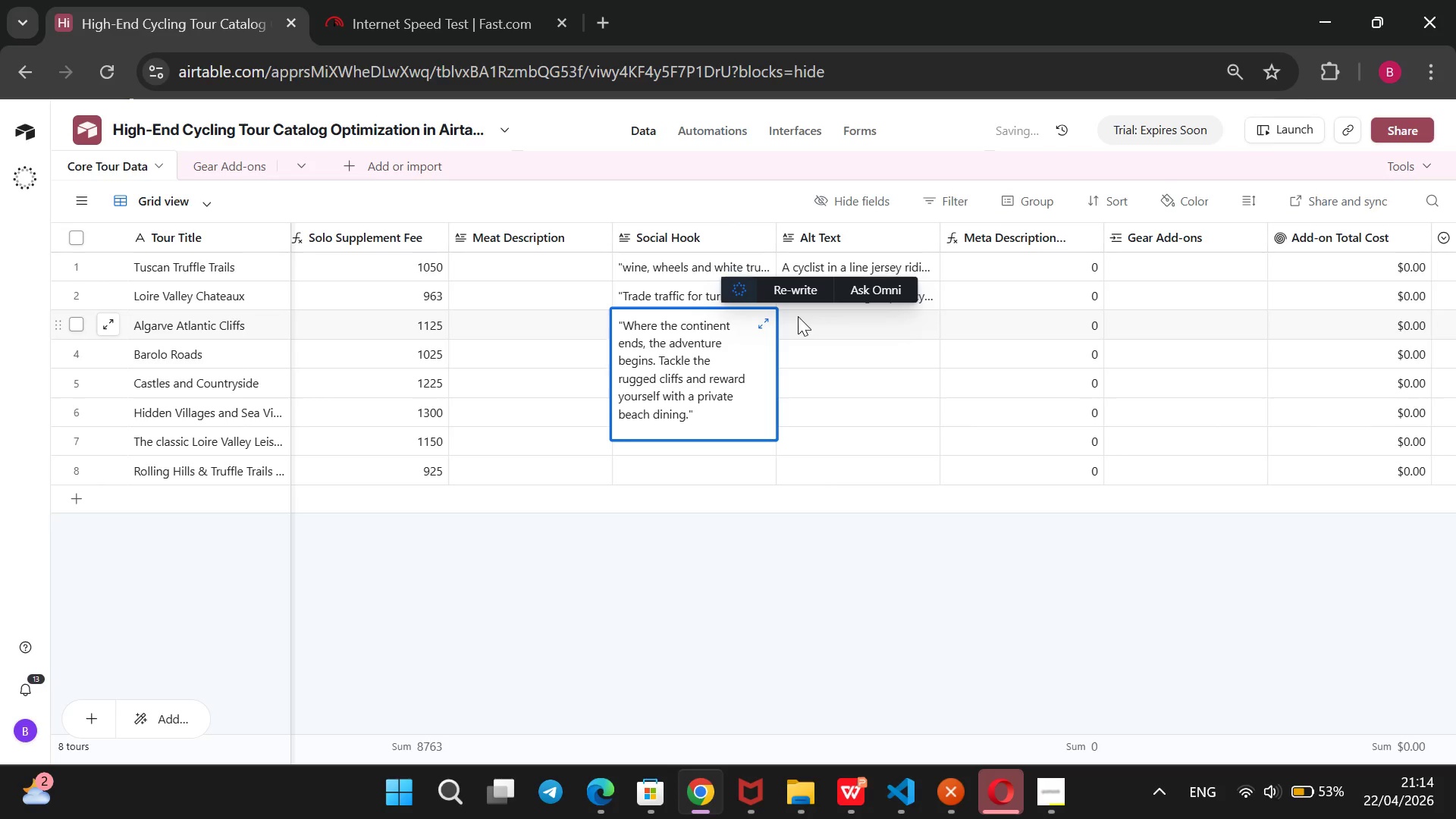 
type(Close-up of a high )
key(Backspace)
type(-end touring bike parked on al )
key(Backspace)
key(Backspace)
type( limen)
key(Backspace)
type(stone cliff overlooking the turqoise )
key(Backspace)
type( Atlantic Ocean in Portugal.)
 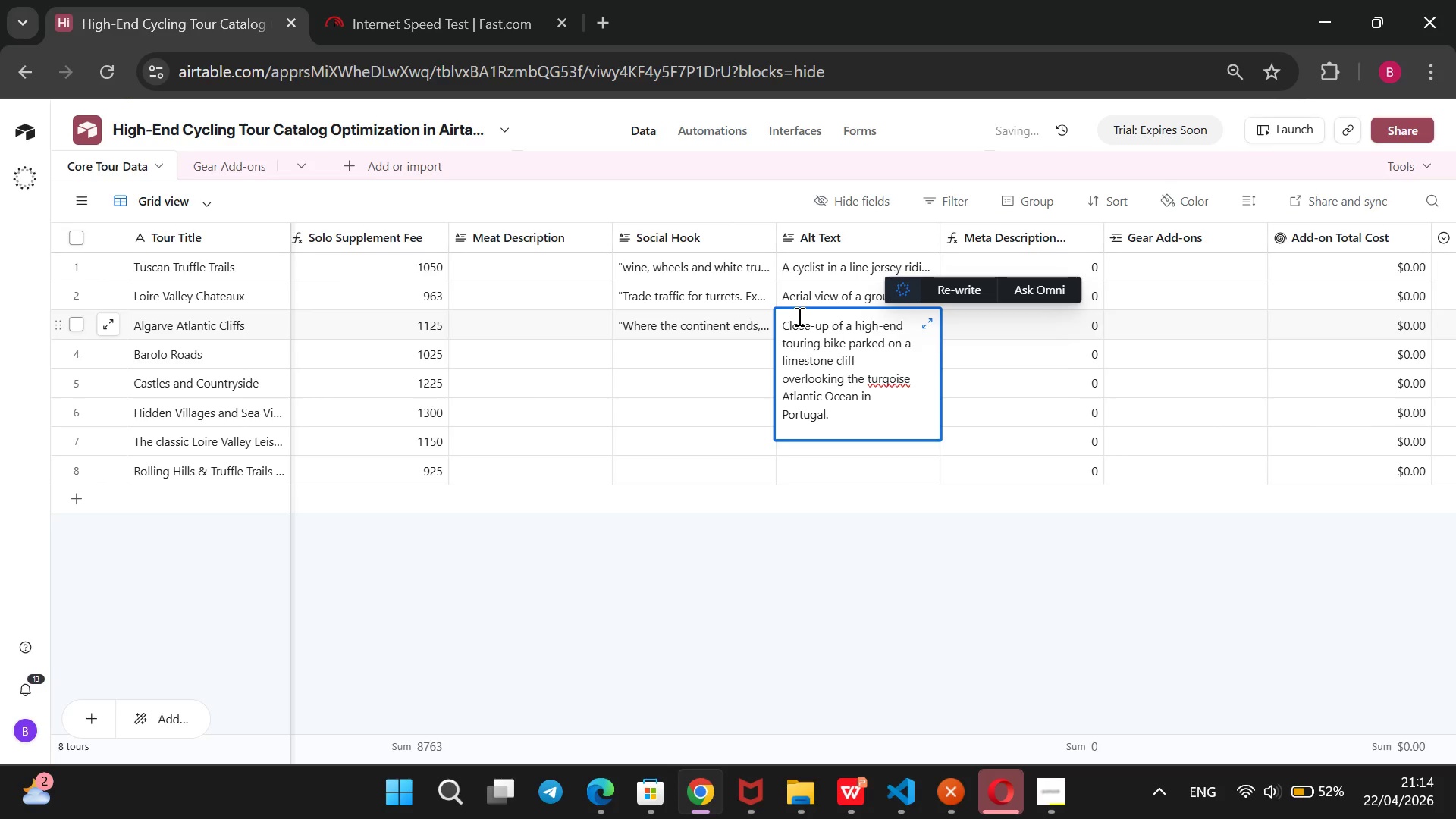 
key(ArrowUp)
 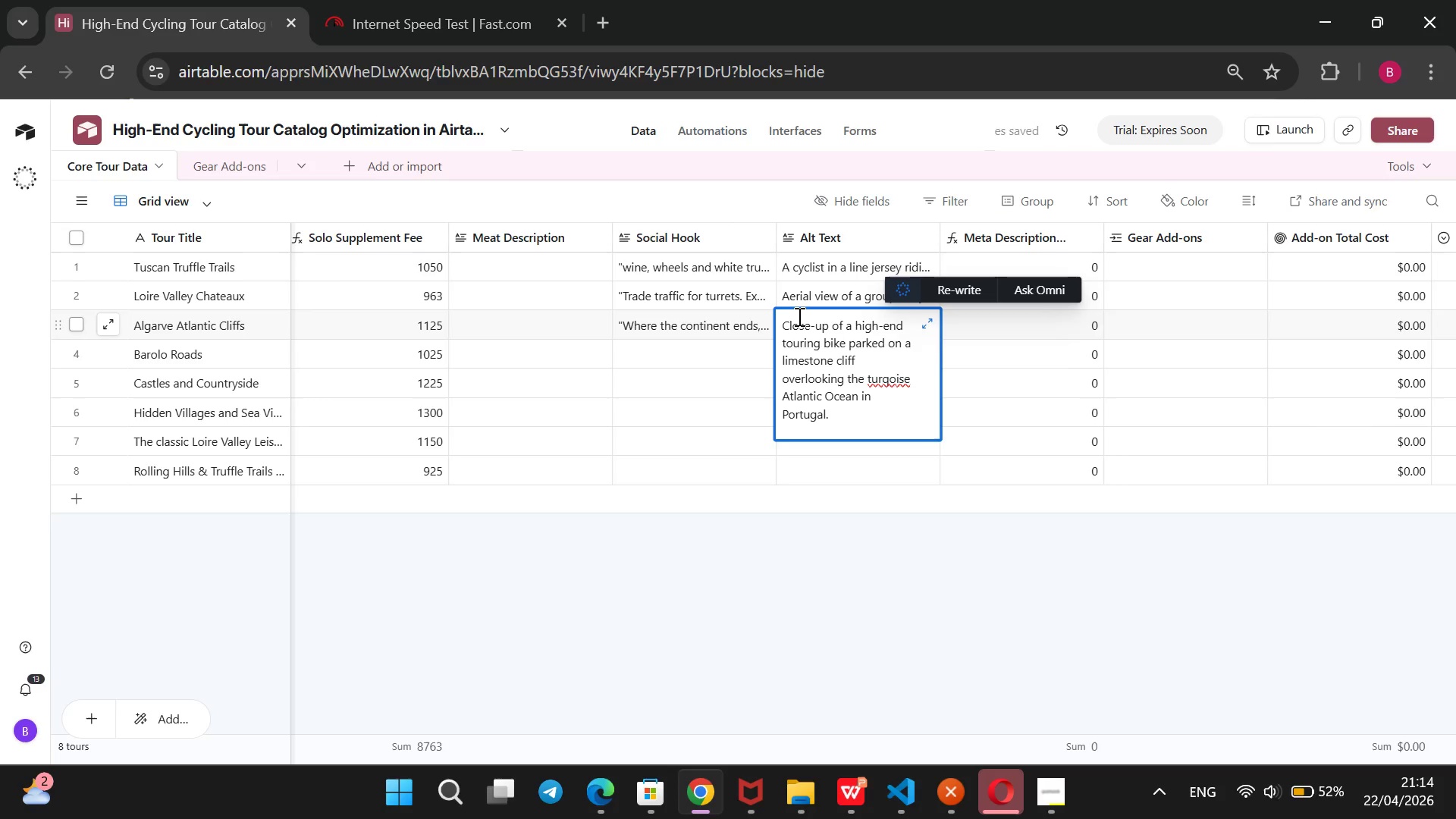 
key(ArrowRight)
 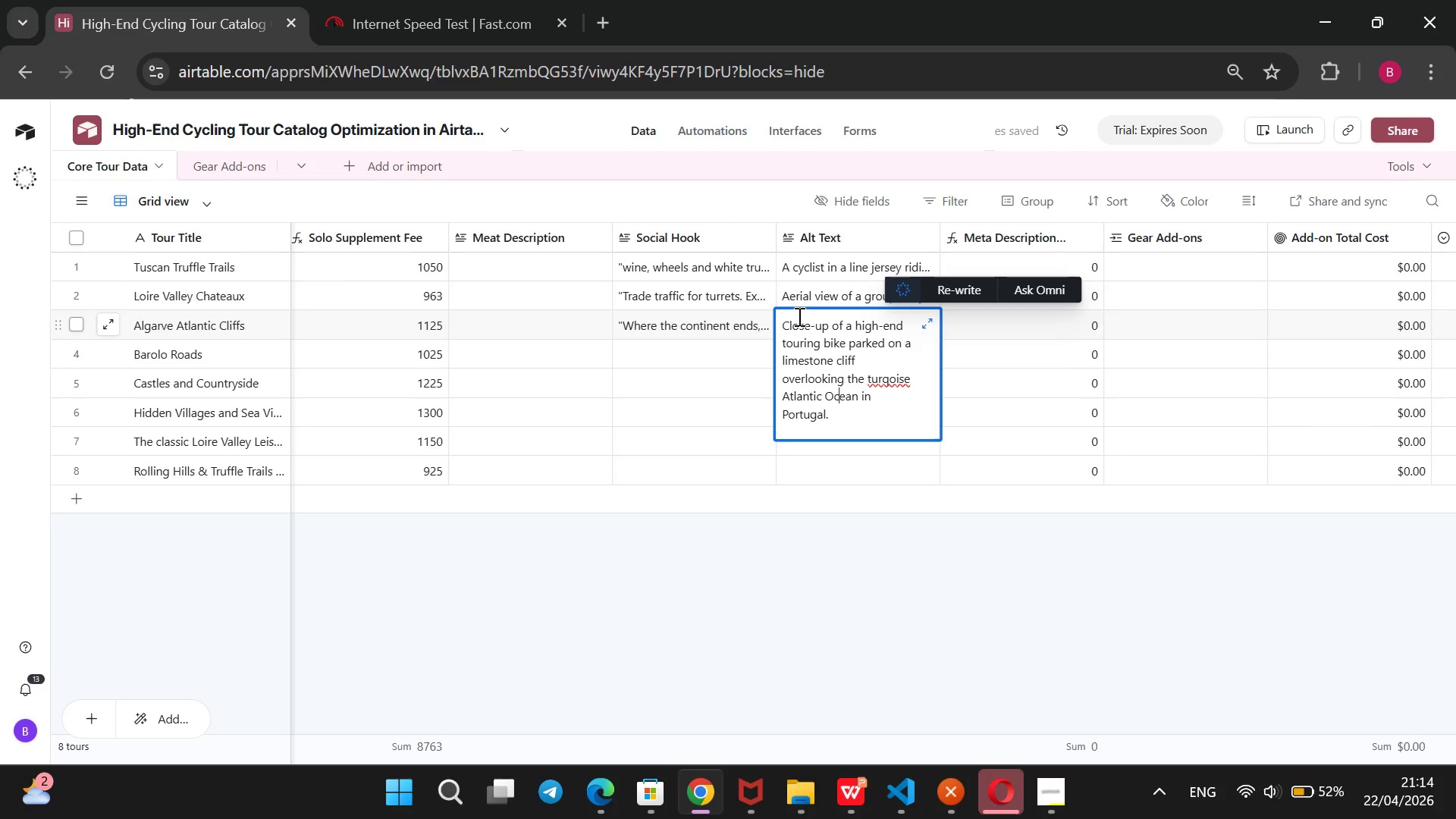 
key(ArrowRight)
 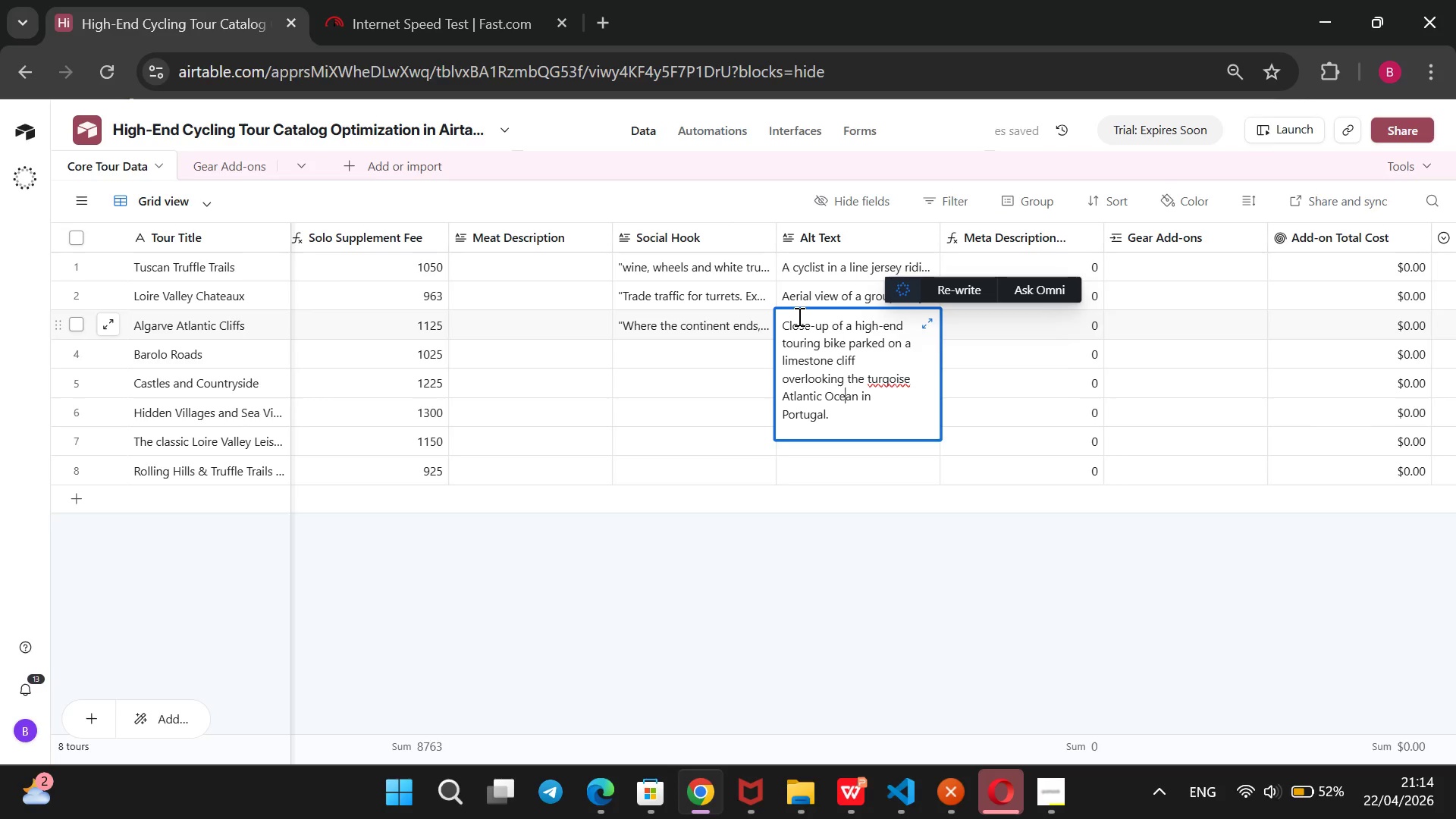 
key(ArrowRight)
 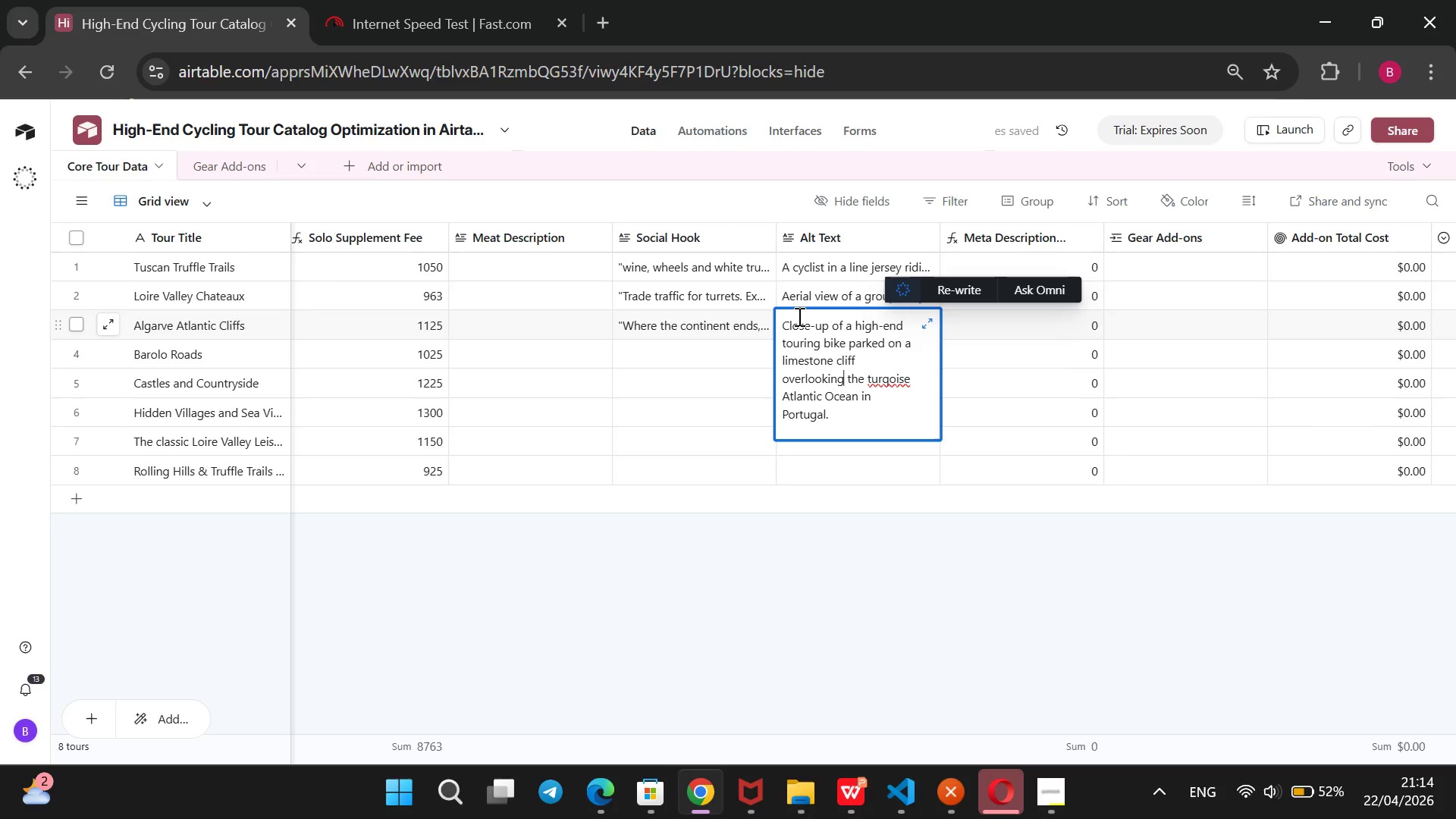 
key(ArrowUp)
 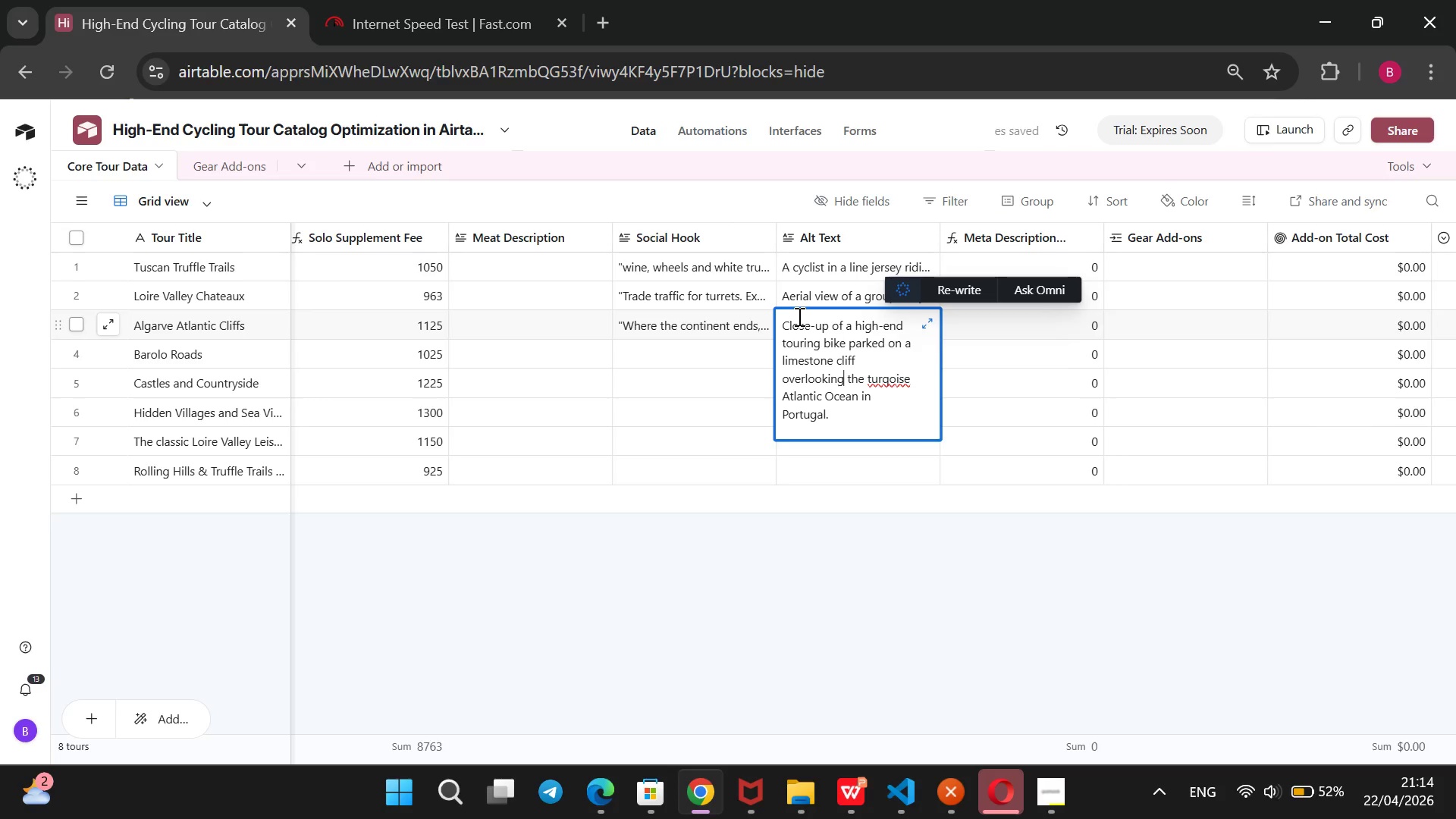 
key(ArrowUp)
 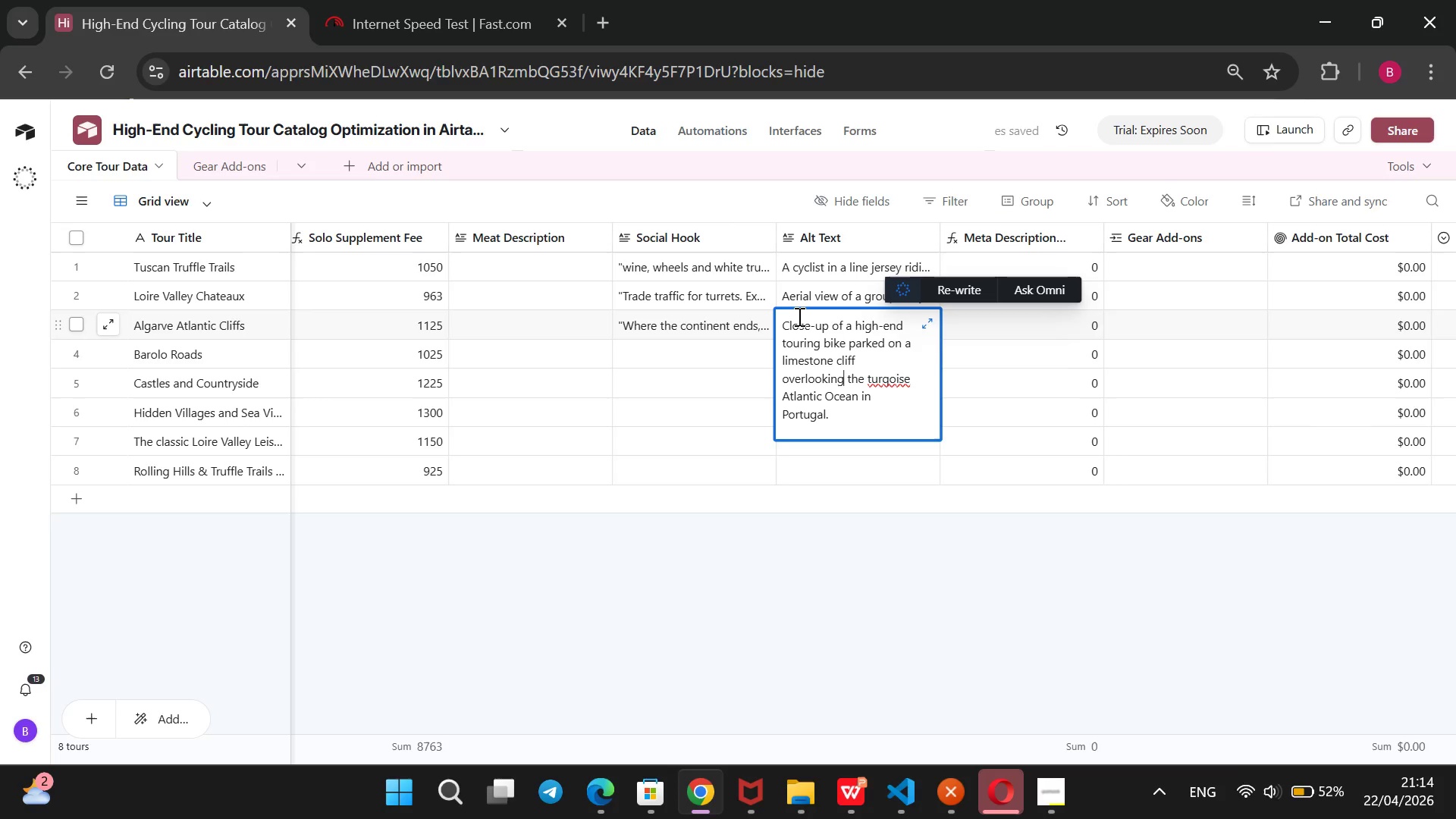 
key(ArrowDown)
 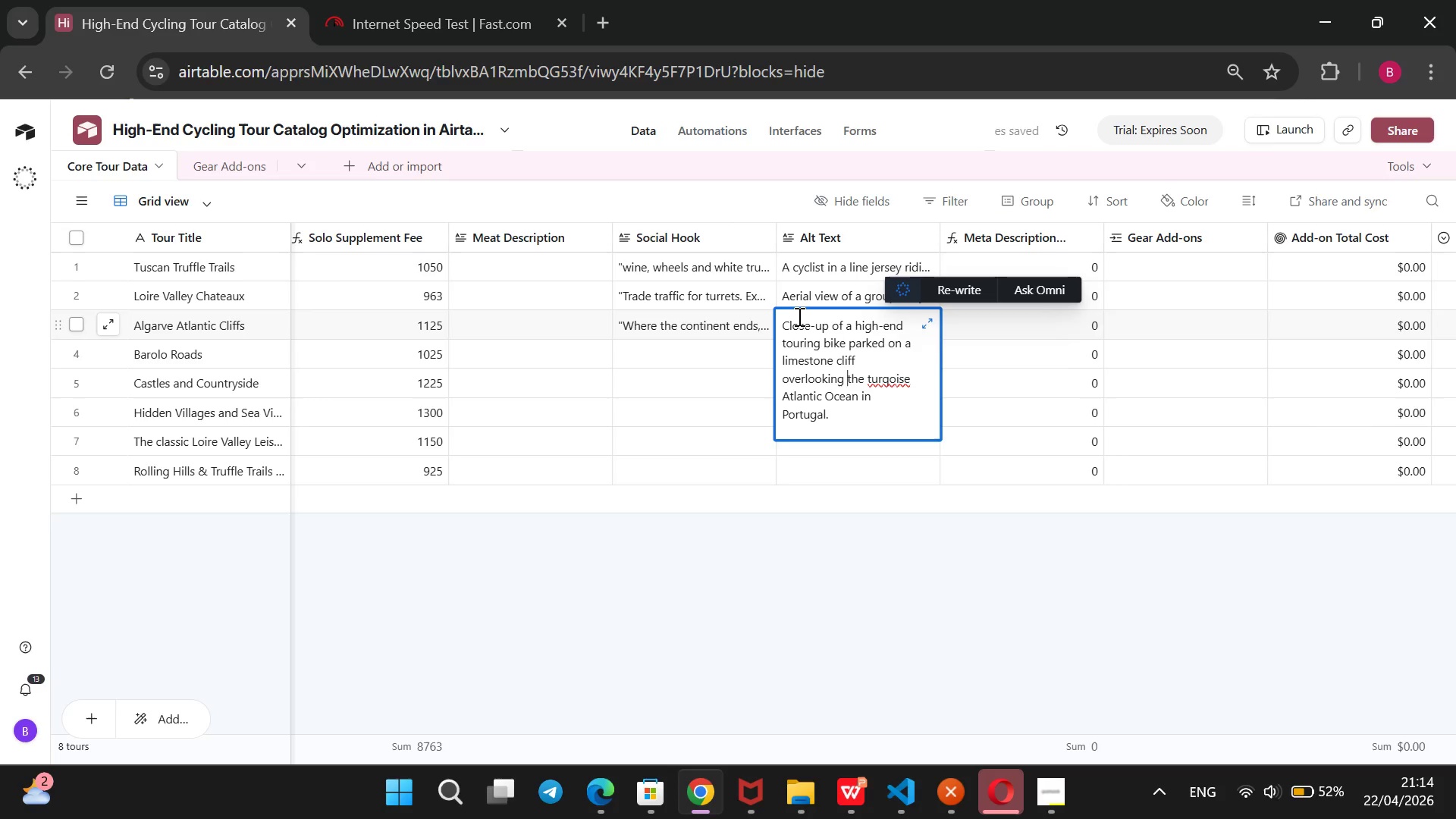 
key(ArrowRight)
 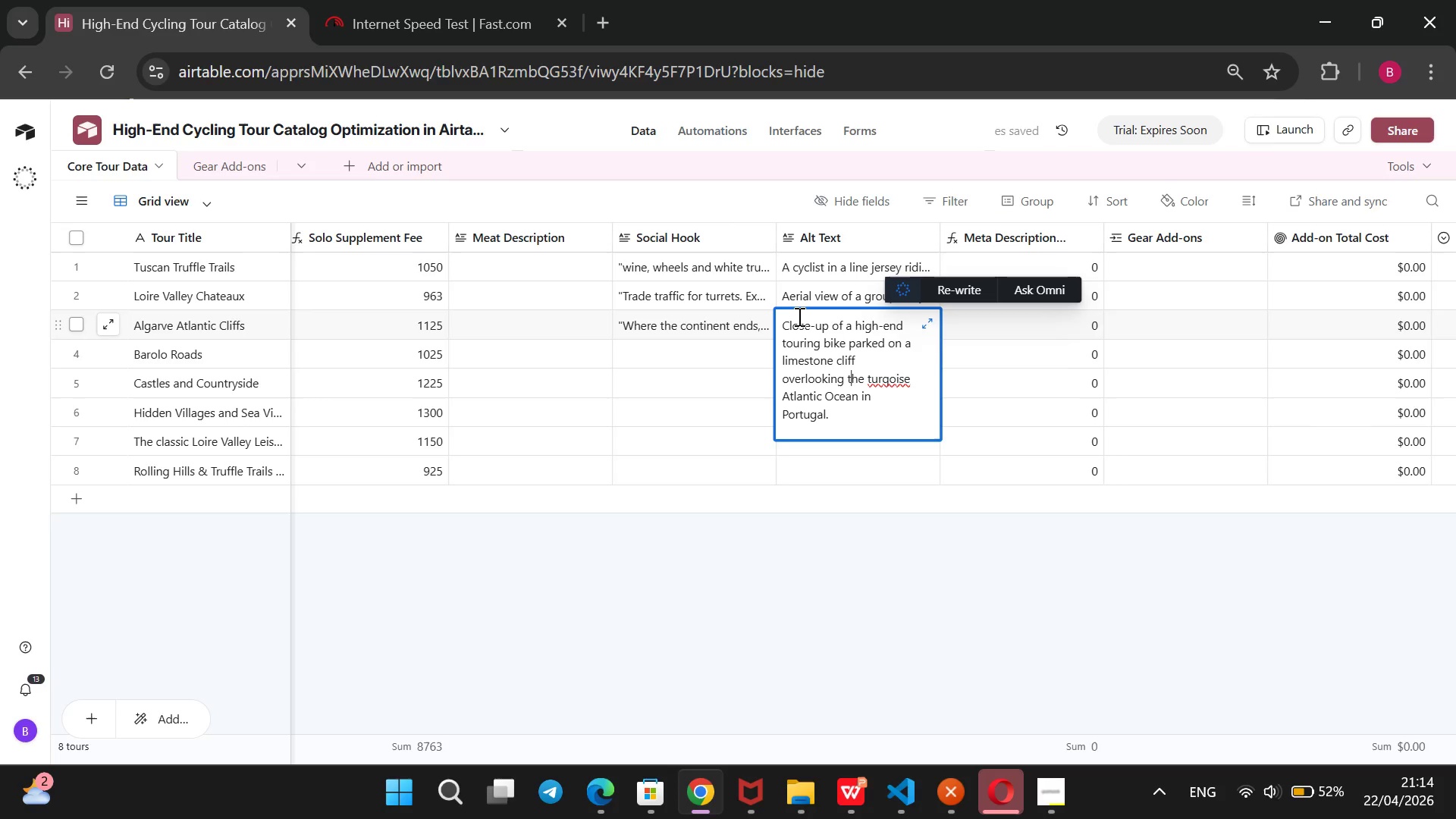 
key(ArrowRight)
 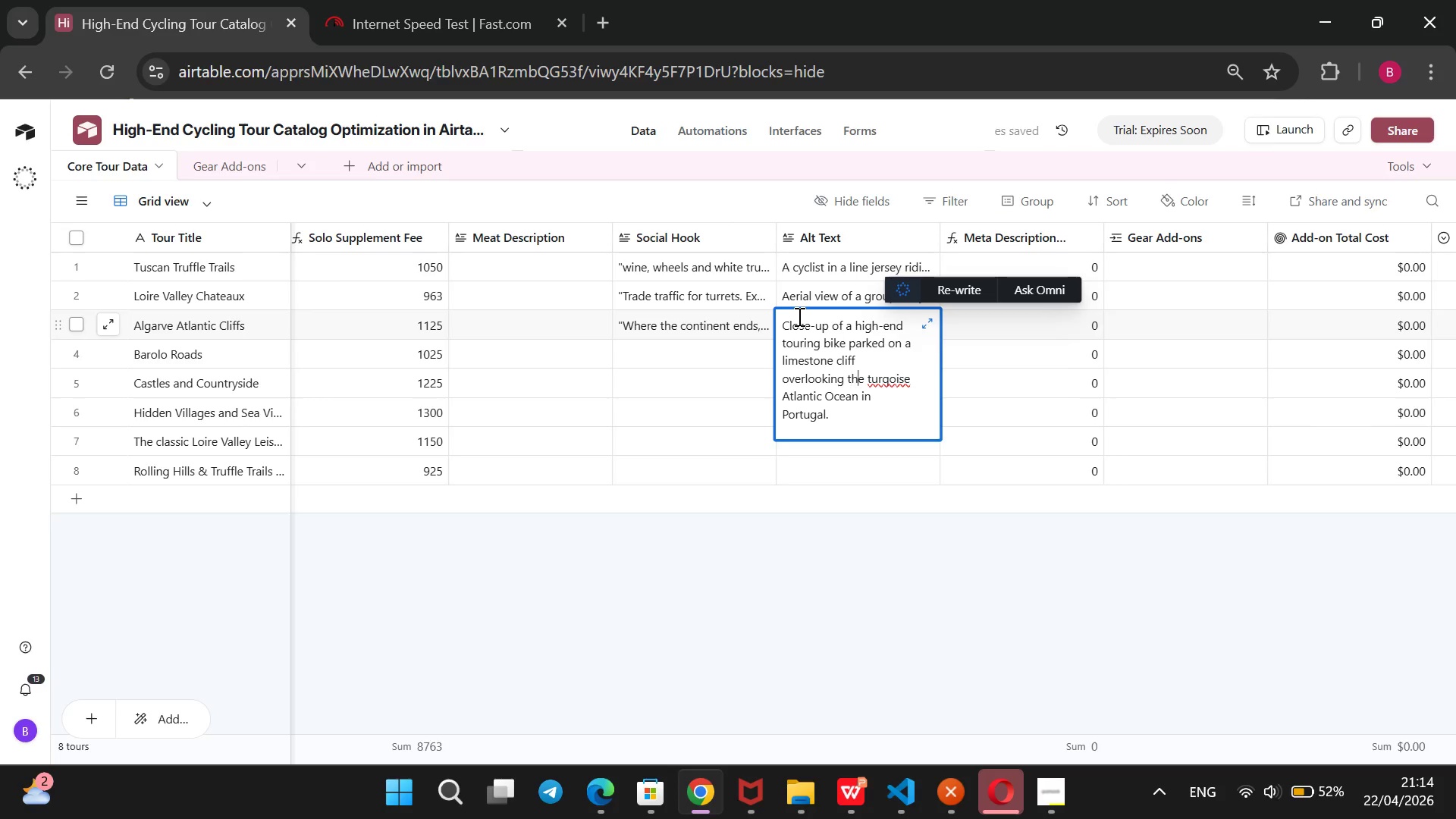 
key(ArrowRight)
 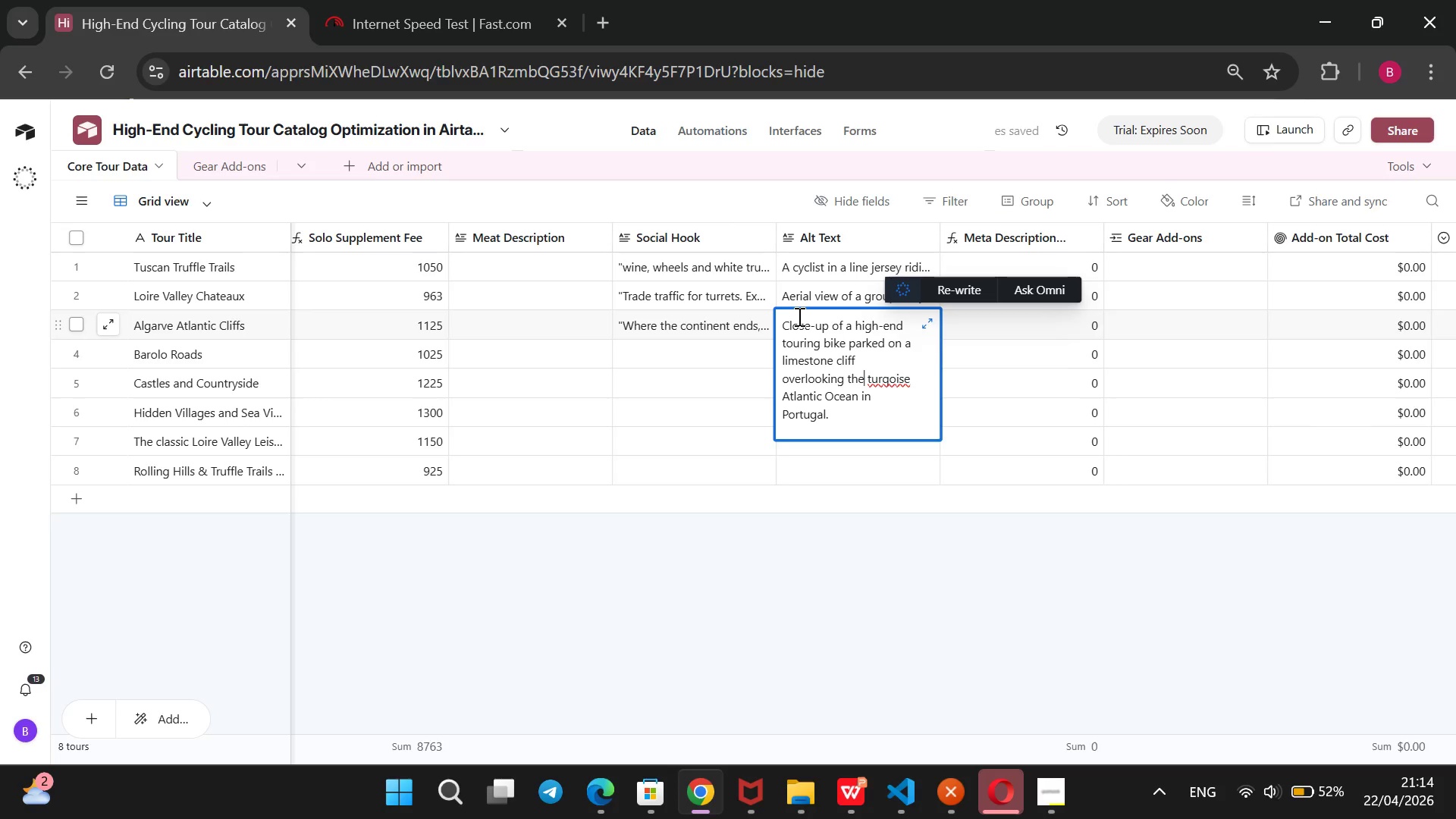 
key(ArrowRight)
 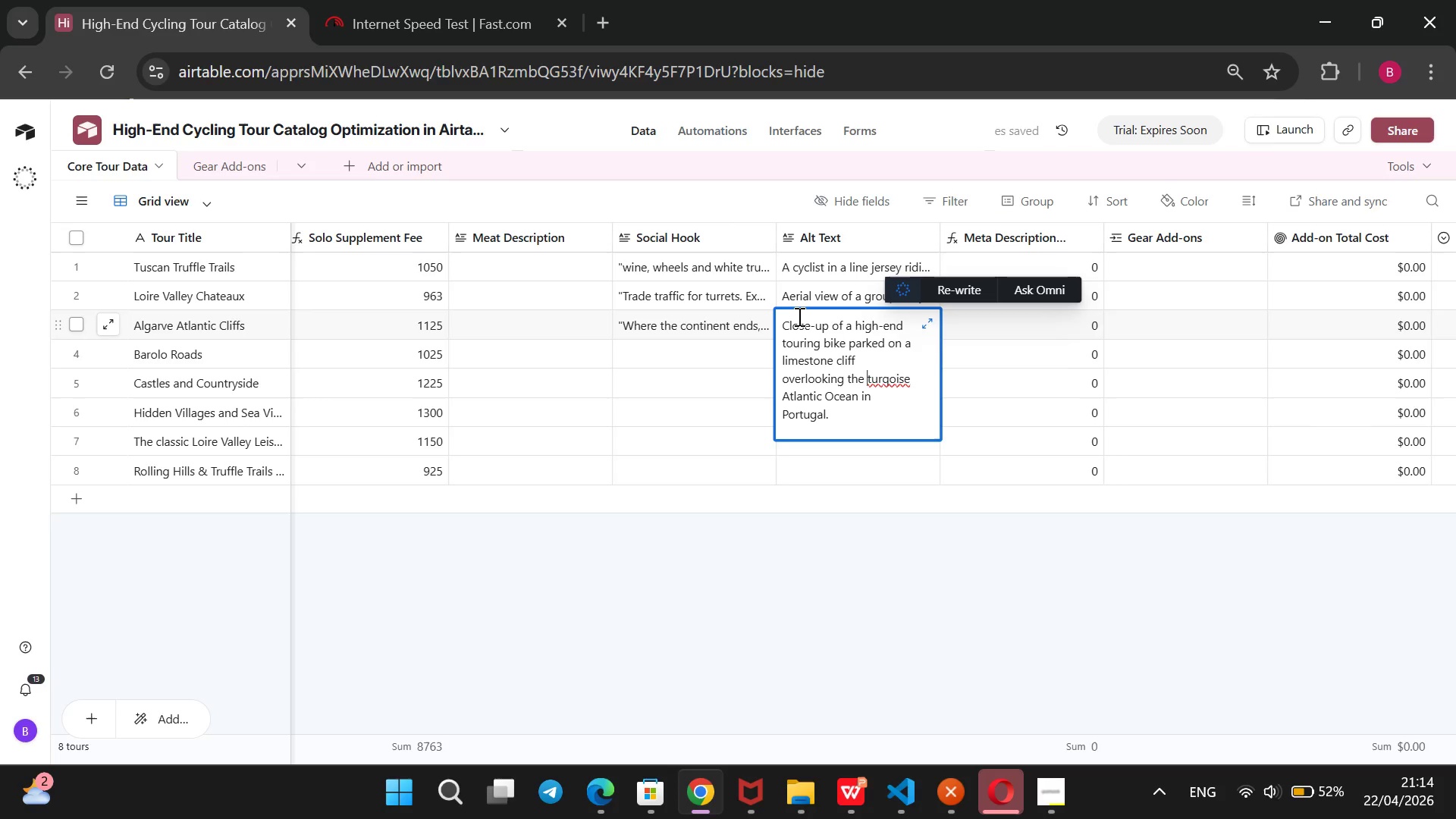 
key(ArrowRight)
 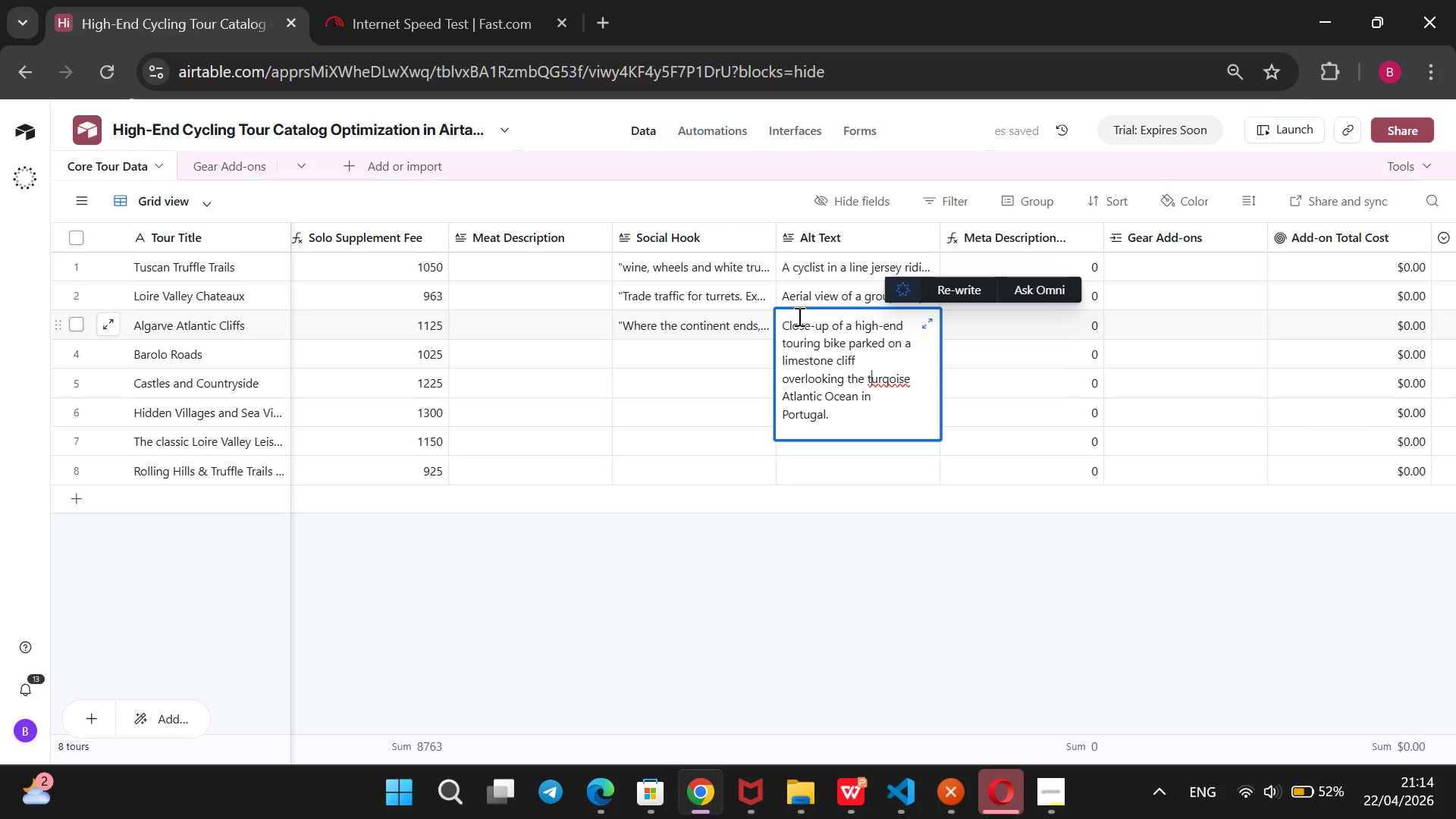 
key(ArrowRight)
 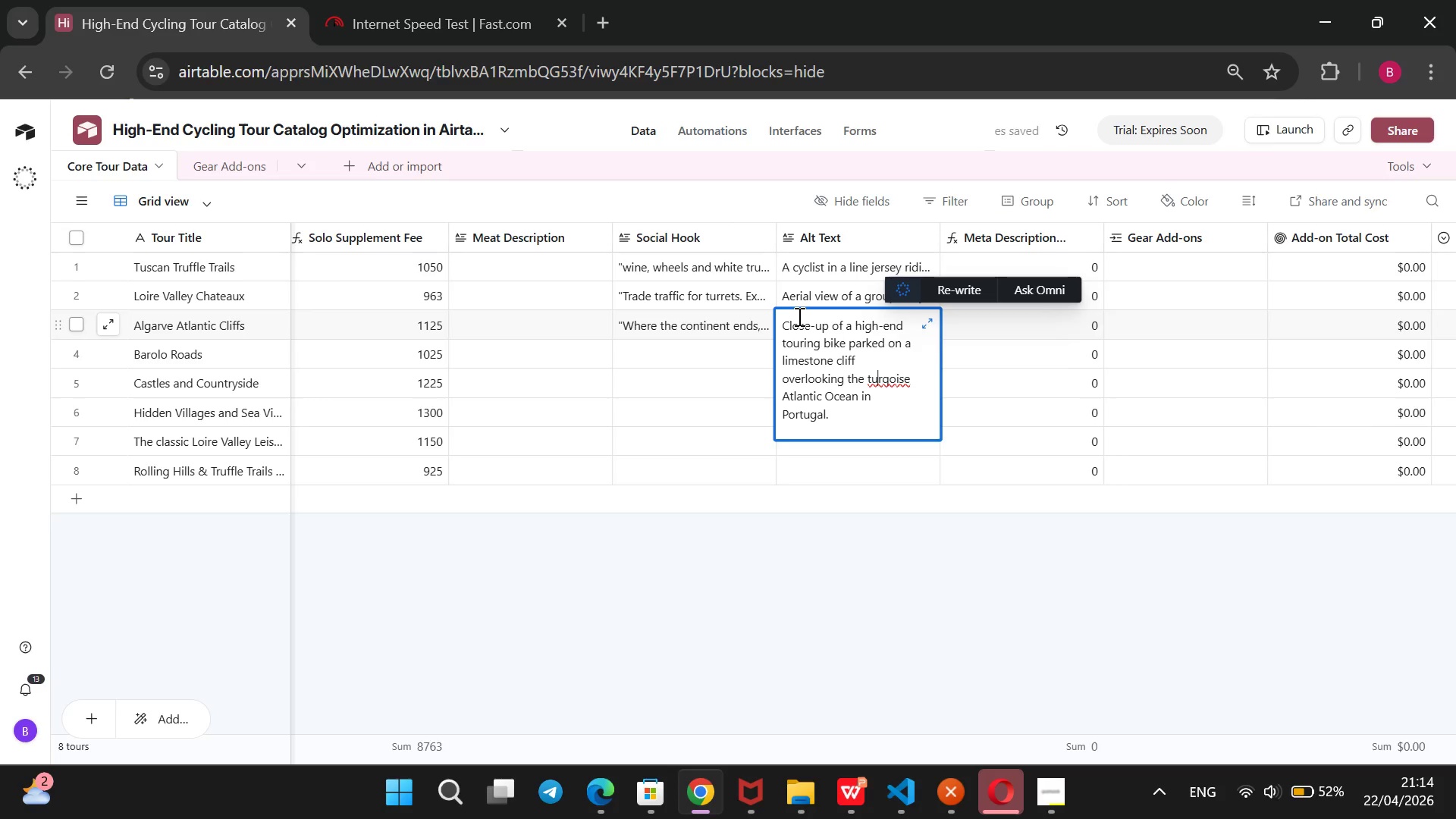 
key(ArrowRight)
 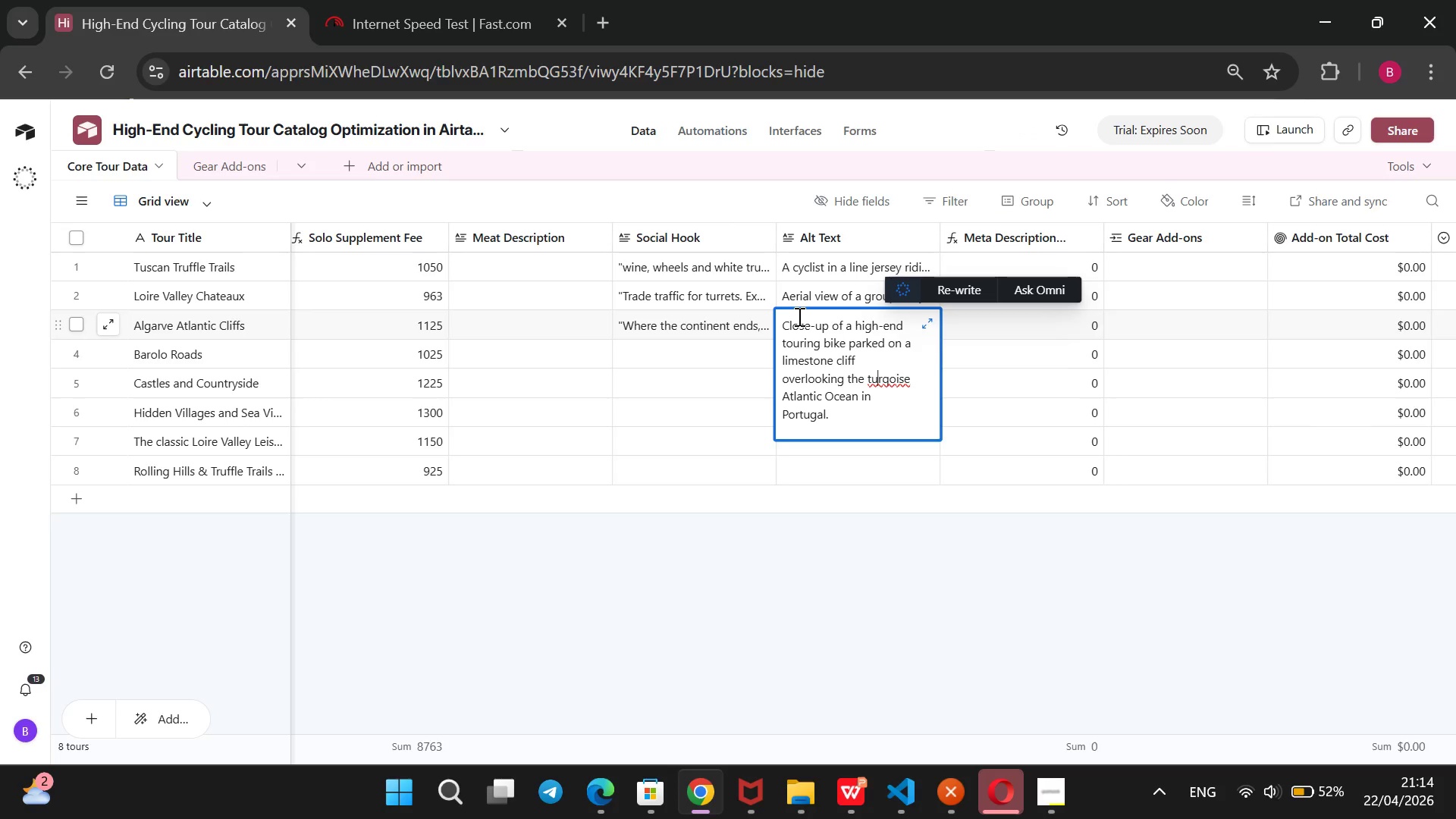 
key(ArrowRight)
 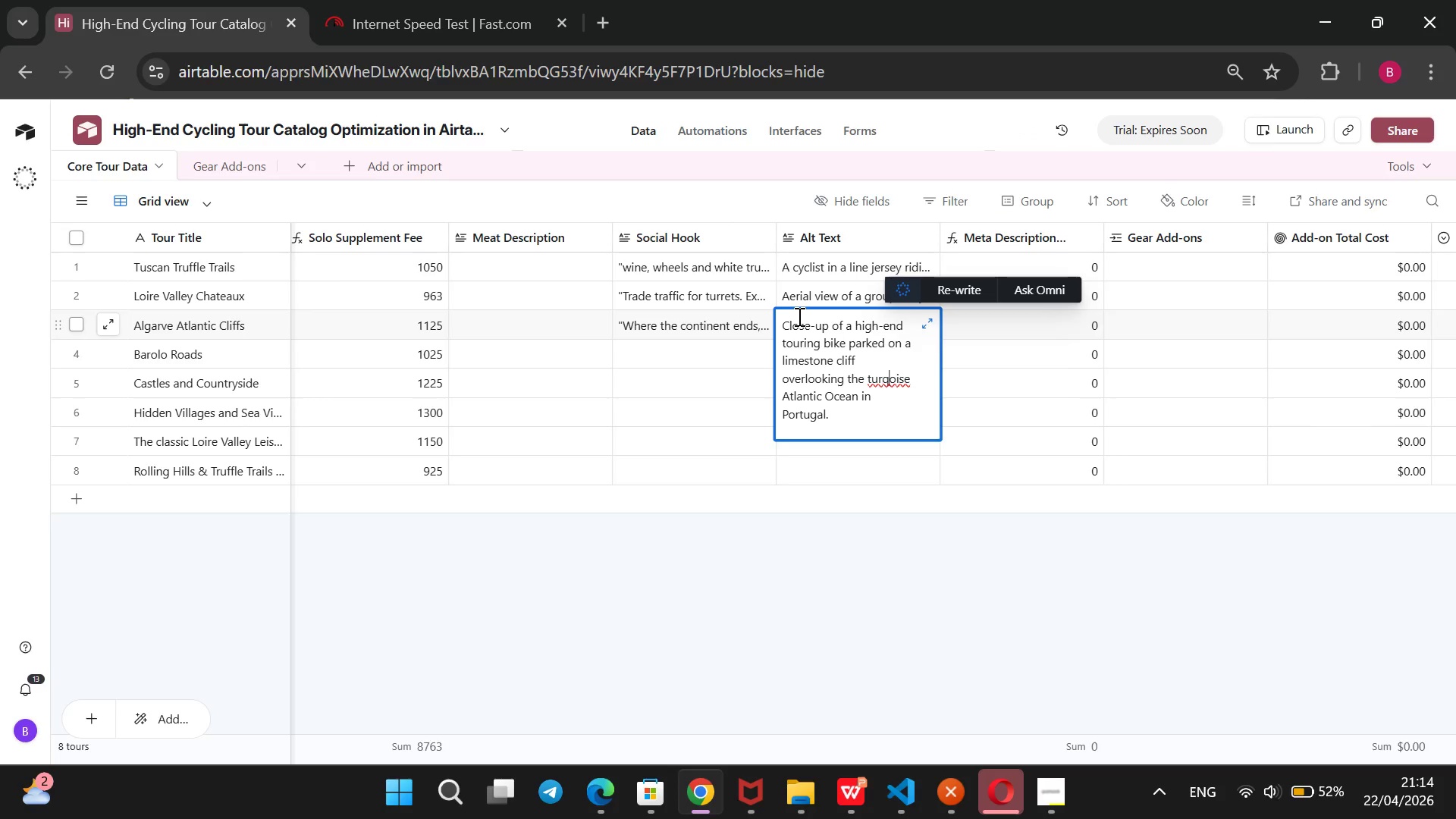 
key(ArrowRight)
 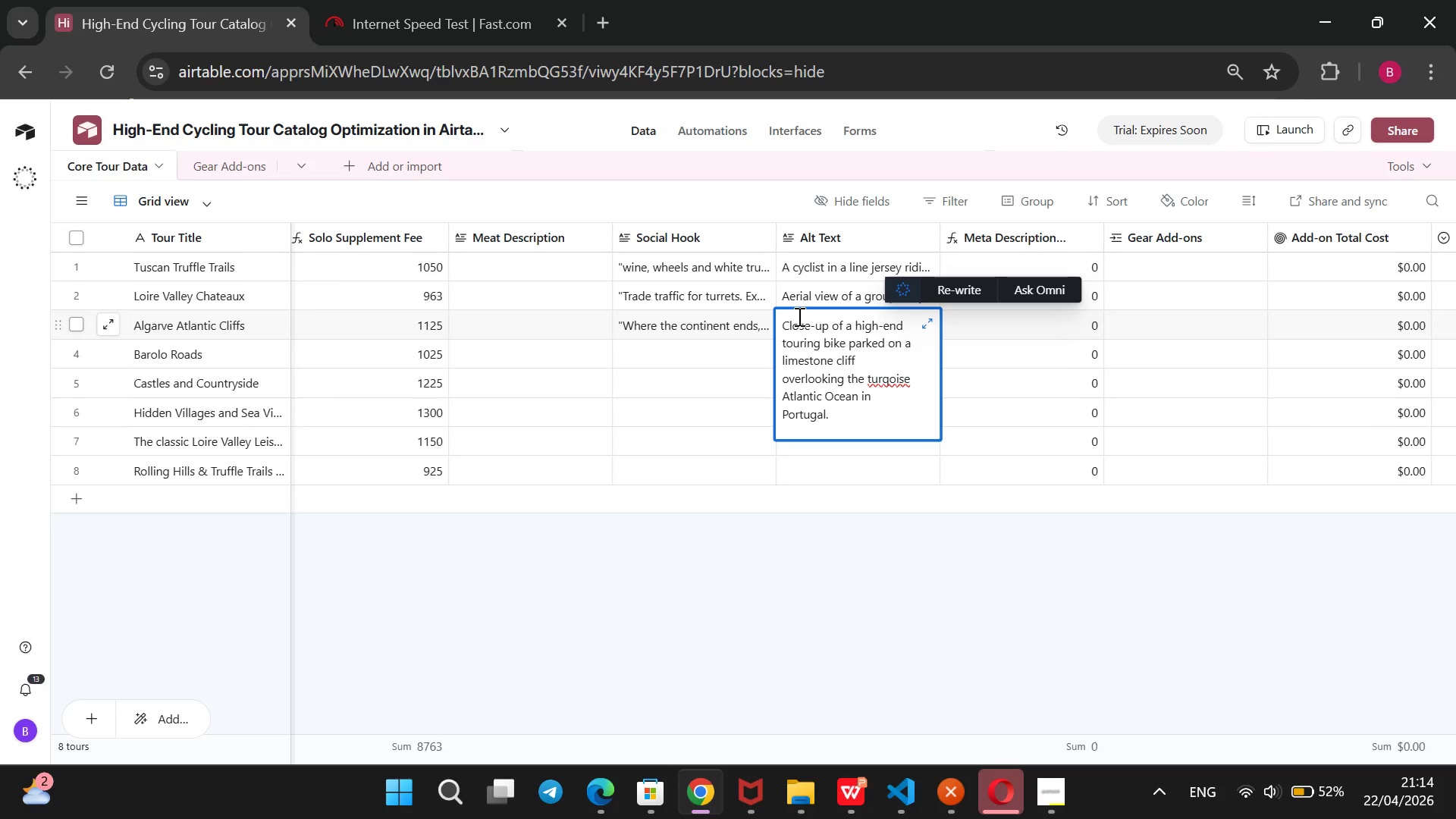 
key(U)
 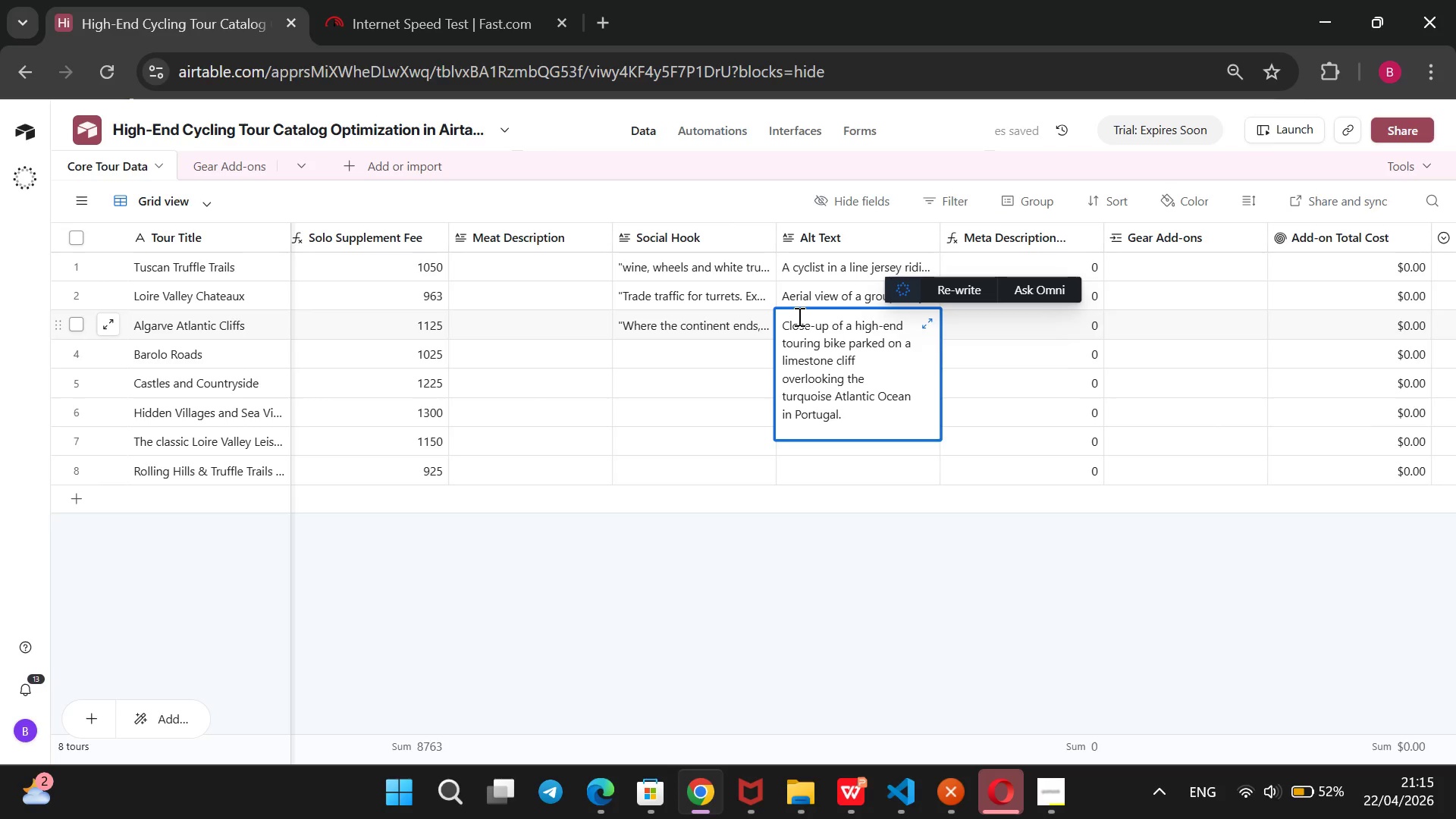 
left_click([472, 262])
 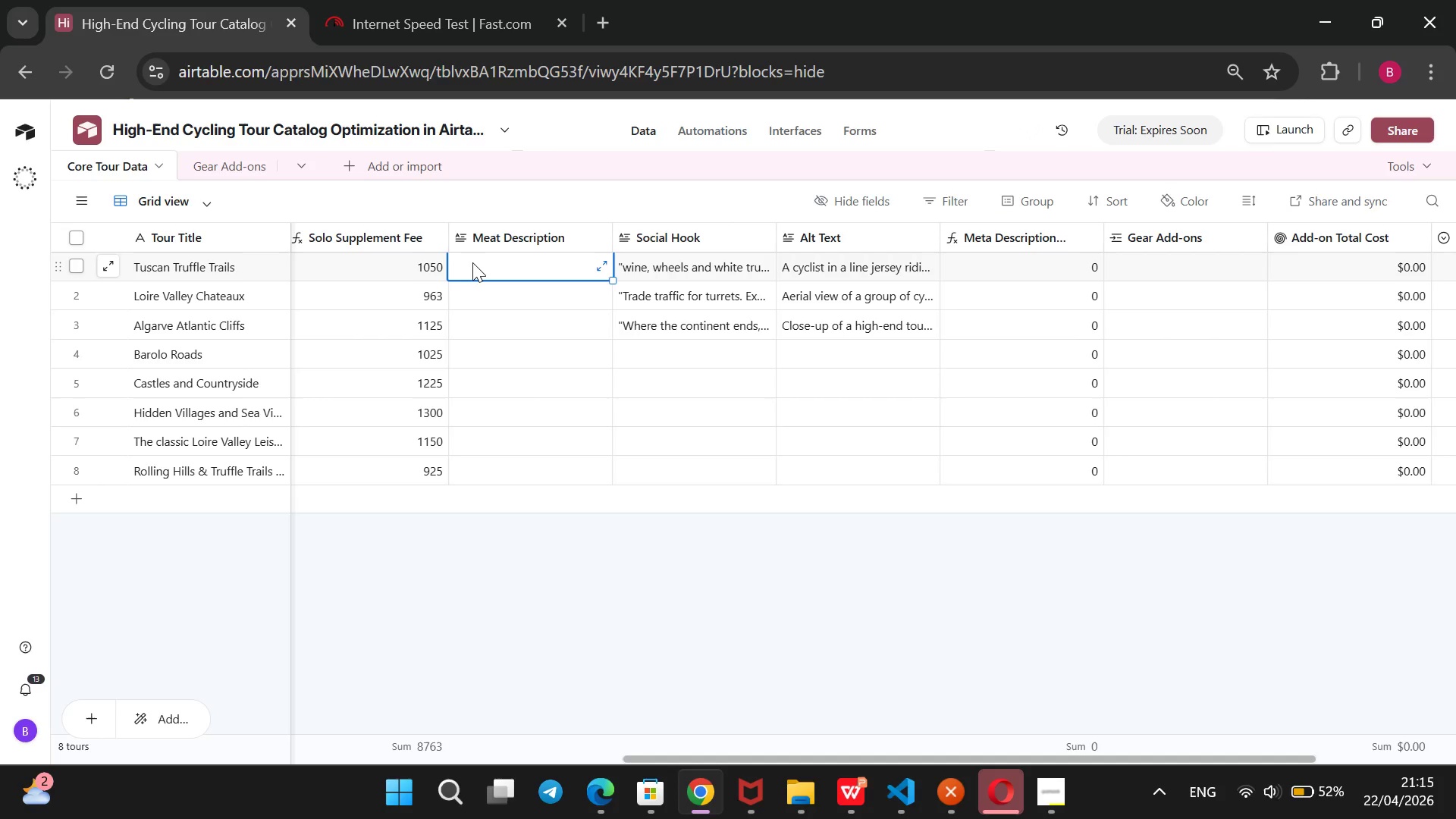 
wait(16.33)
 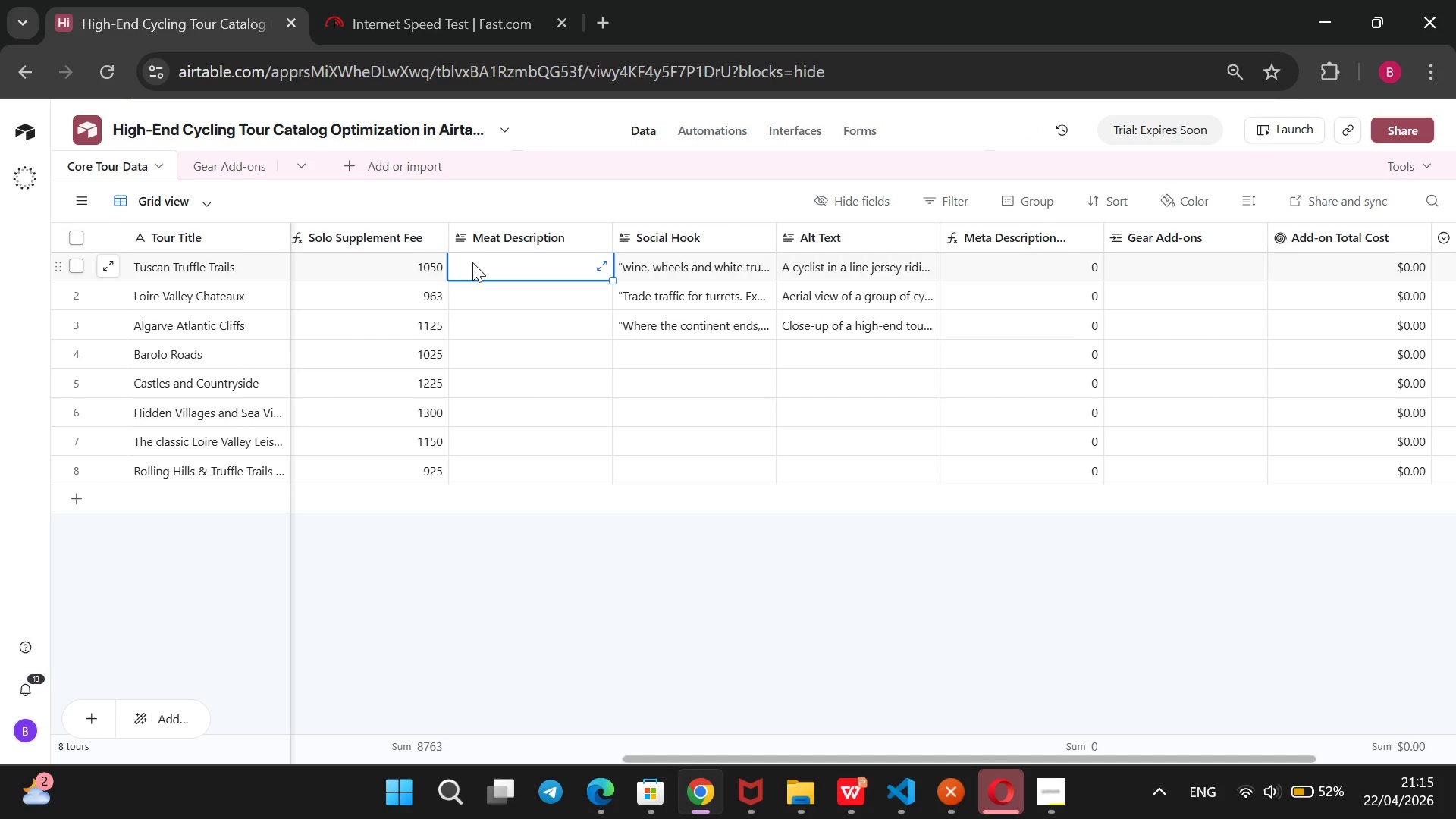 
type(Cycle through rolling Pe)
key(Backspace)
type(iedmont vineyards. i)
key(Backspace)
type(Indulge in truffle hunting & world-class Barolo)
 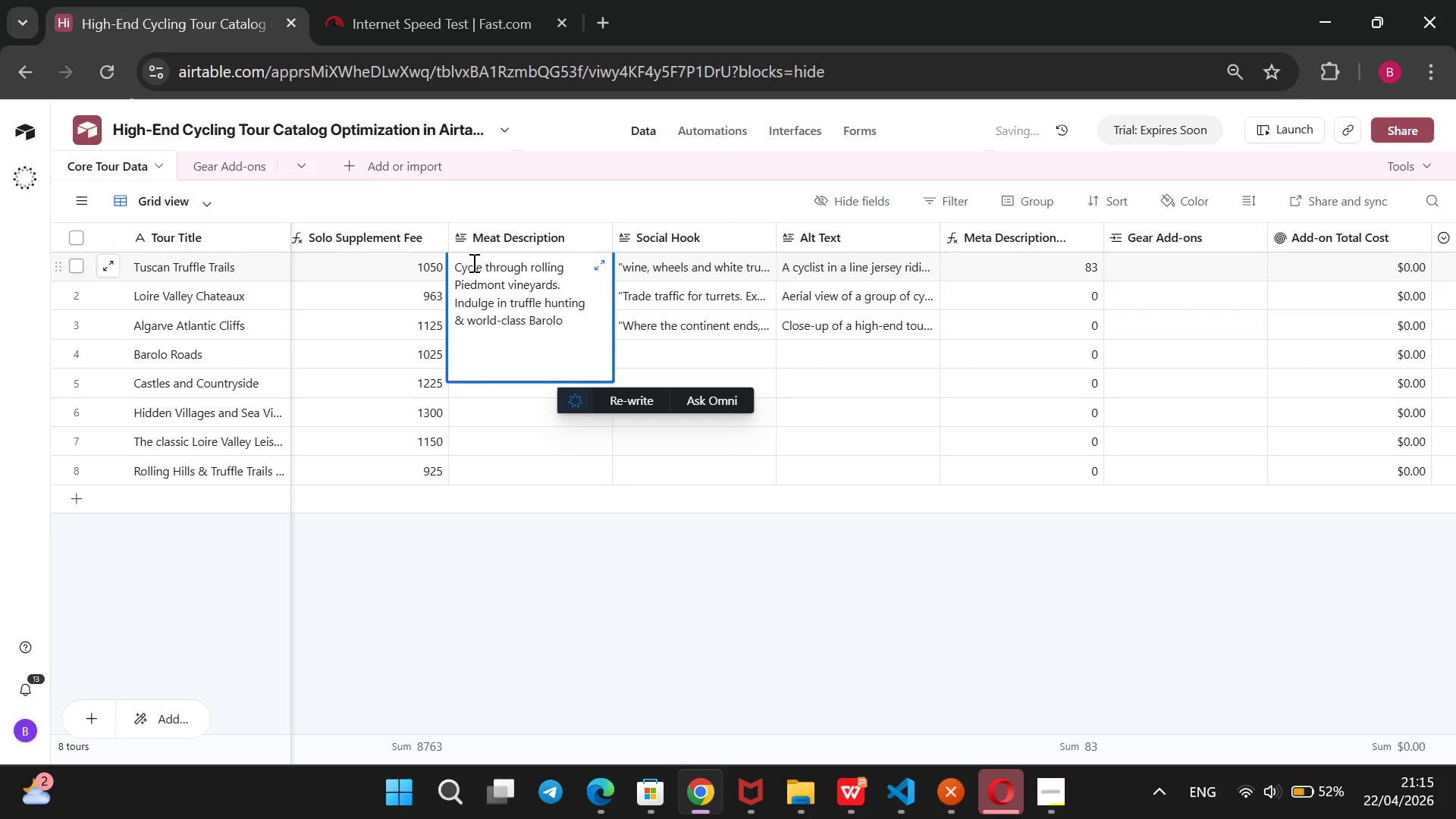 
type(. Luxury slow-travel at its finest.)
 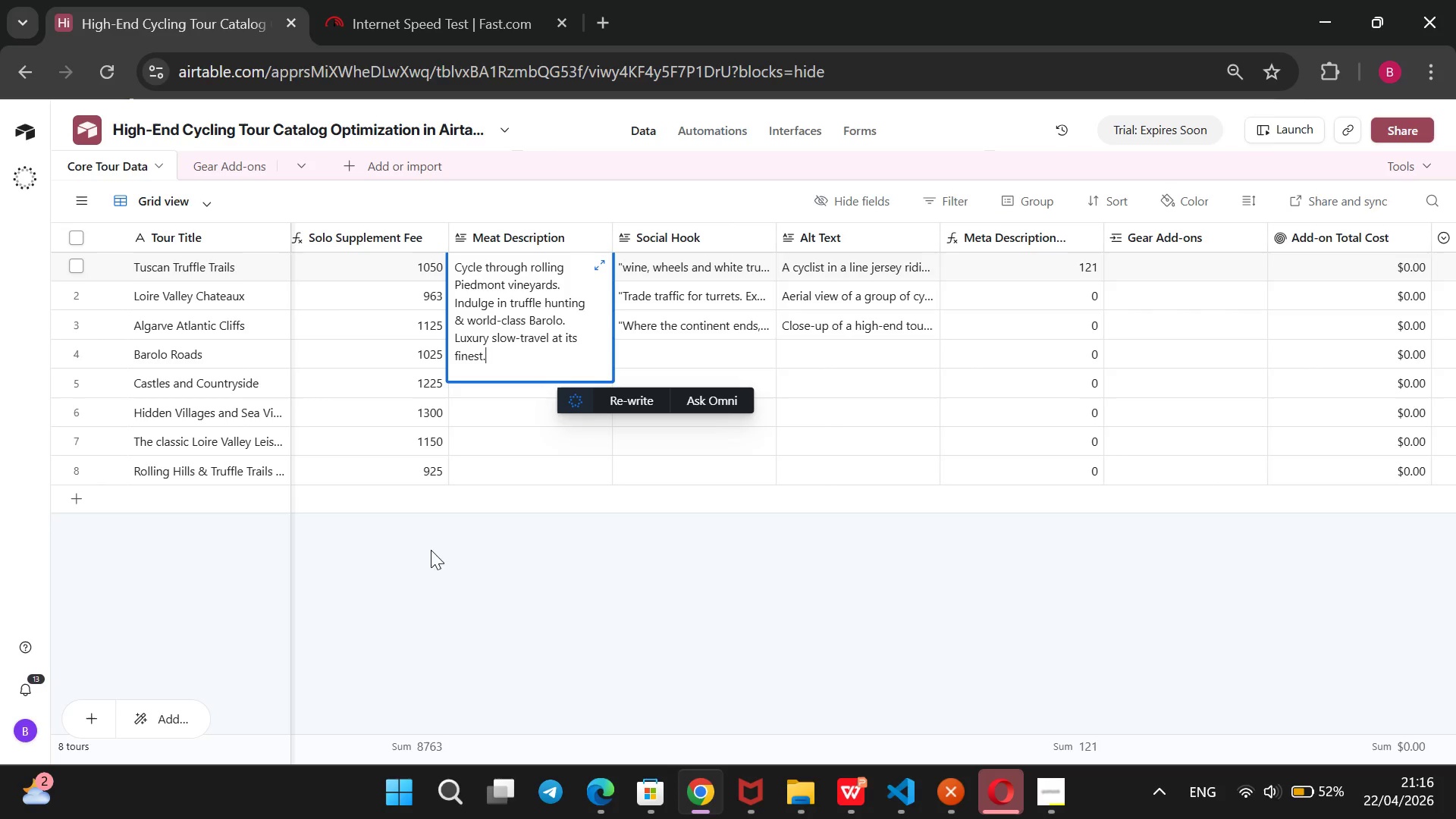 
left_click([458, 604])
 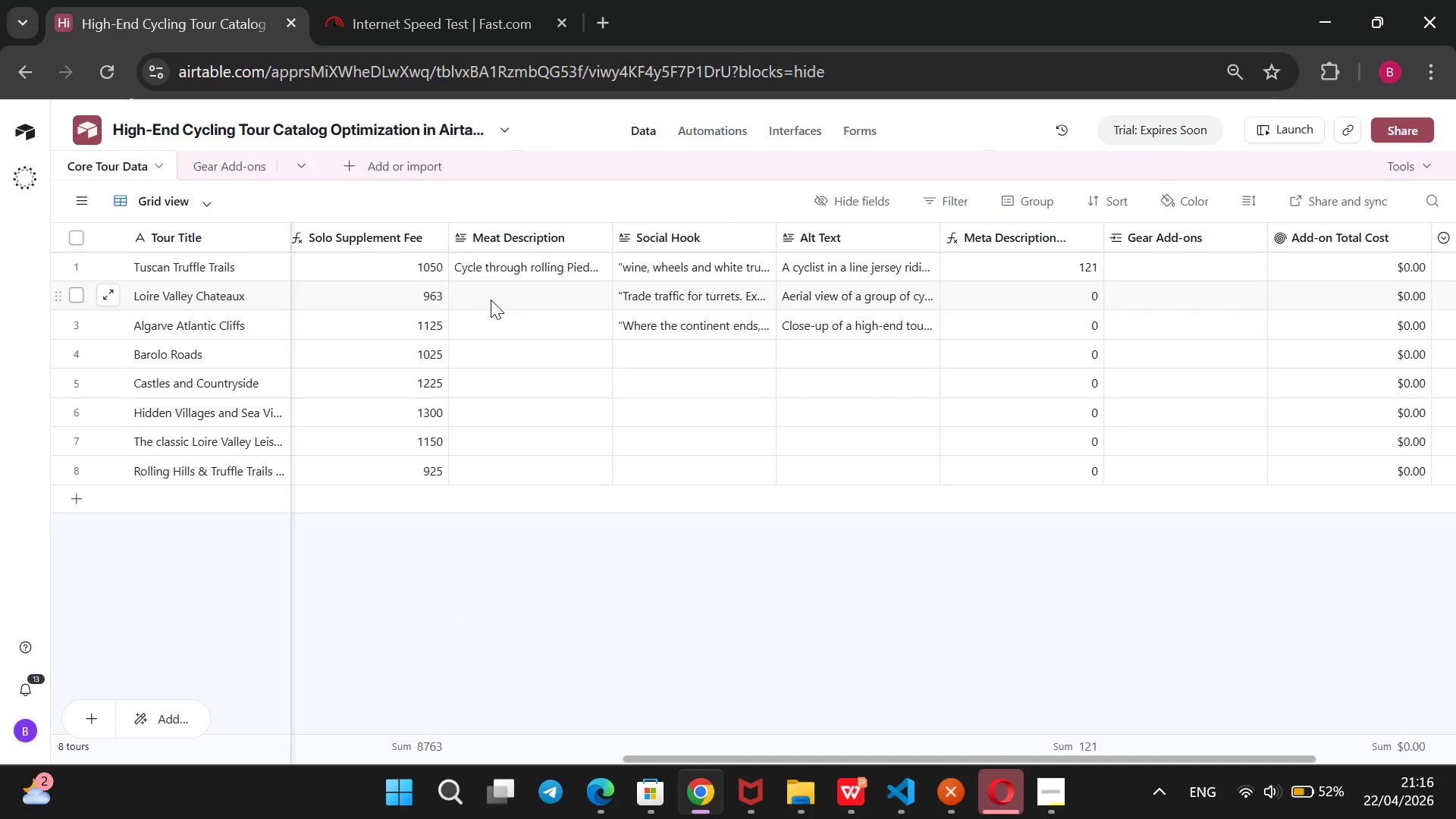 
left_click([491, 300])
 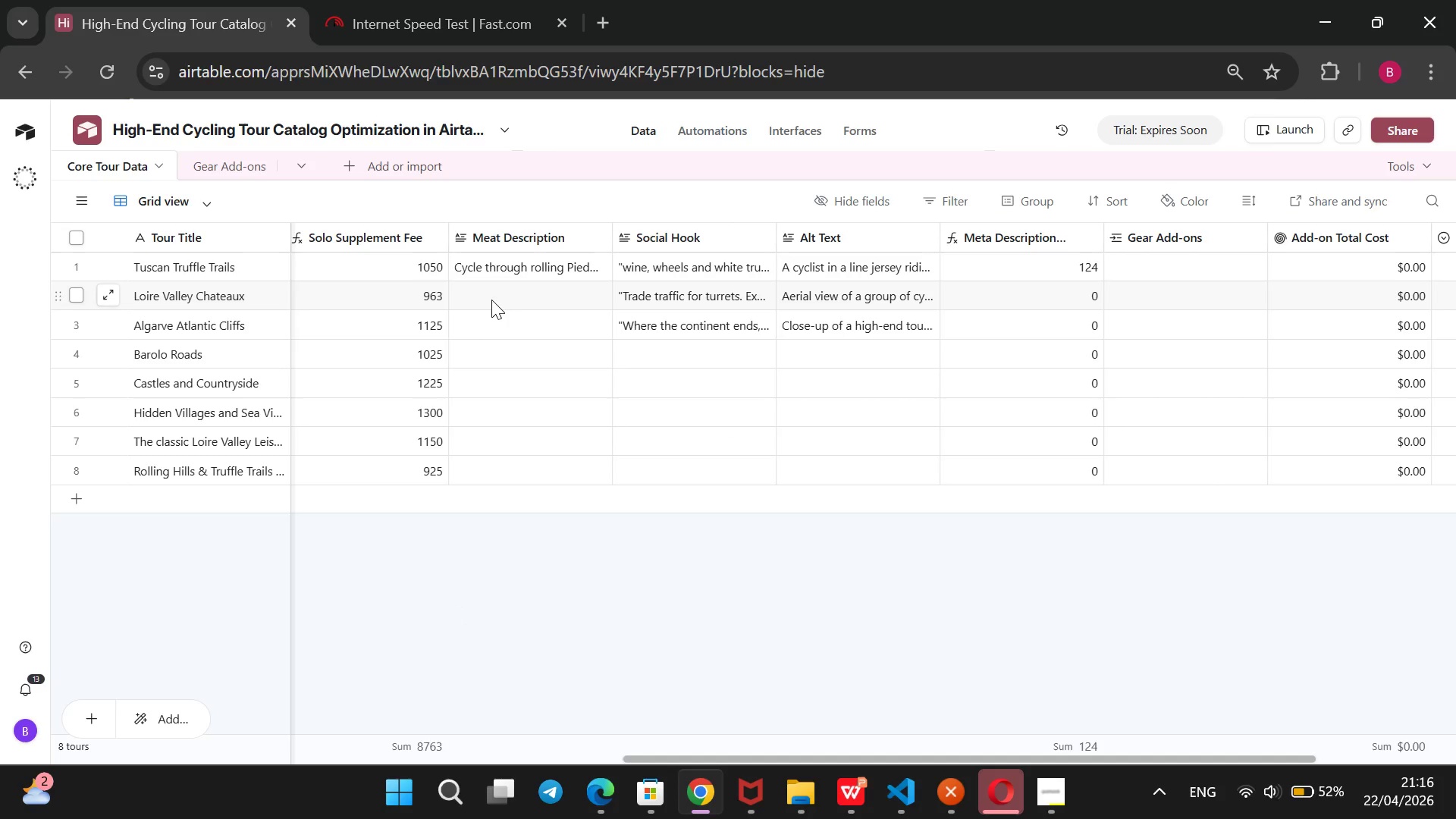 
type(Experience the royalty of fr)
key(Backspace)
key(Backspace)
type(France by bike )
key(Backspace)
type(. Flat)
 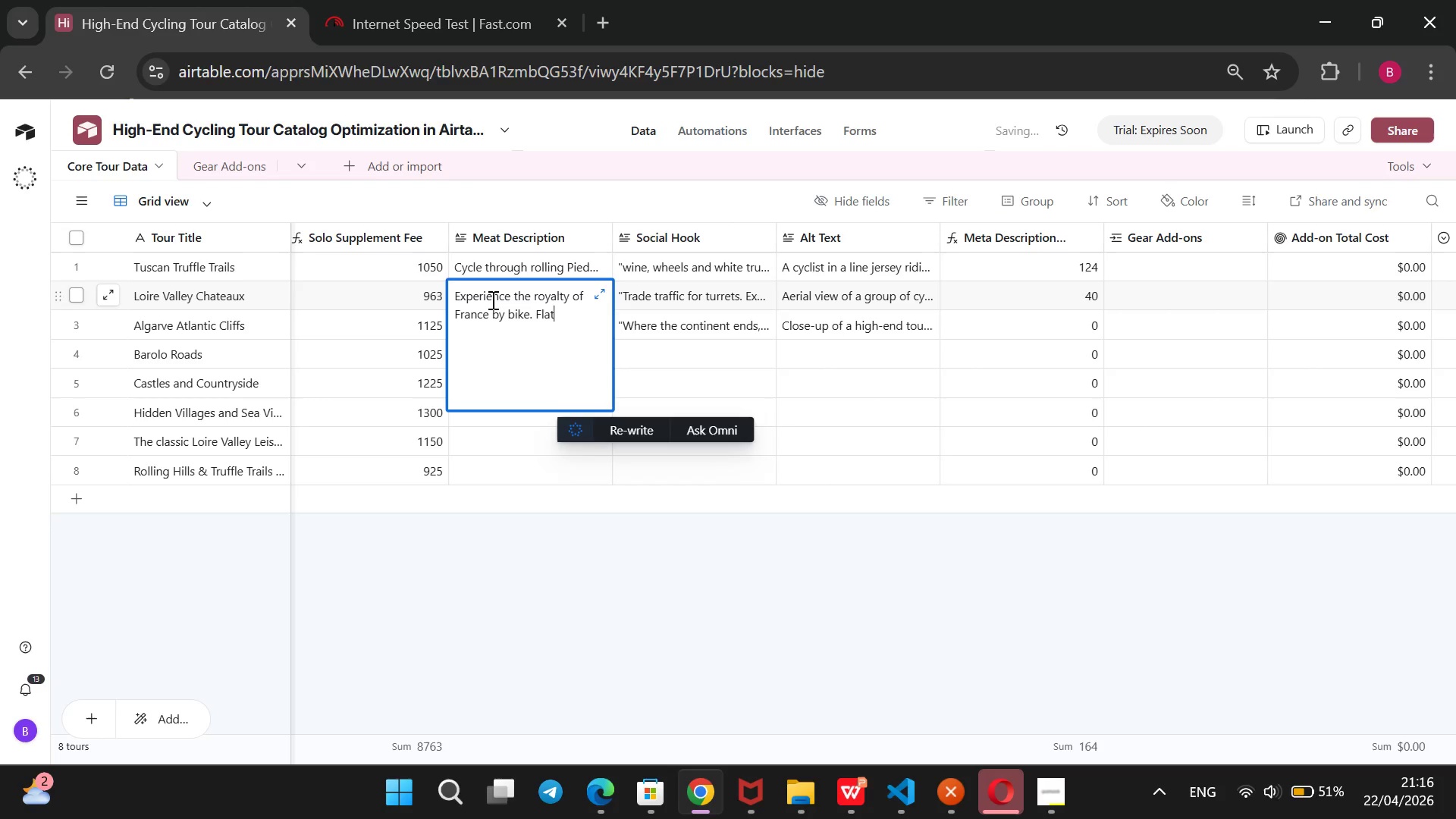 
hold_key(key=ArrowLeft, duration=0.98)
 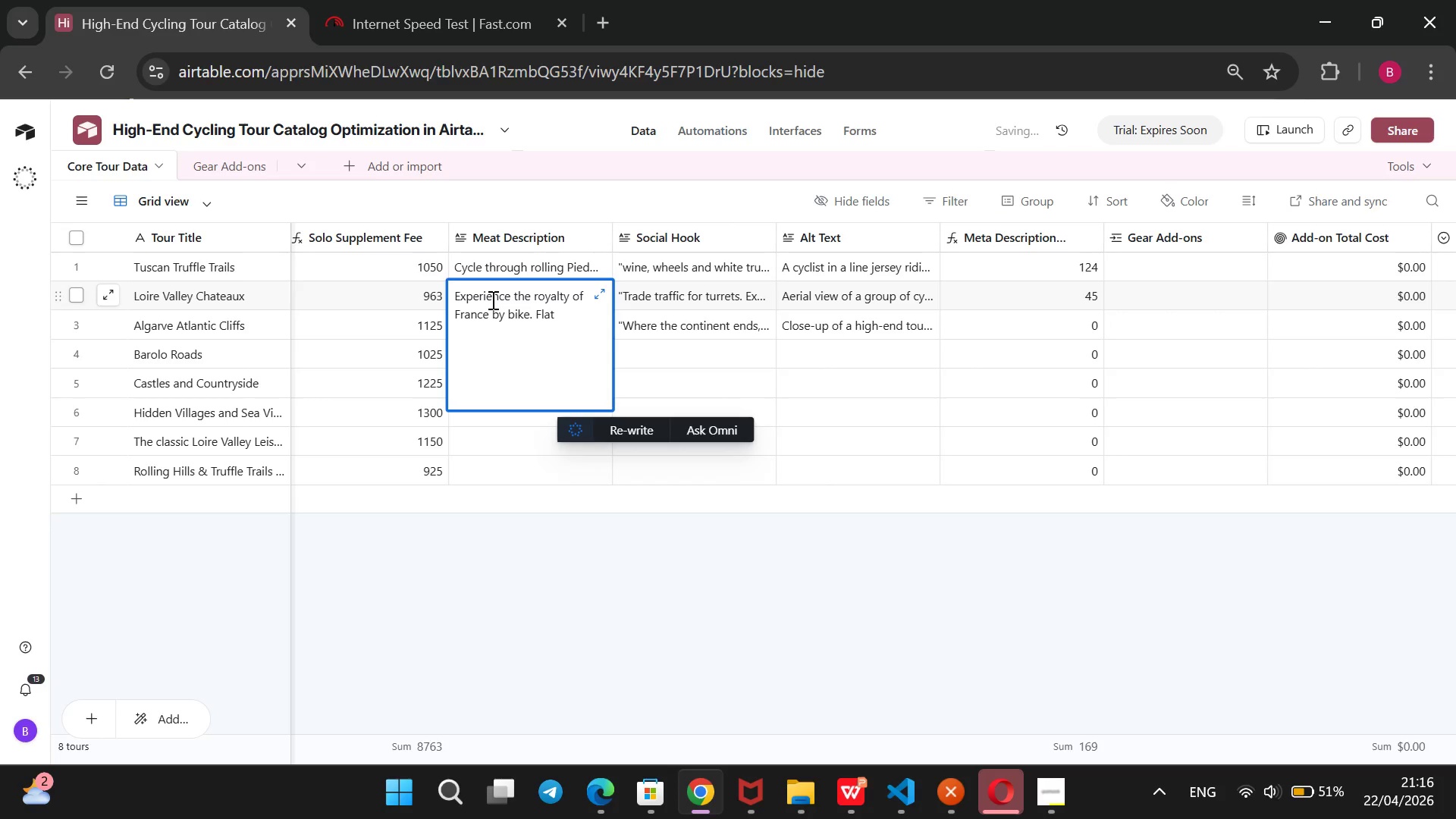 
key(ArrowUp)
 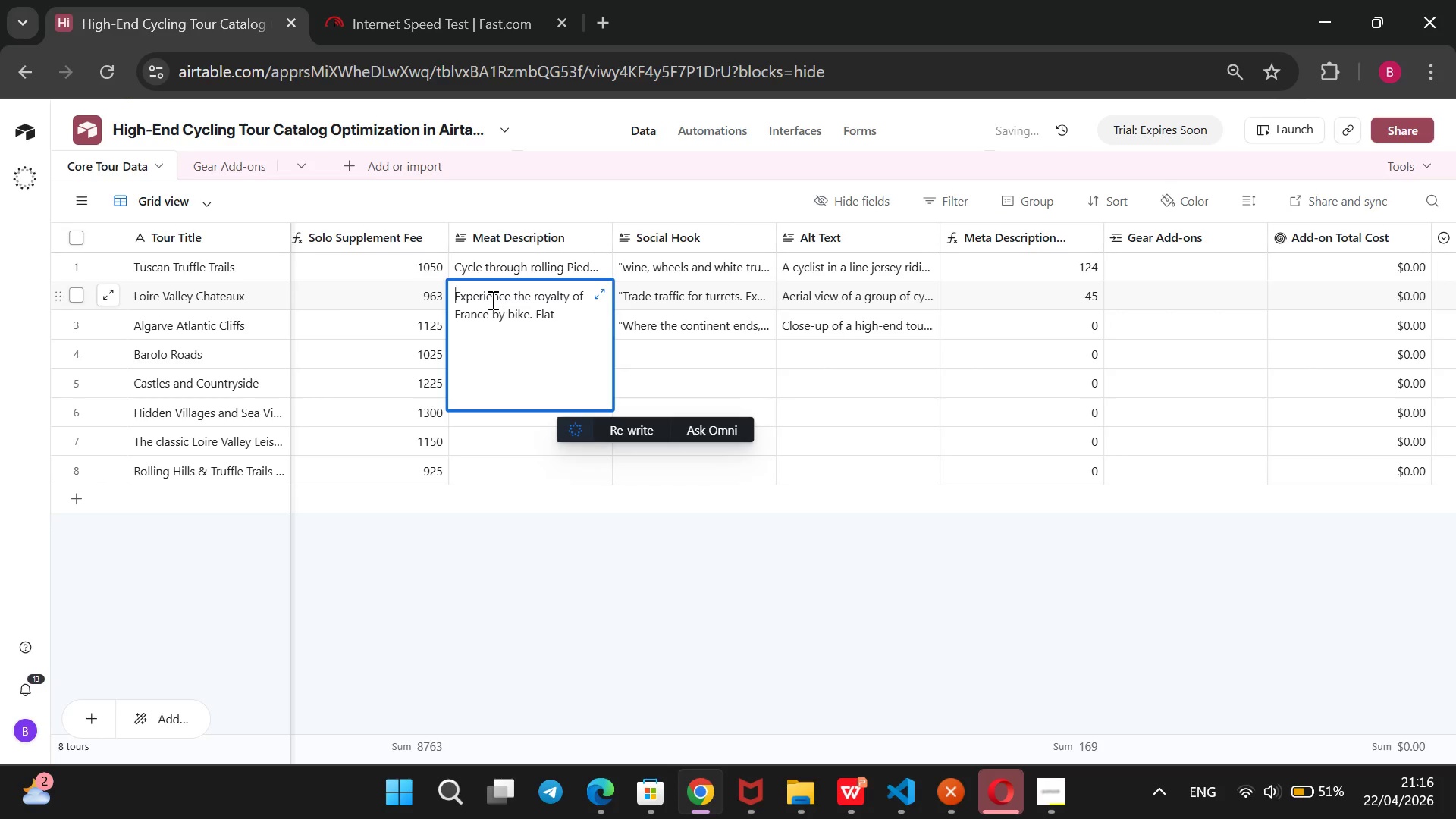 
key(ArrowUp)
 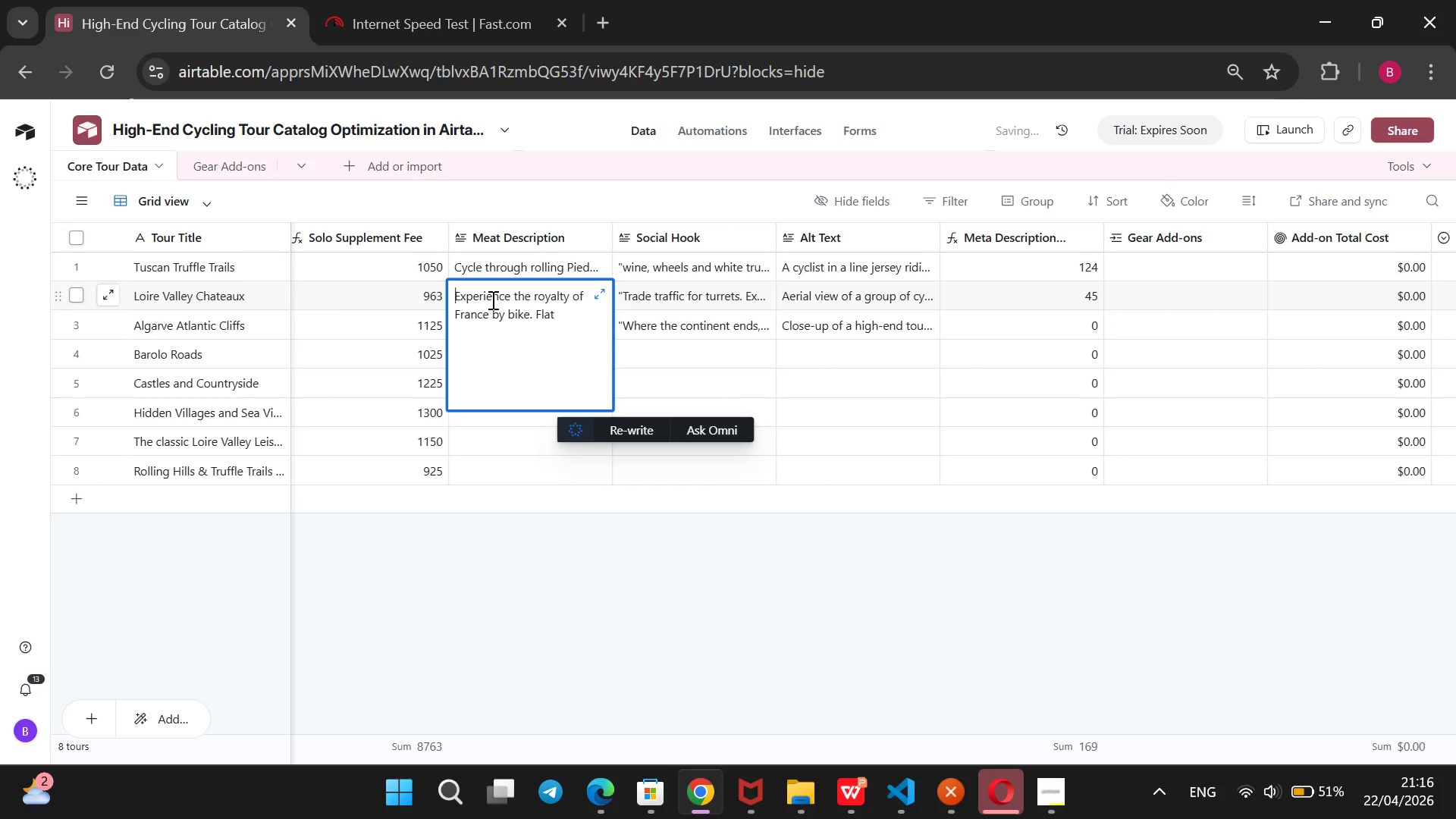 
key(ArrowUp)
 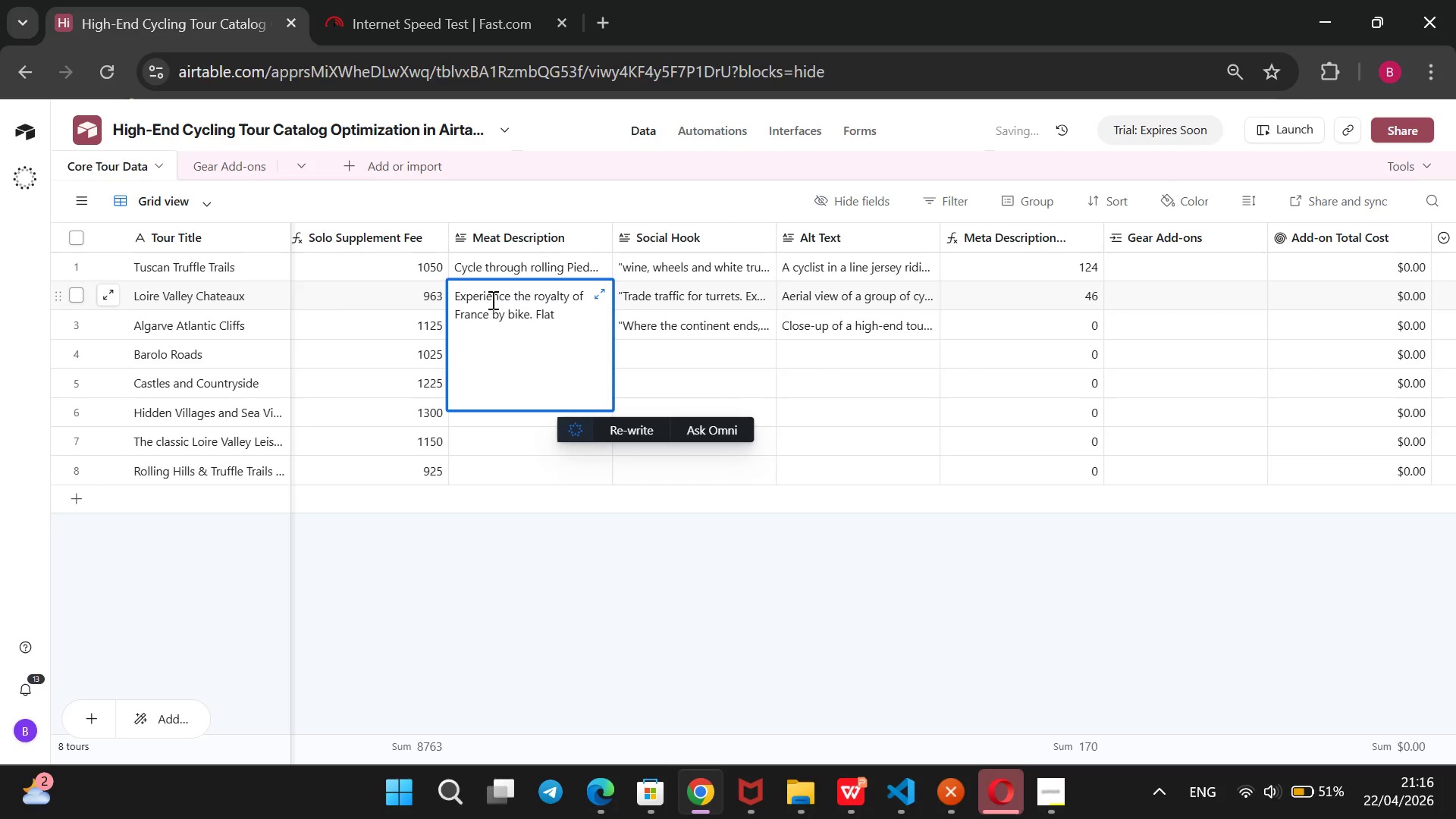 
key(ArrowLeft)
 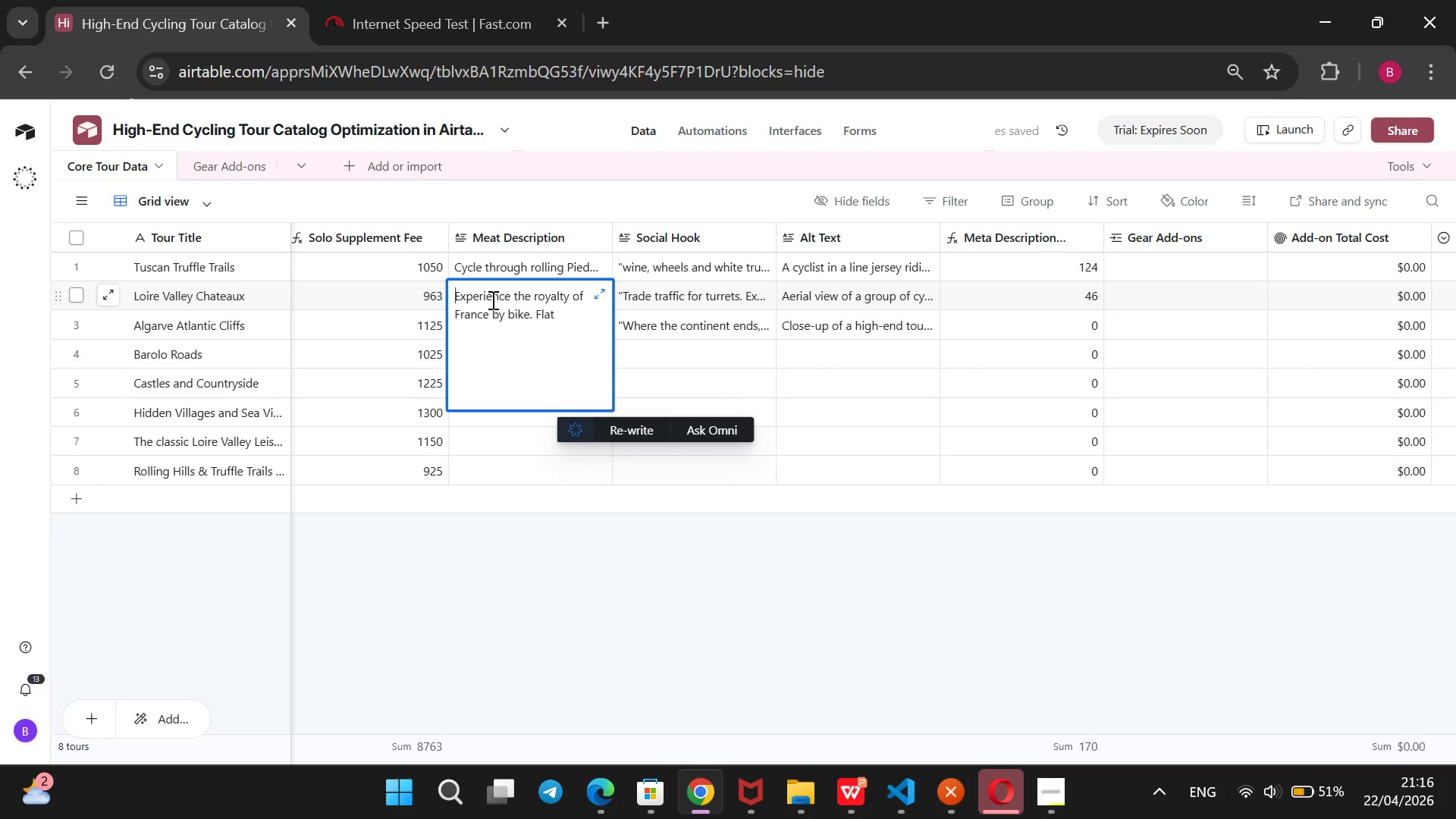 
key(Shift+2)
 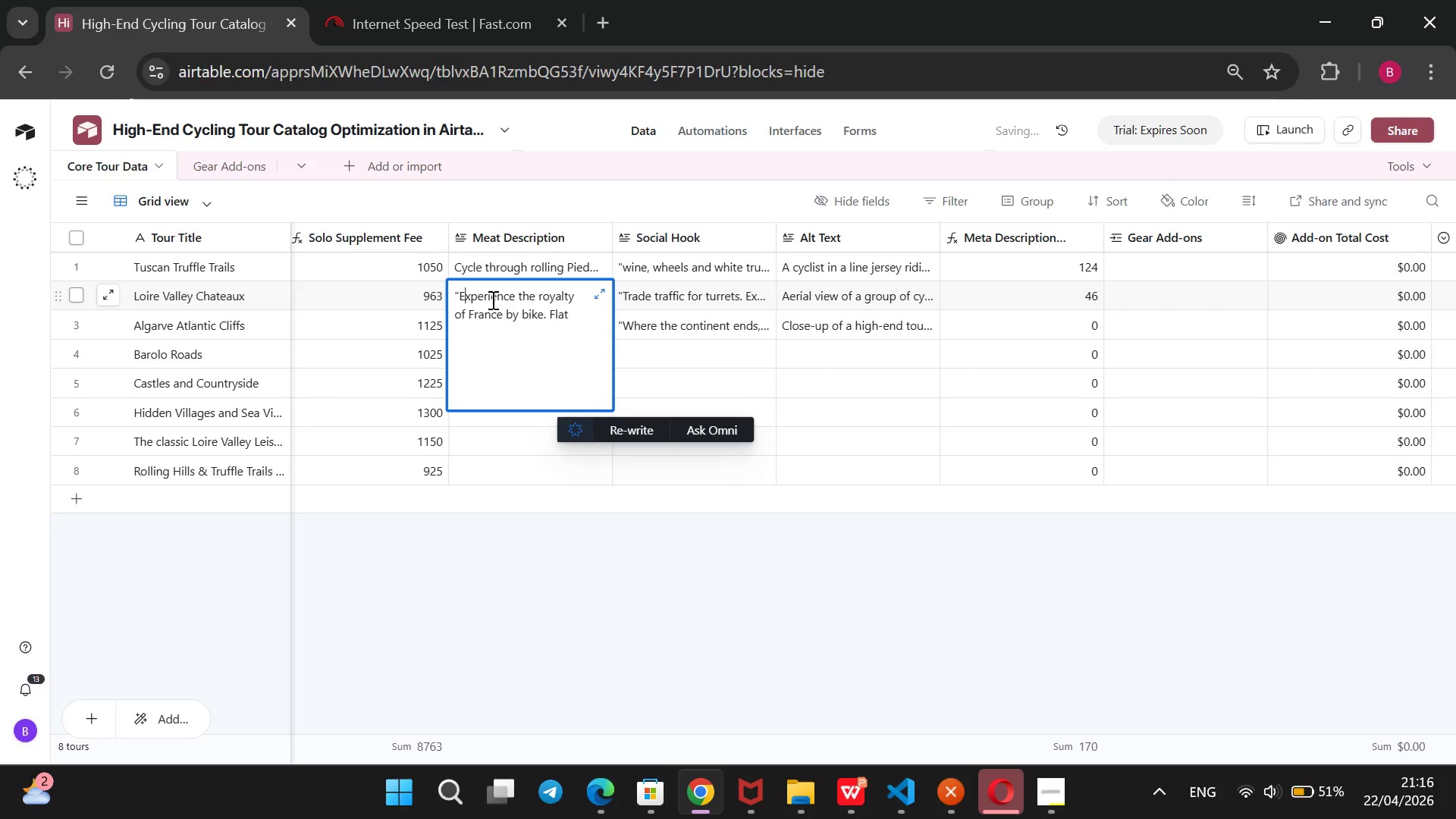 
key(ArrowRight)
 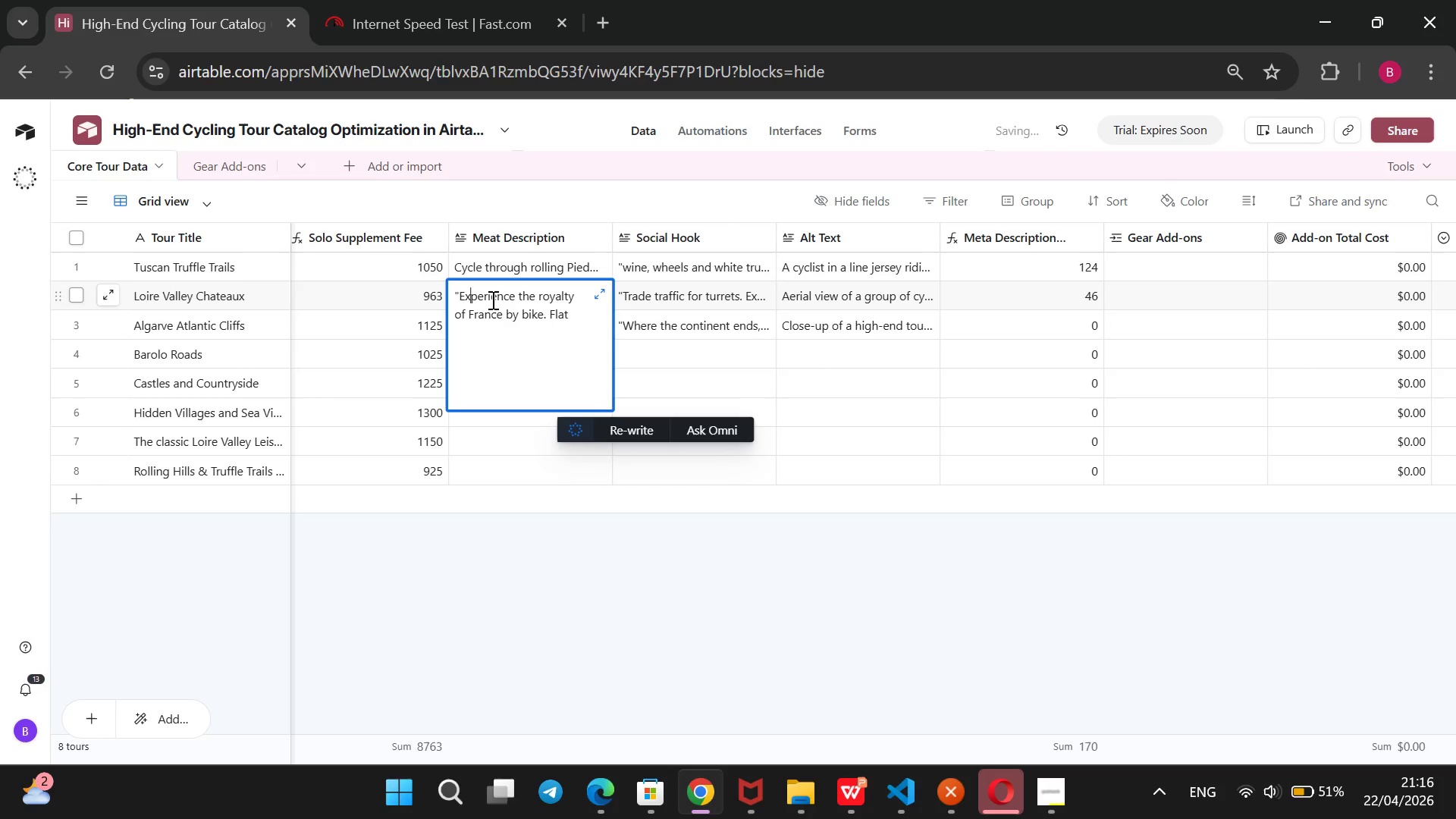 
hold_key(key=ArrowRight, duration=1.36)
 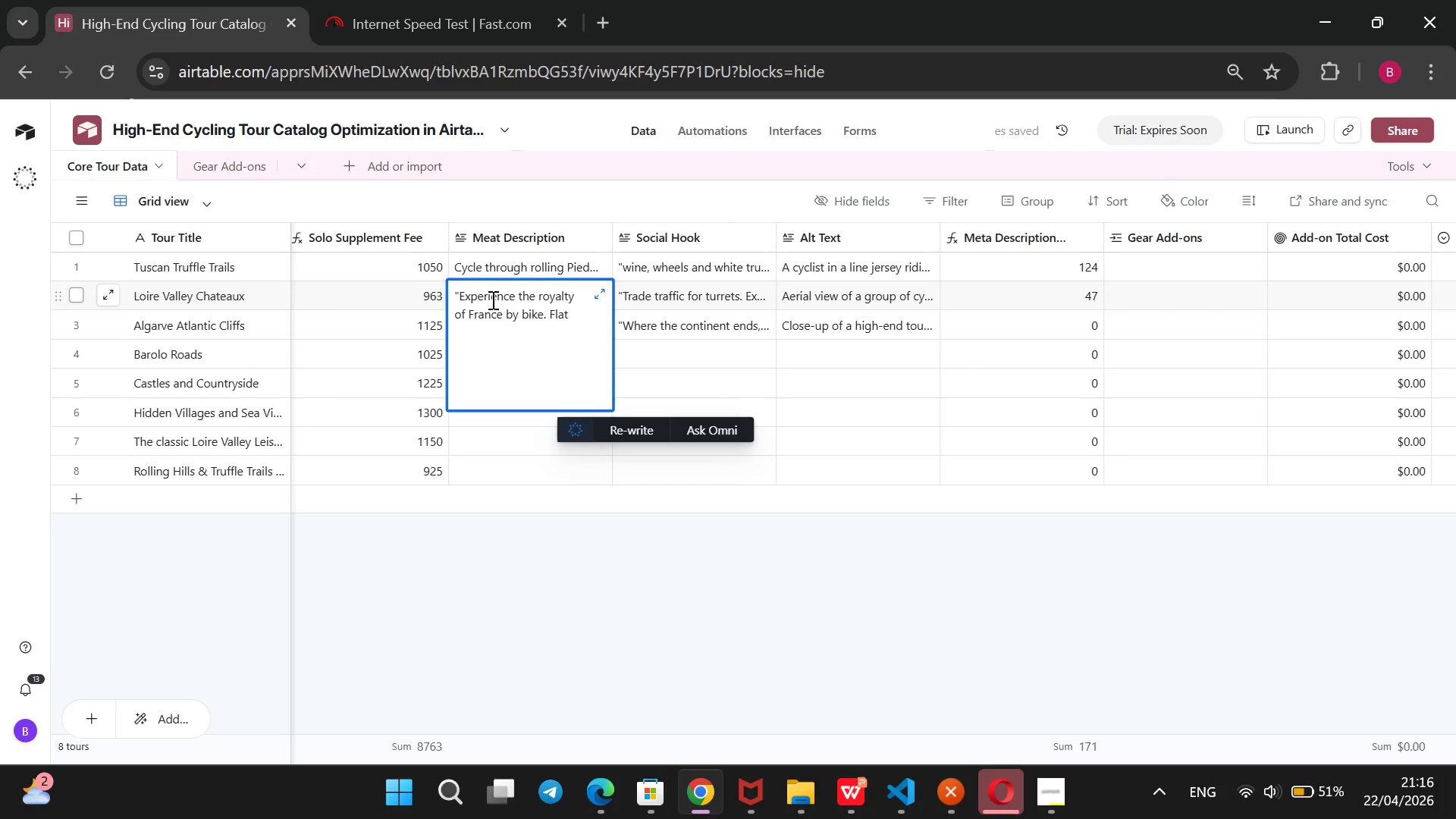 
key(ArrowDown)
 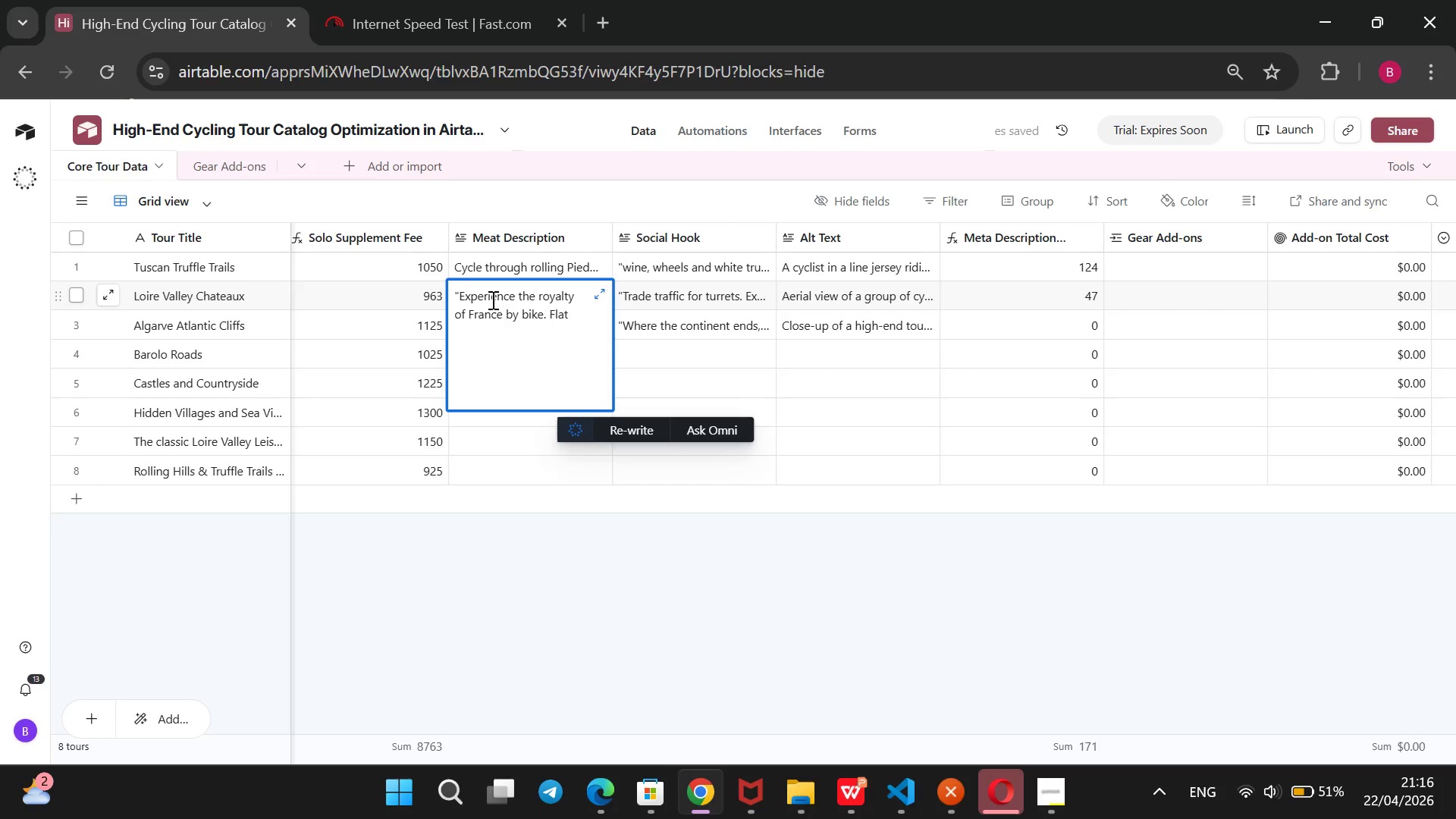 
type(, scenic paths cone)
key(Backspace)
type(nection)
key(Backspace)
key(Backspace)
type(ng historic chateaus)
key(Backspace)
type(x and pro)
key(Backspace)
type(ivate wine tastings.#)
key(Backspace)
type(@)
 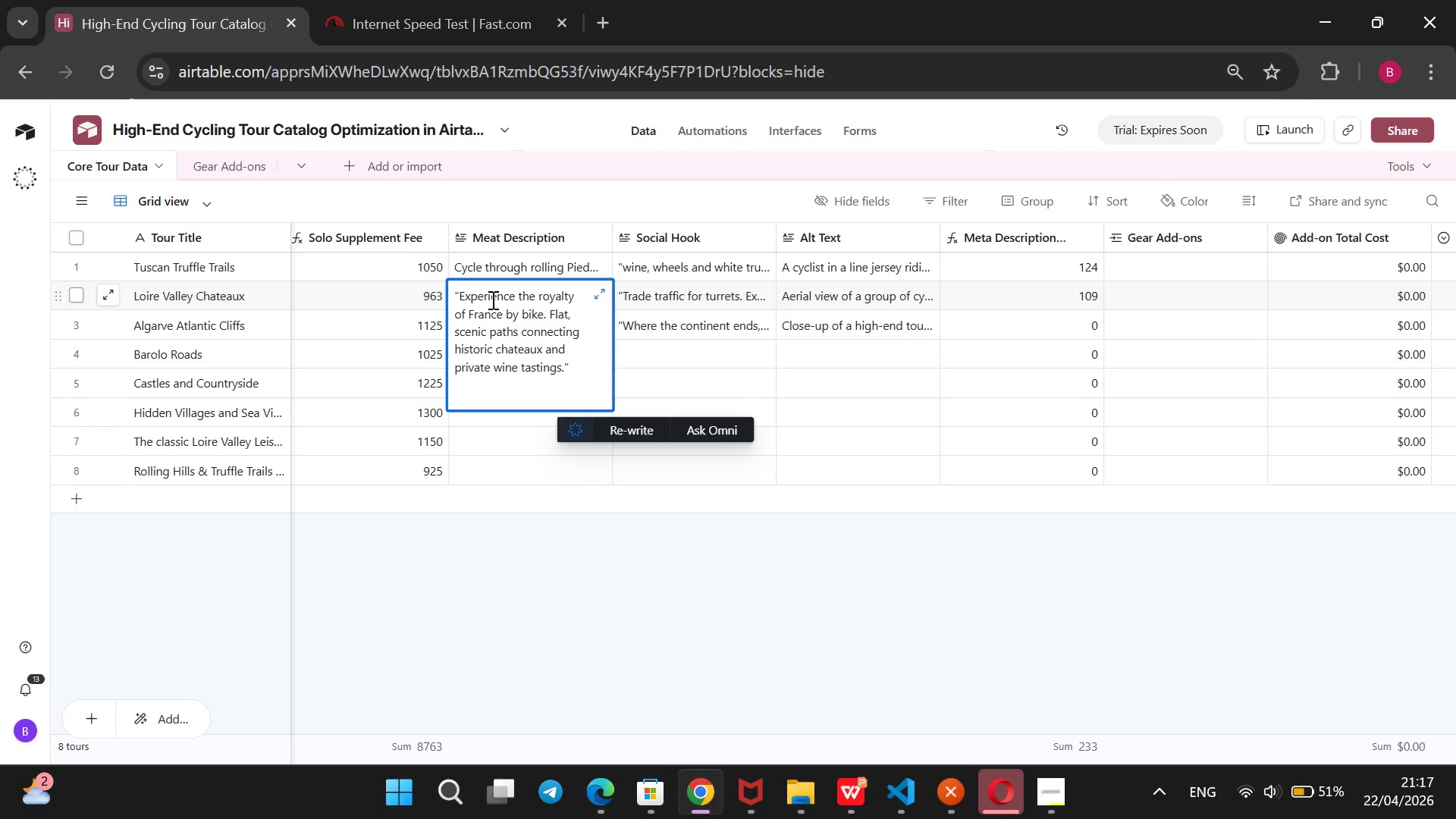 
left_click([489, 538])
 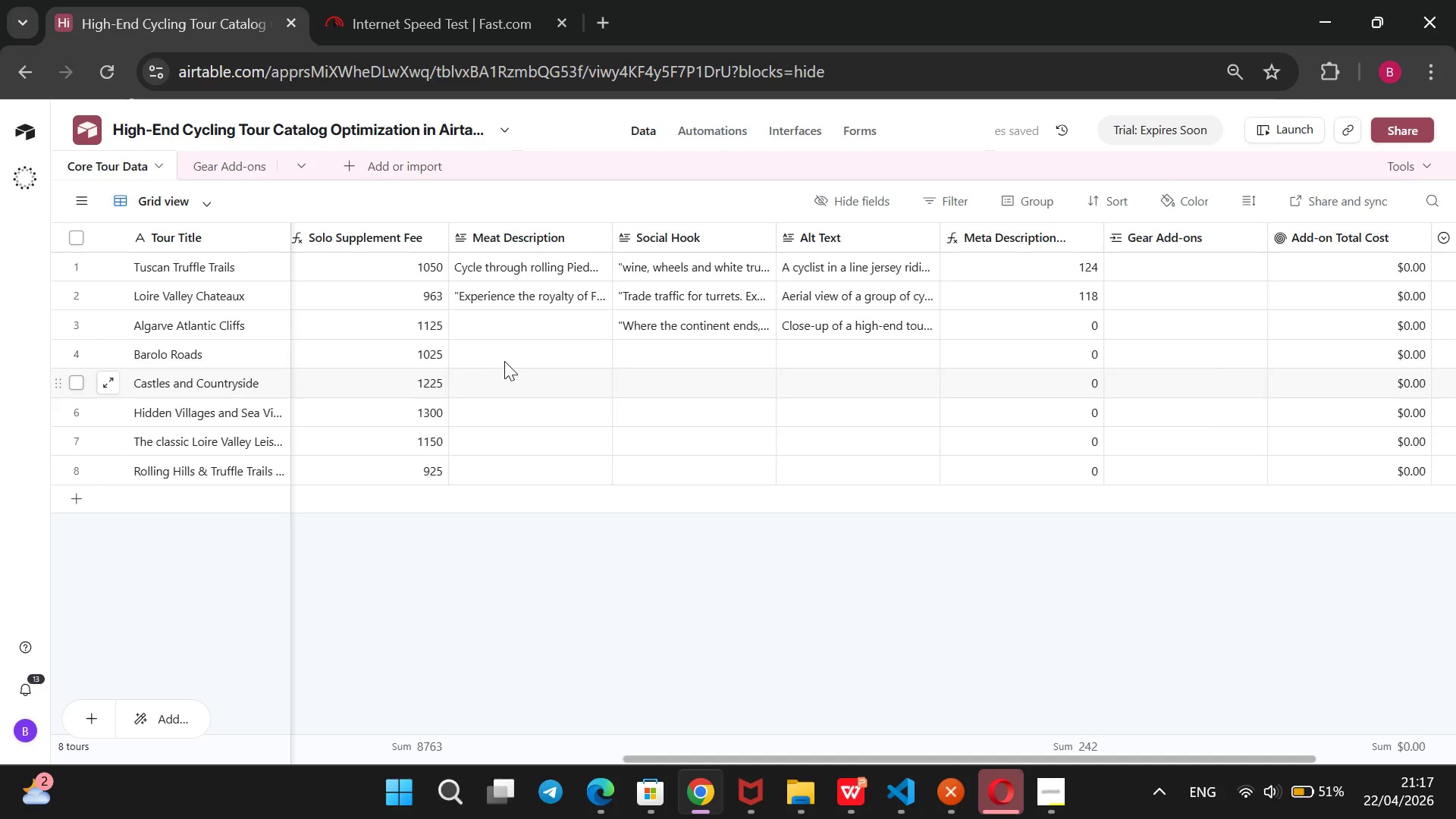 
wait(6.2)
 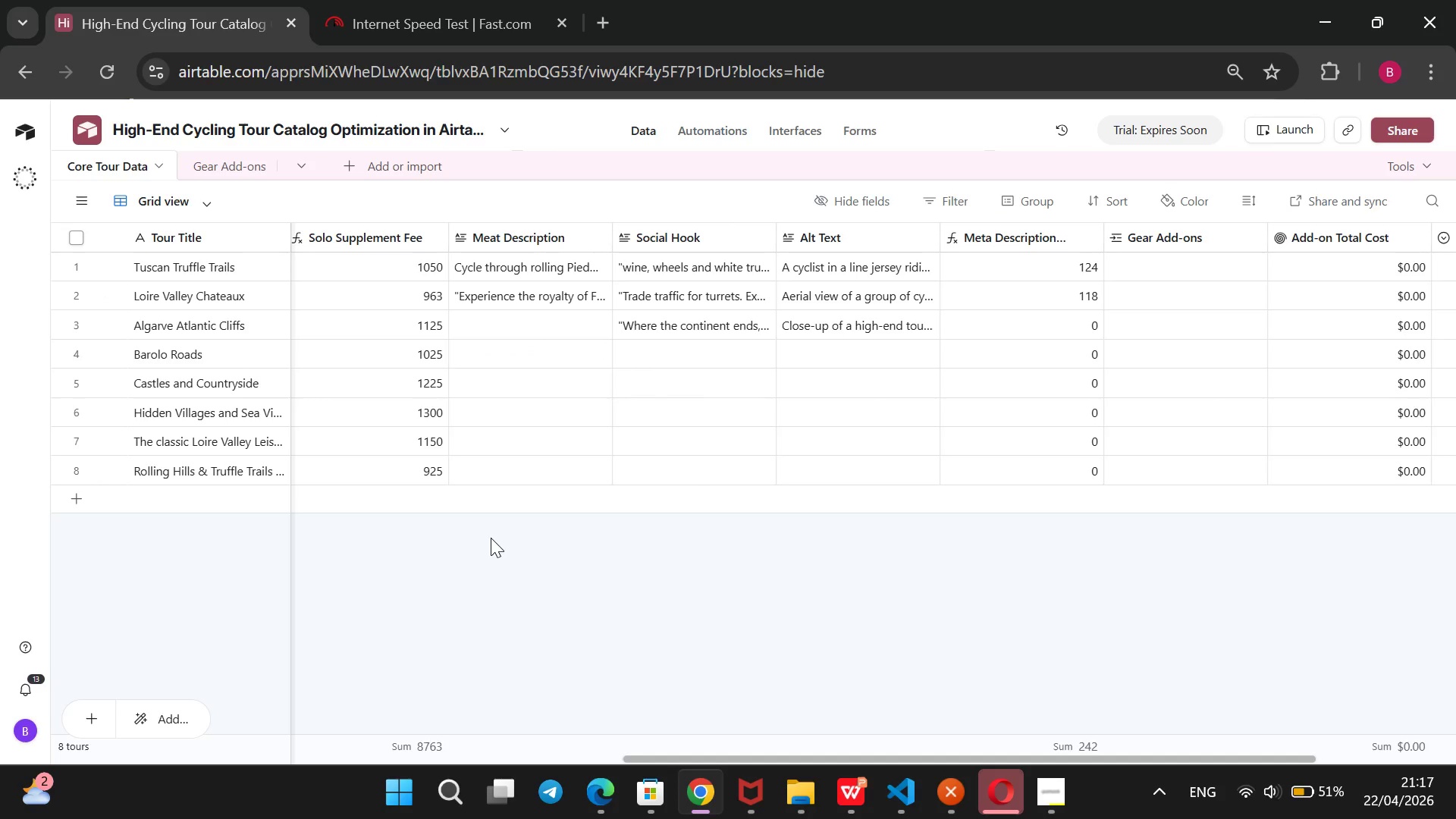 
left_click([497, 318])
 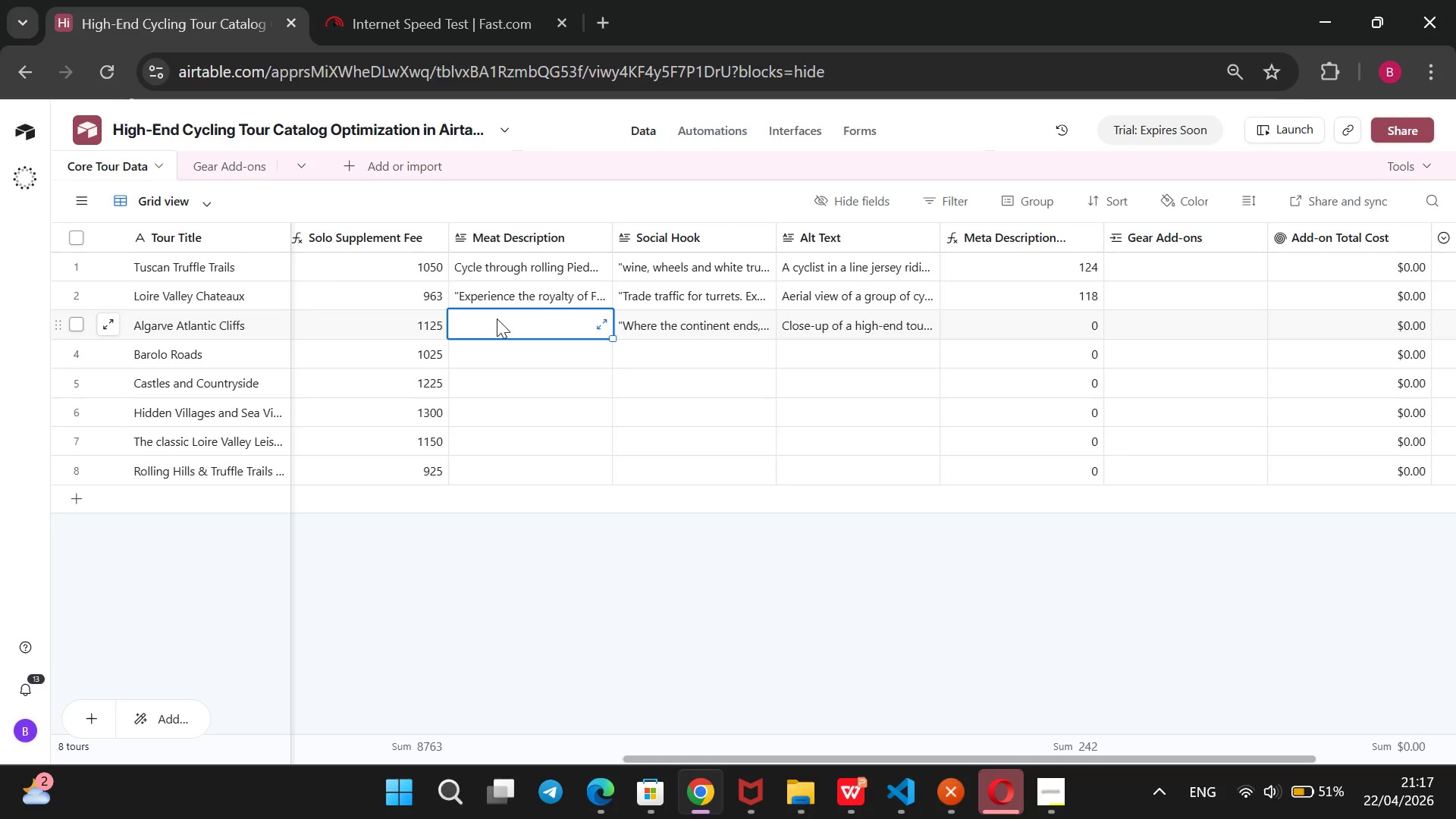 
type(Tackel the rugged)
 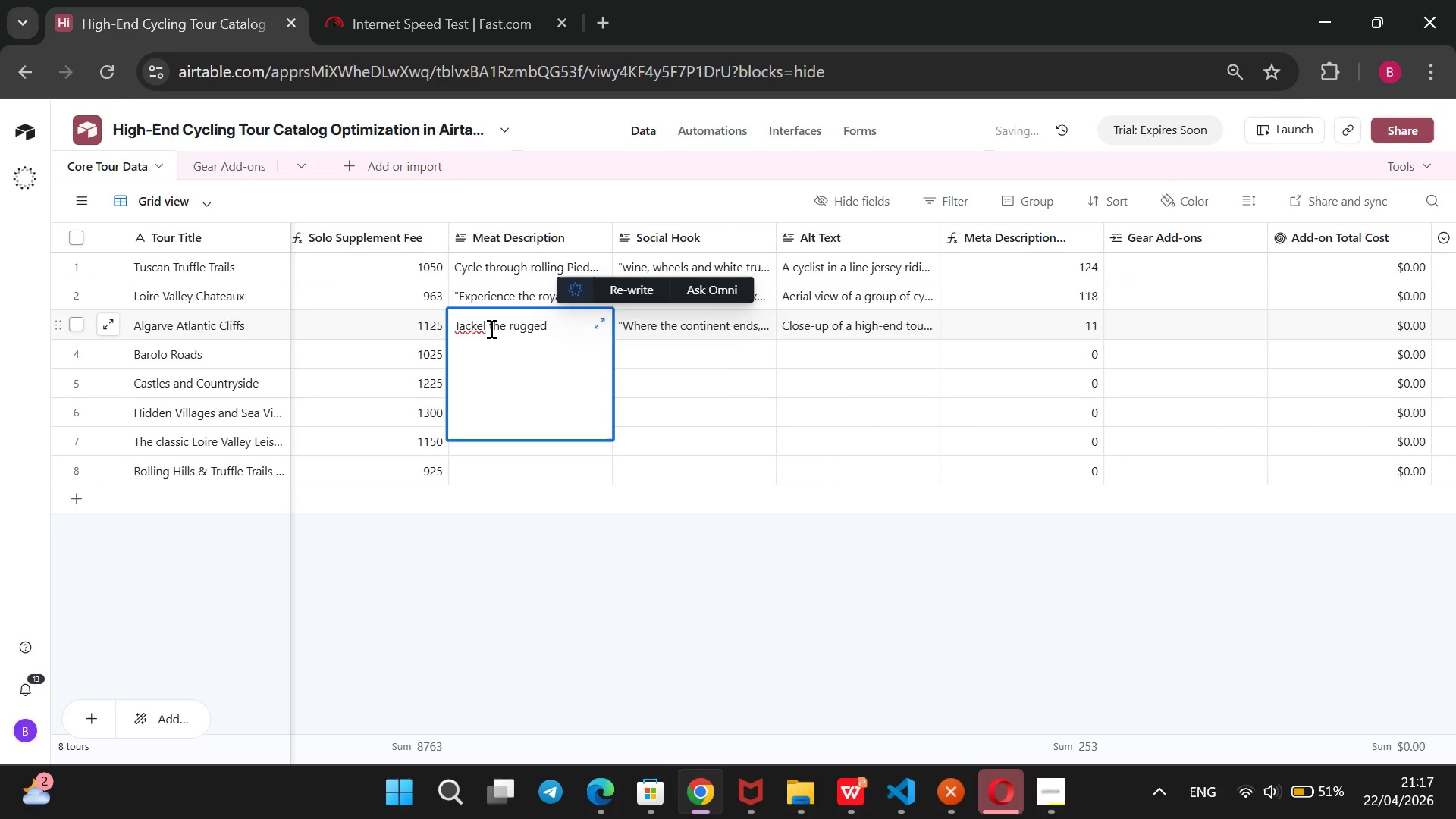 
left_click([487, 328])
 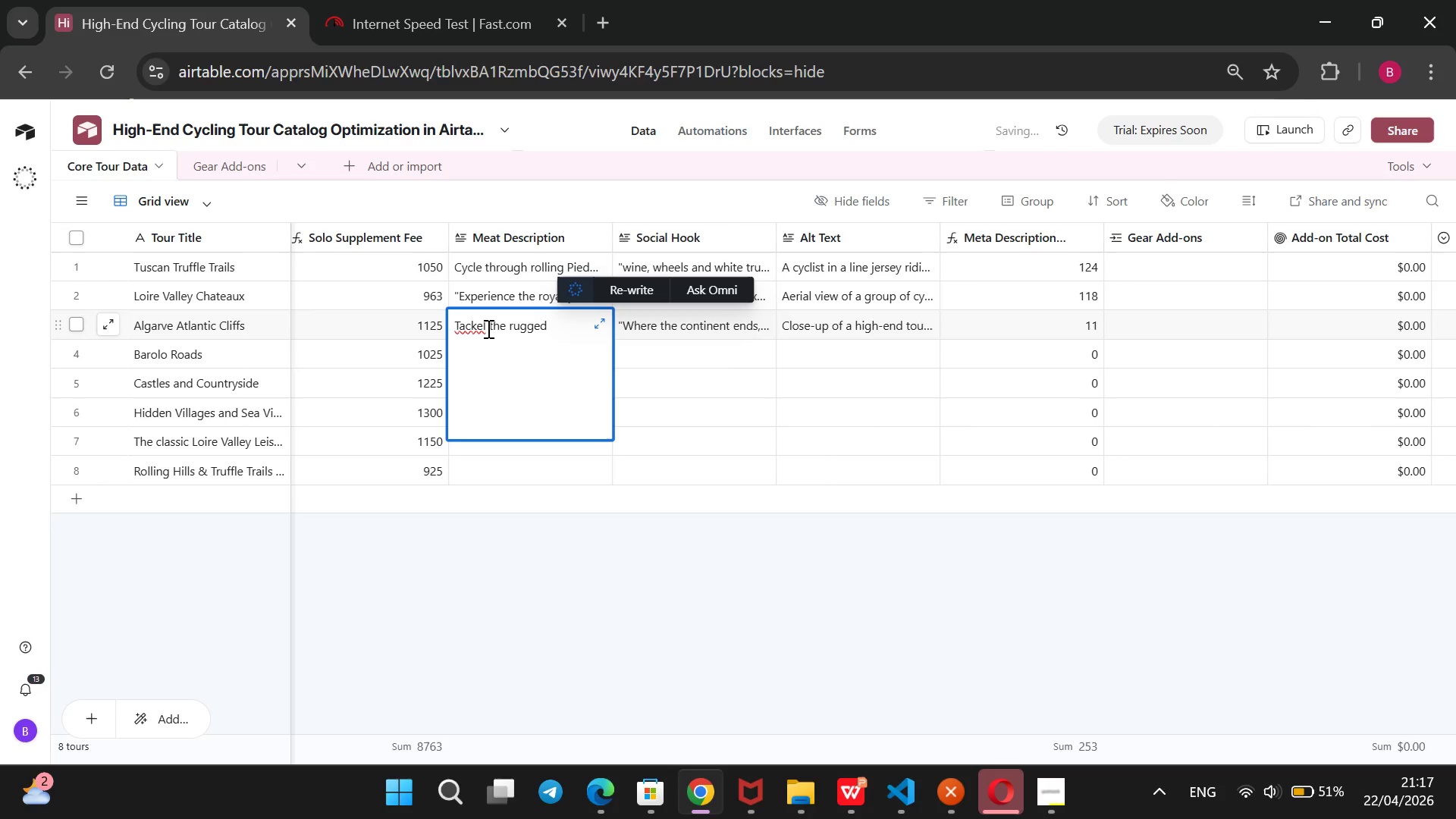 
key(Backspace)
key(Backspace)
type(le)
 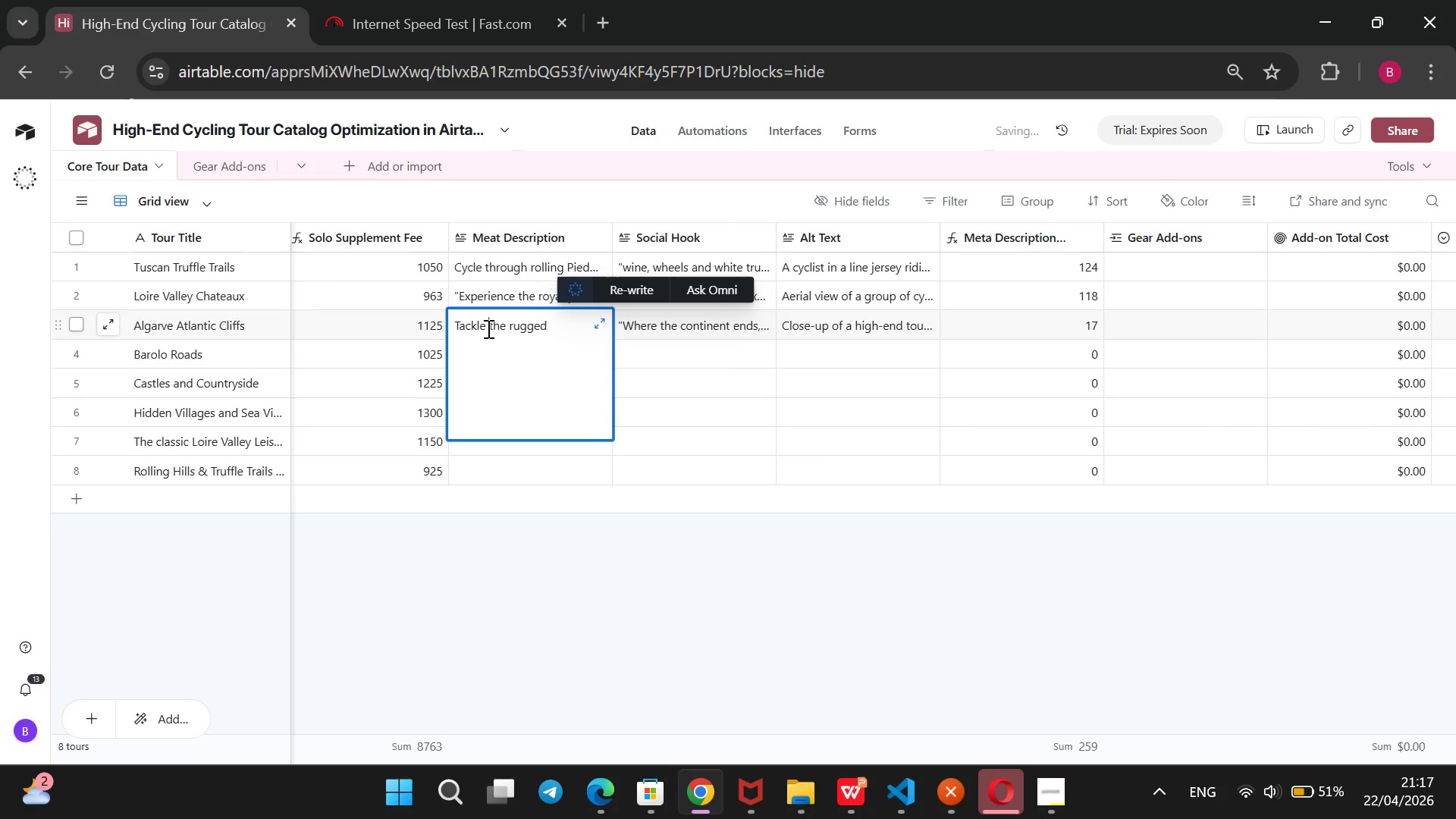 
key(ArrowRight)
 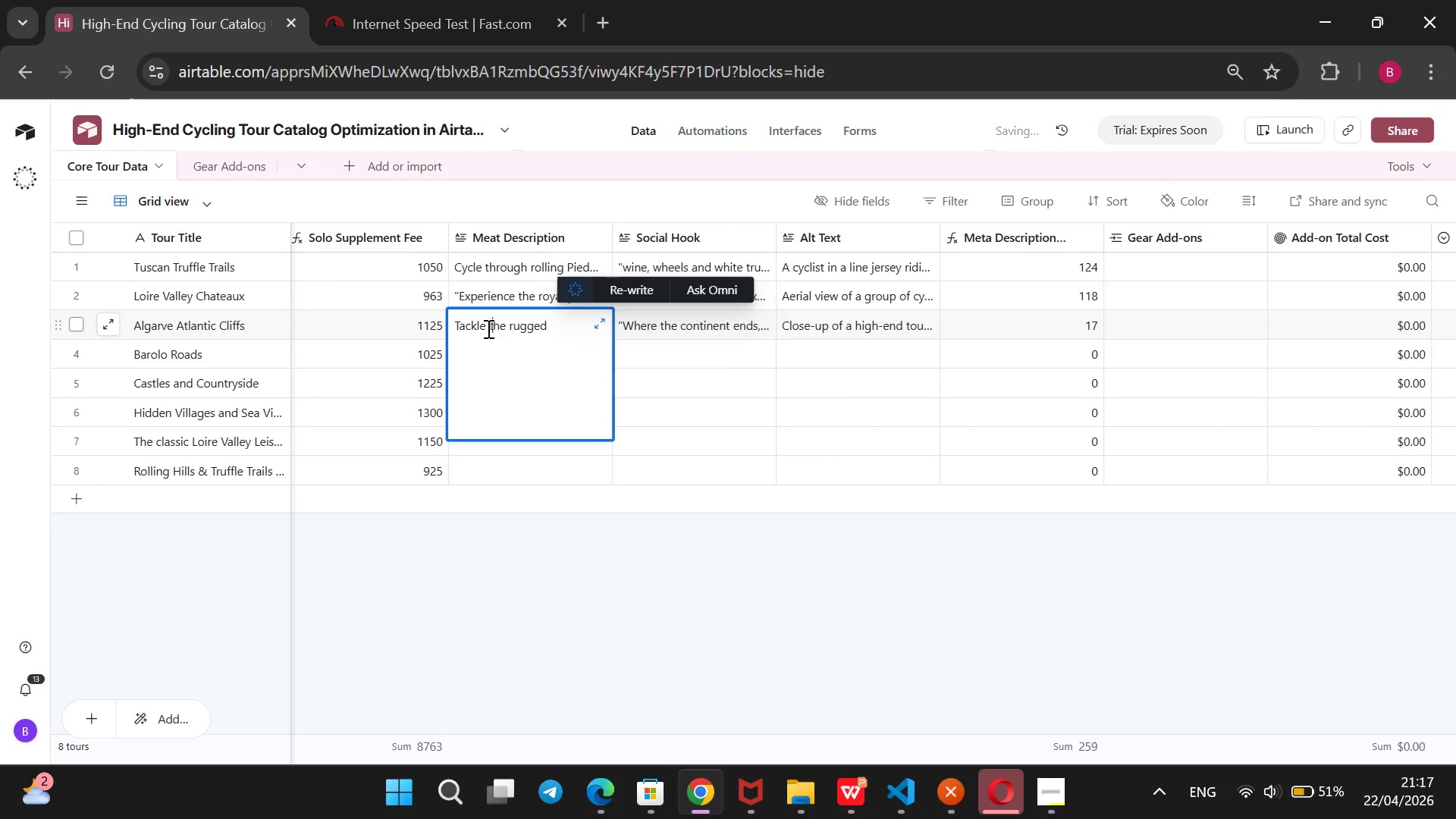 
key(ArrowRight)
 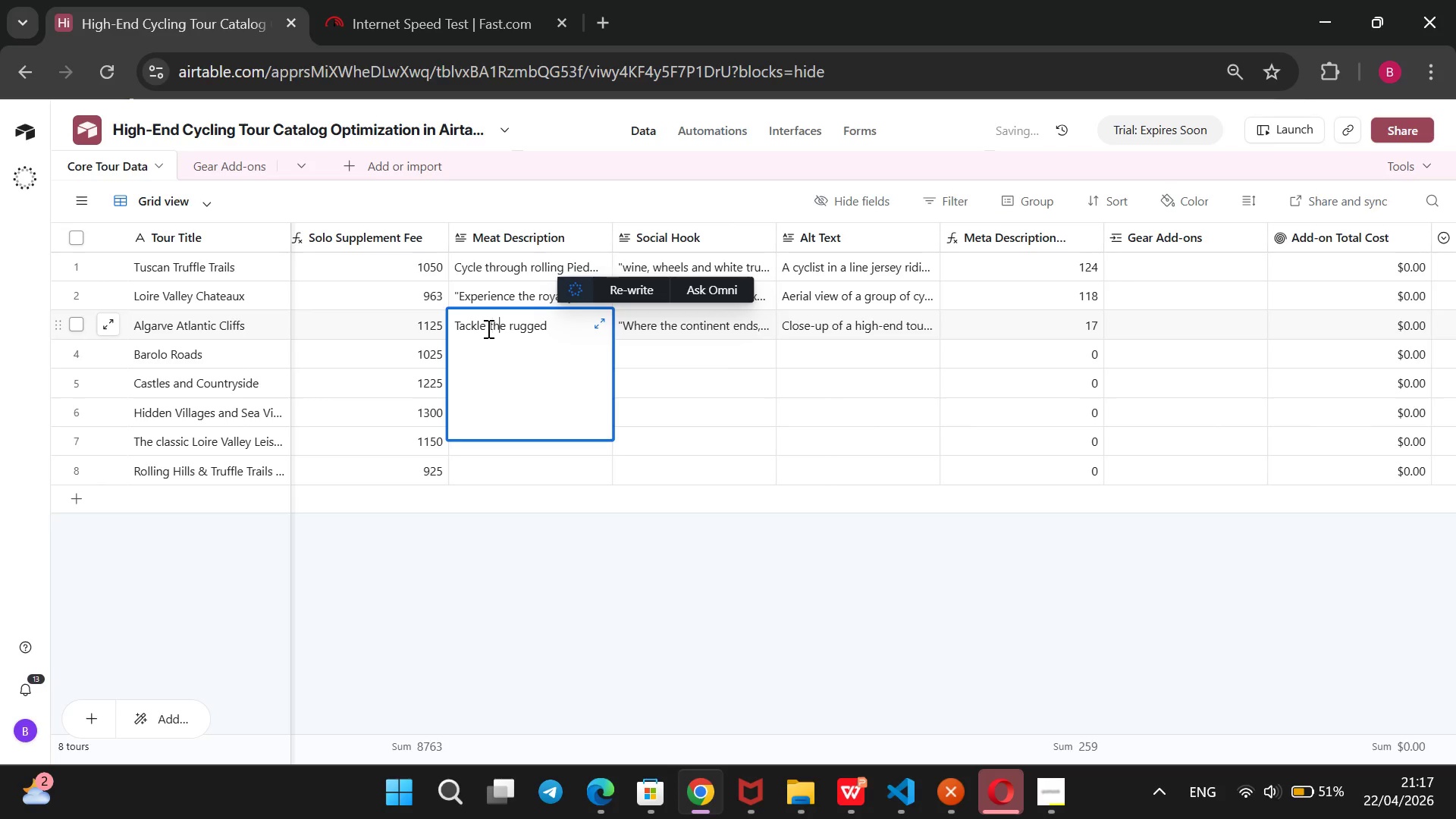 
hold_key(key=ArrowRight, duration=1.0)
 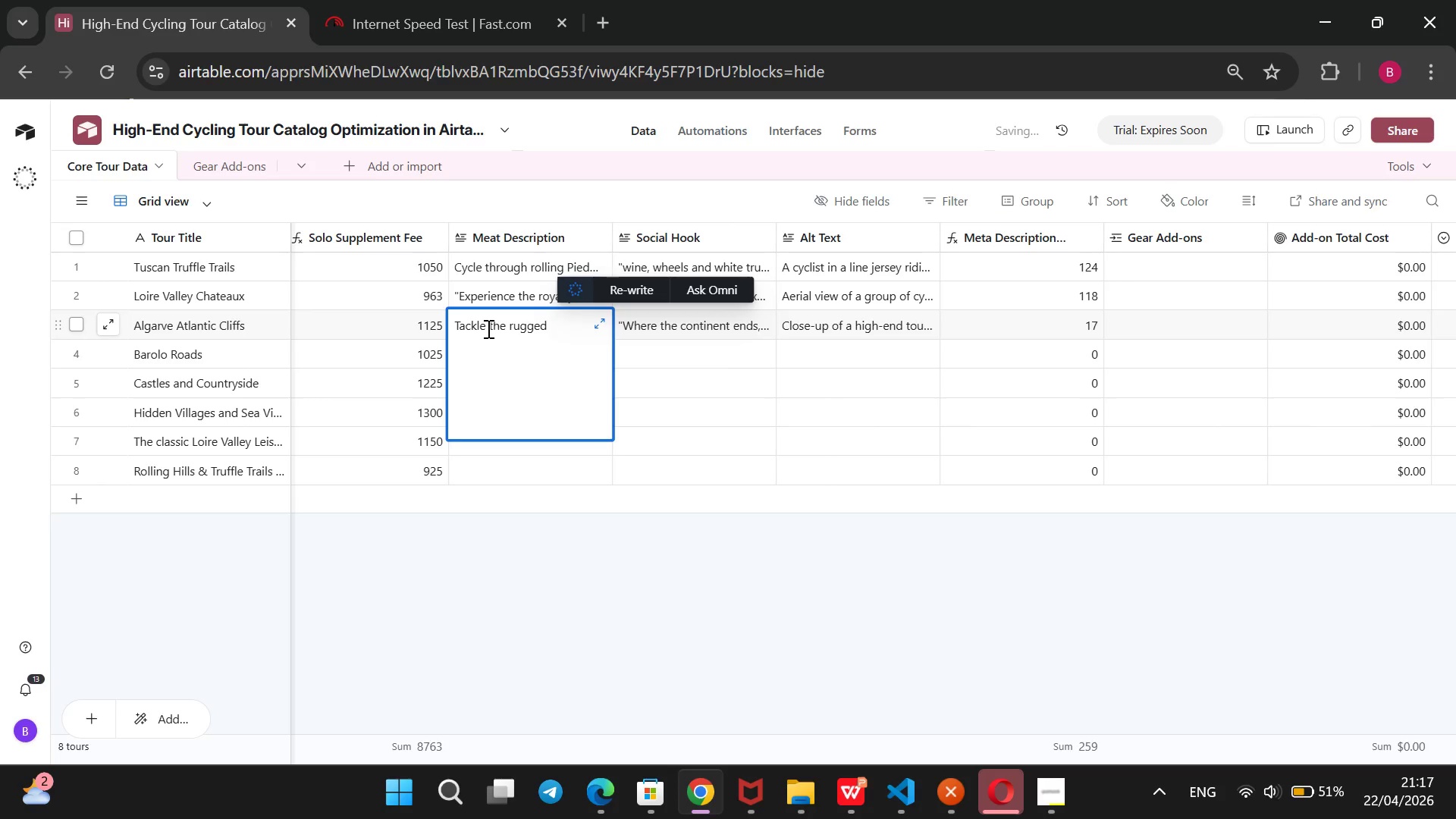 
key(ArrowRight)
 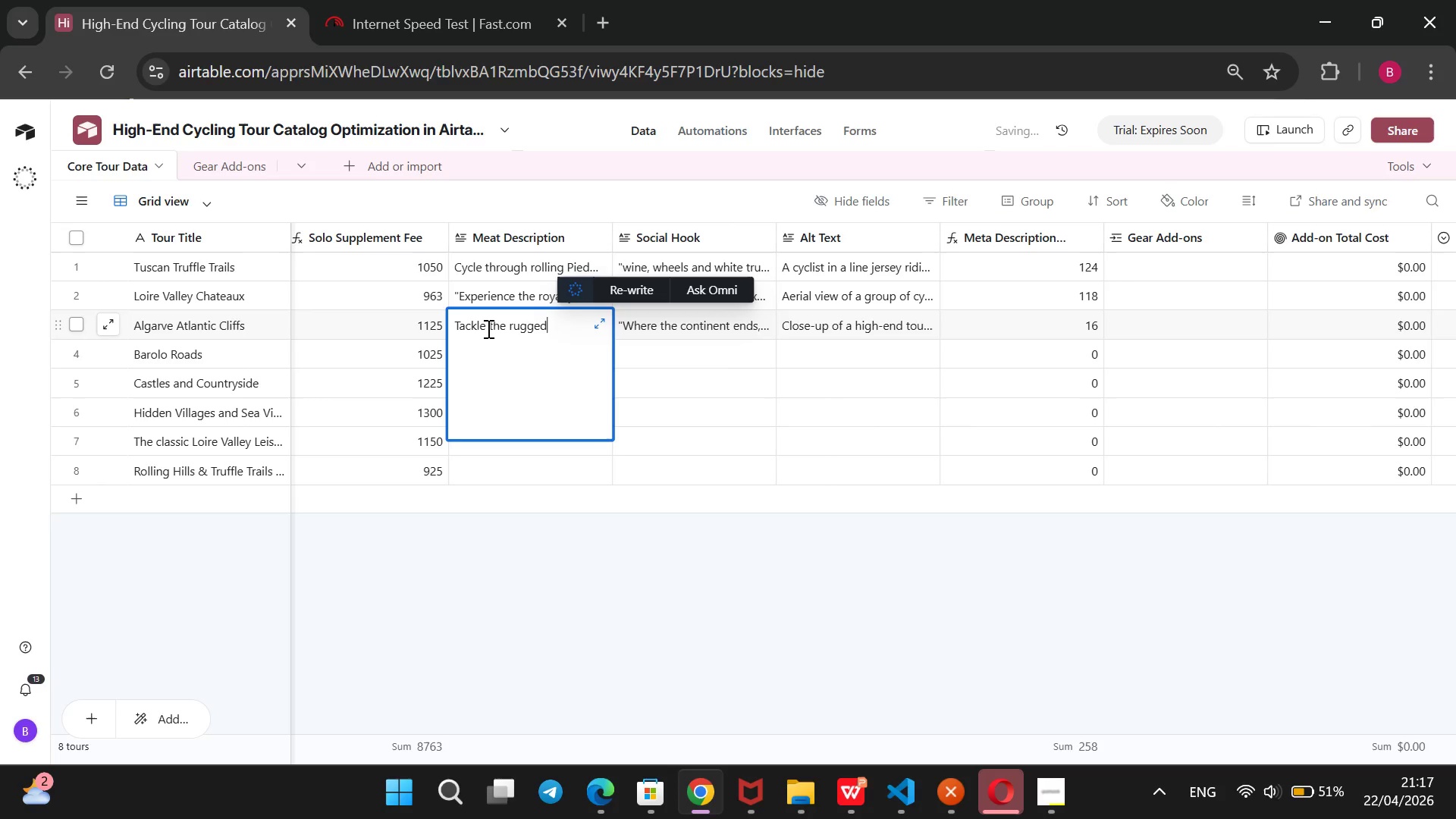 
type( coastlines of Southern Portugal. Challenging rewars with private beach)
 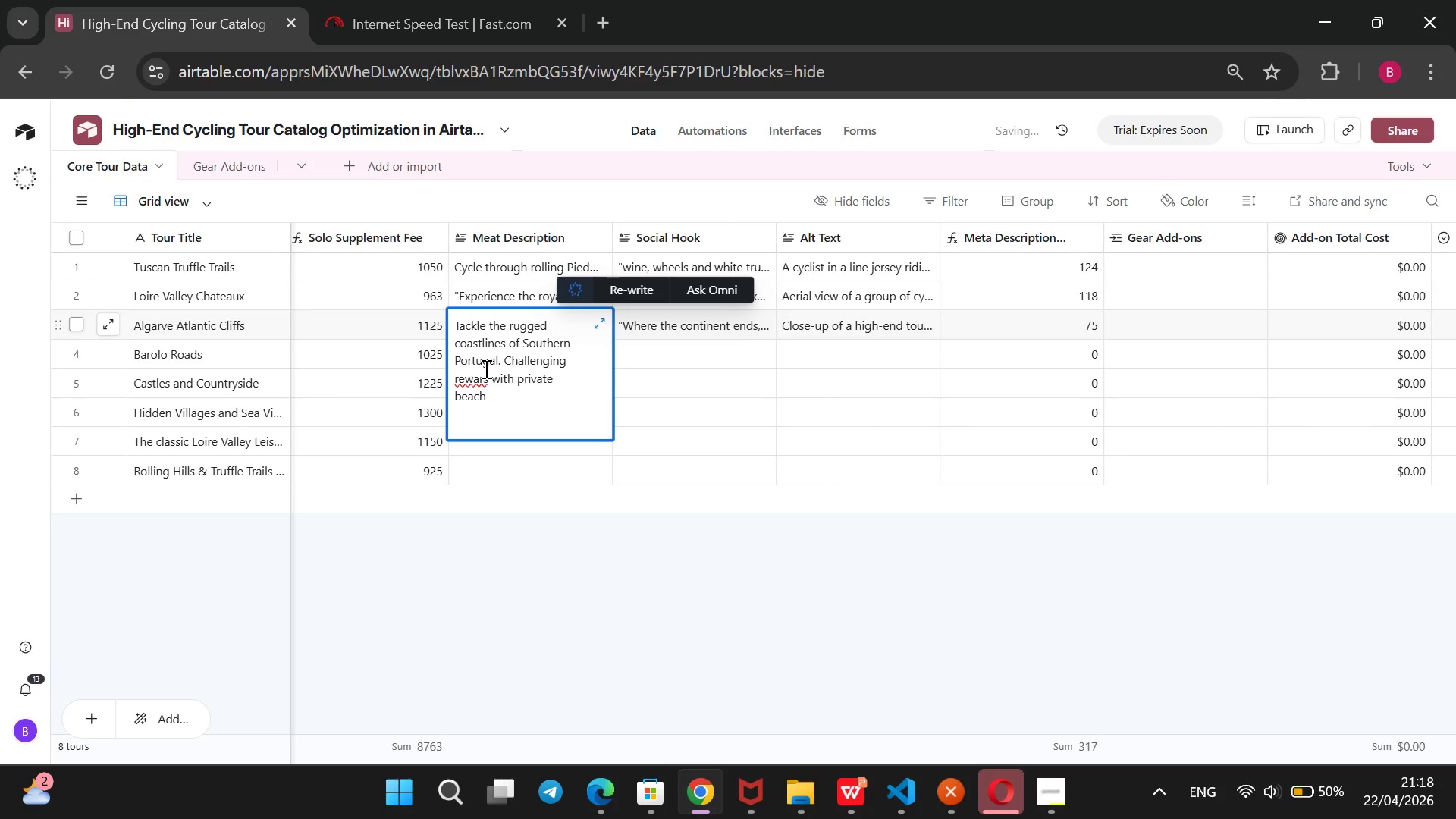 
left_click([485, 371])
 